 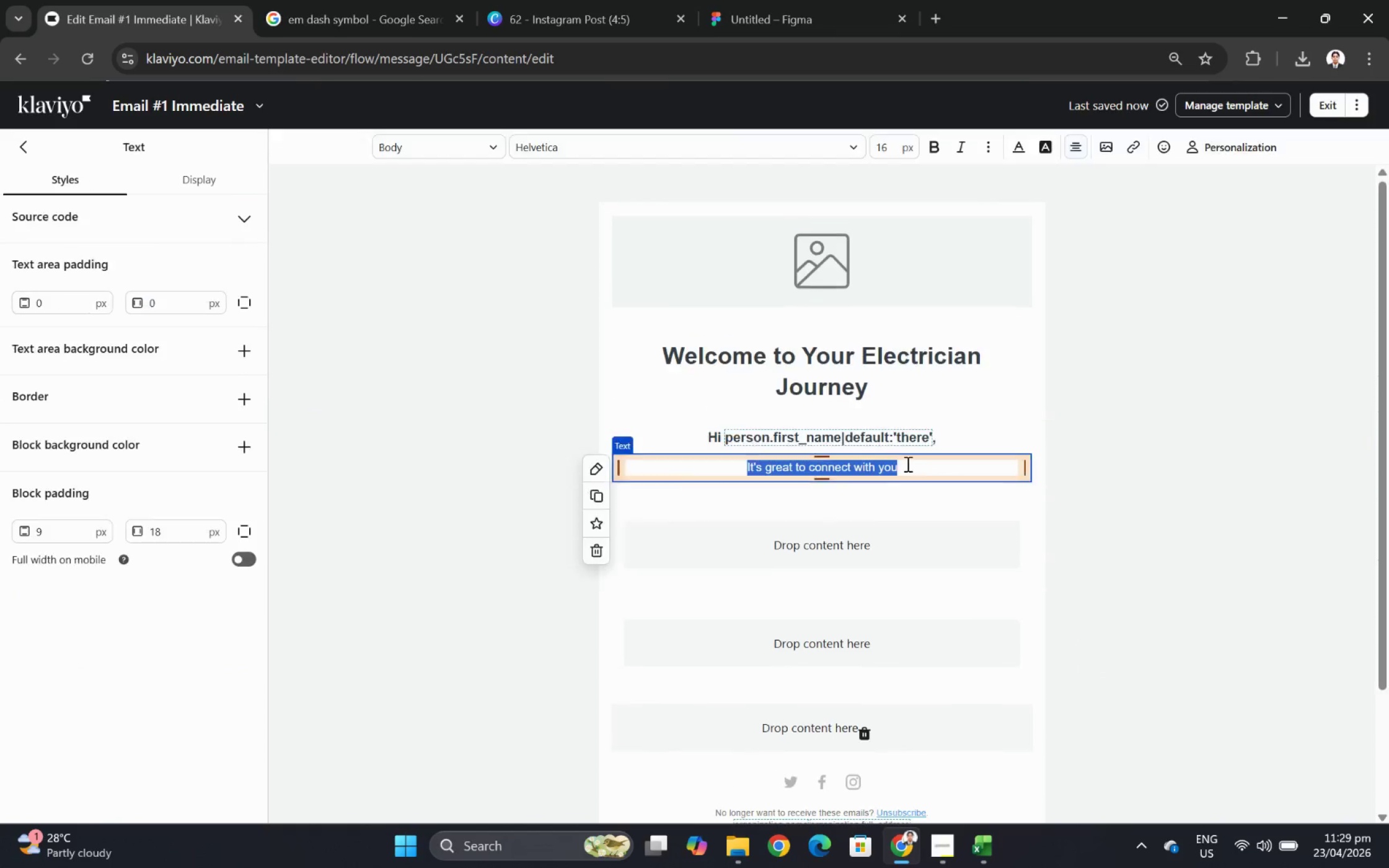 
left_click([914, 471])
 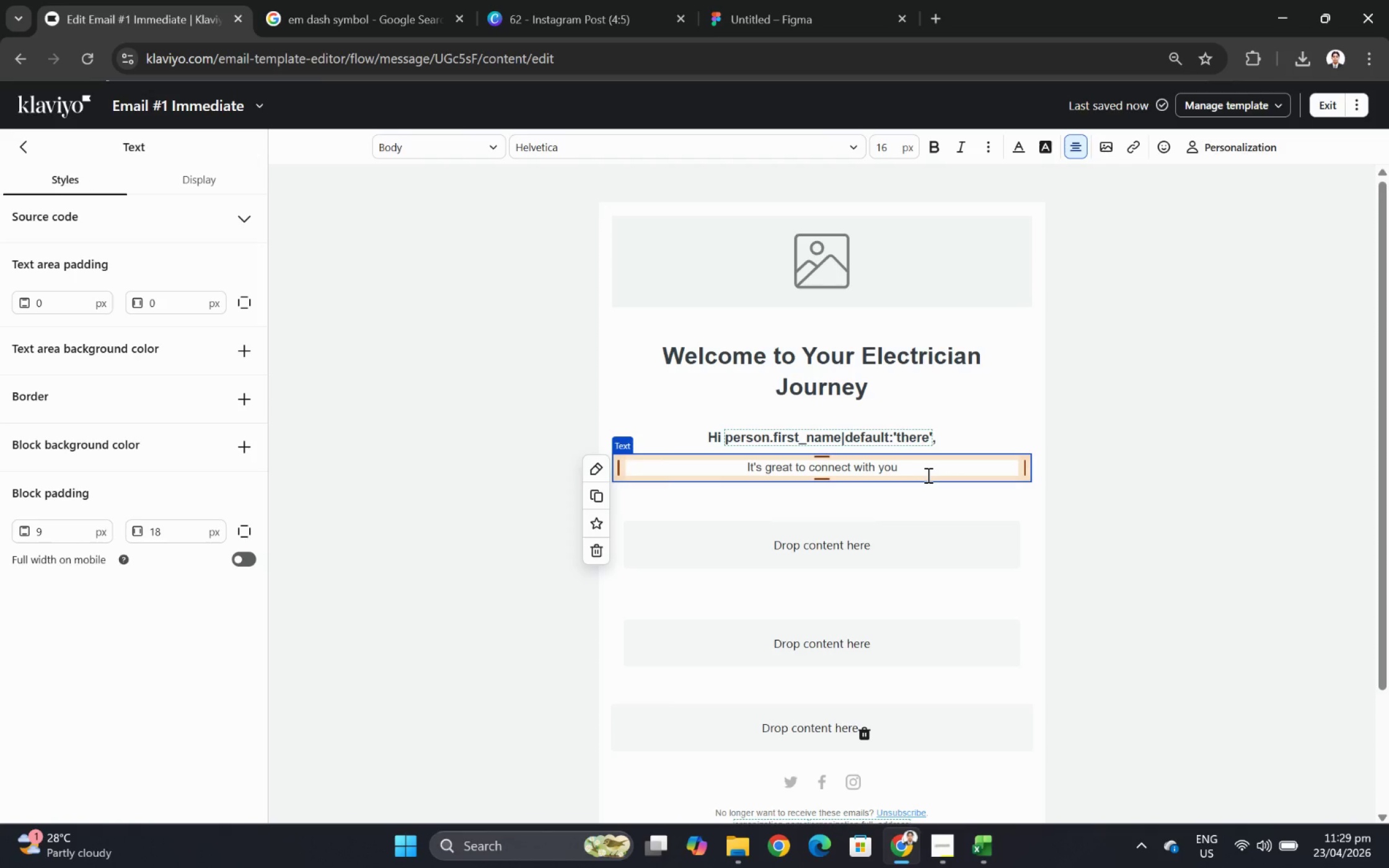 
type( at the trade show!)
 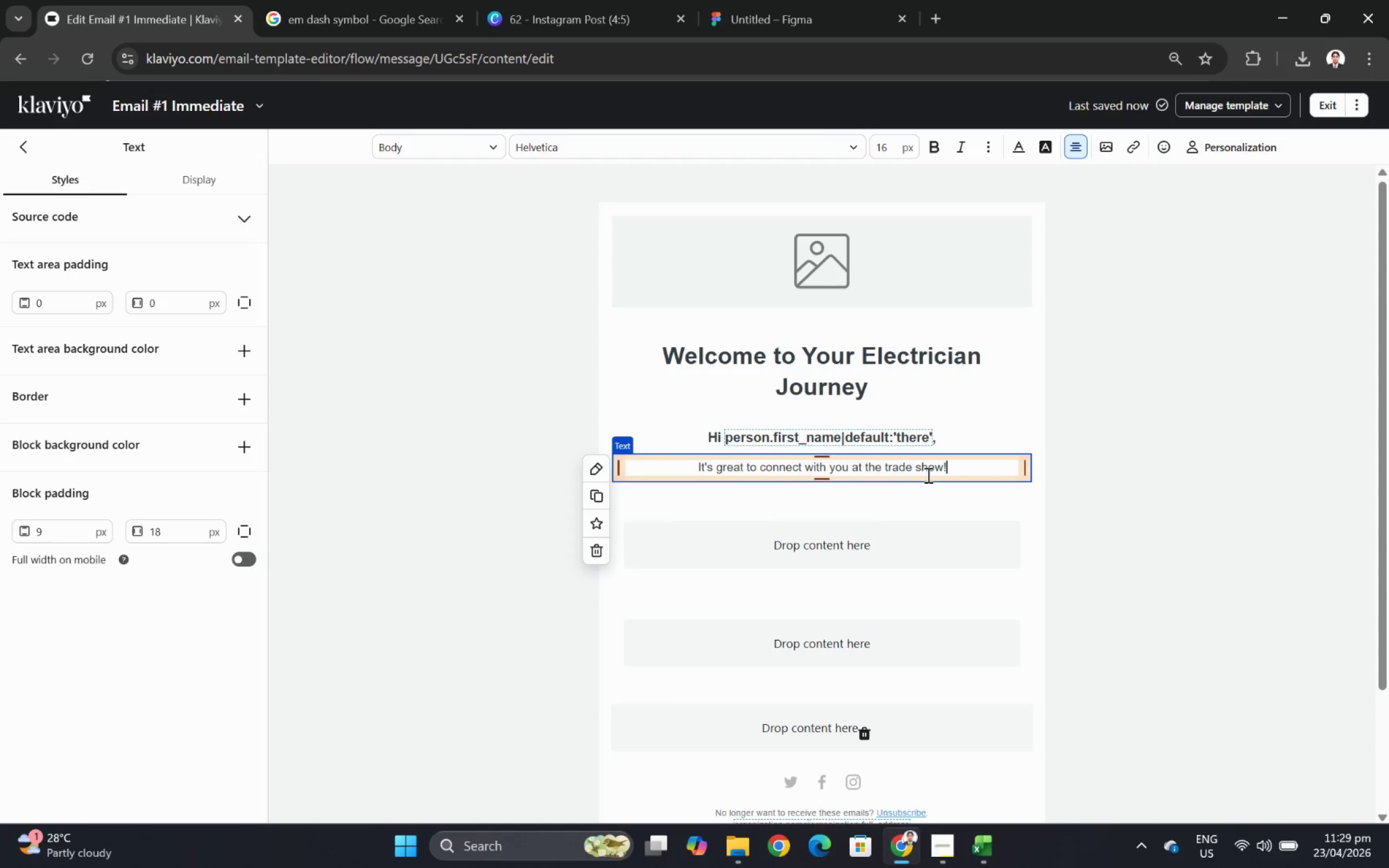 
wait(7.13)
 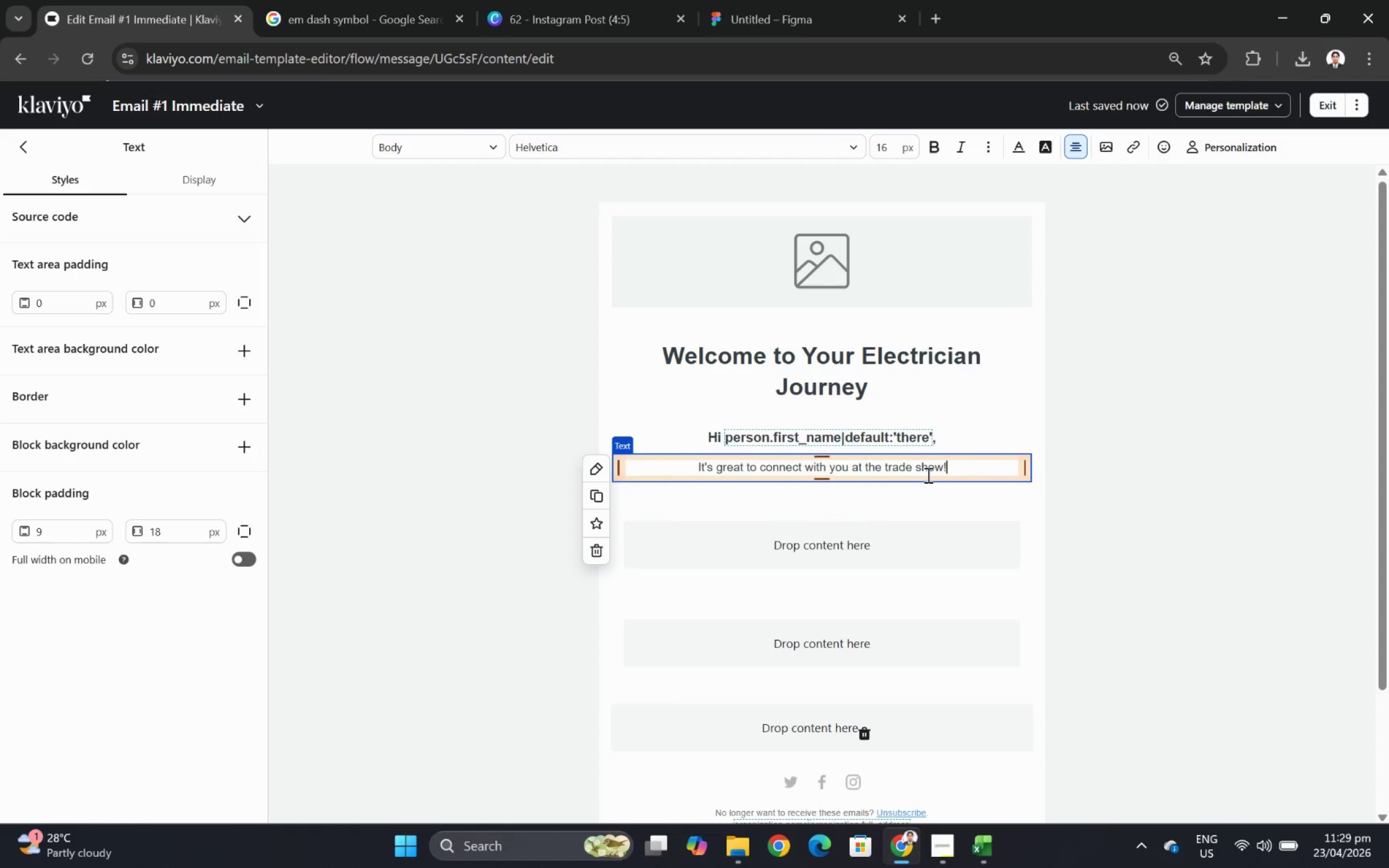 
left_click([1054, 504])
 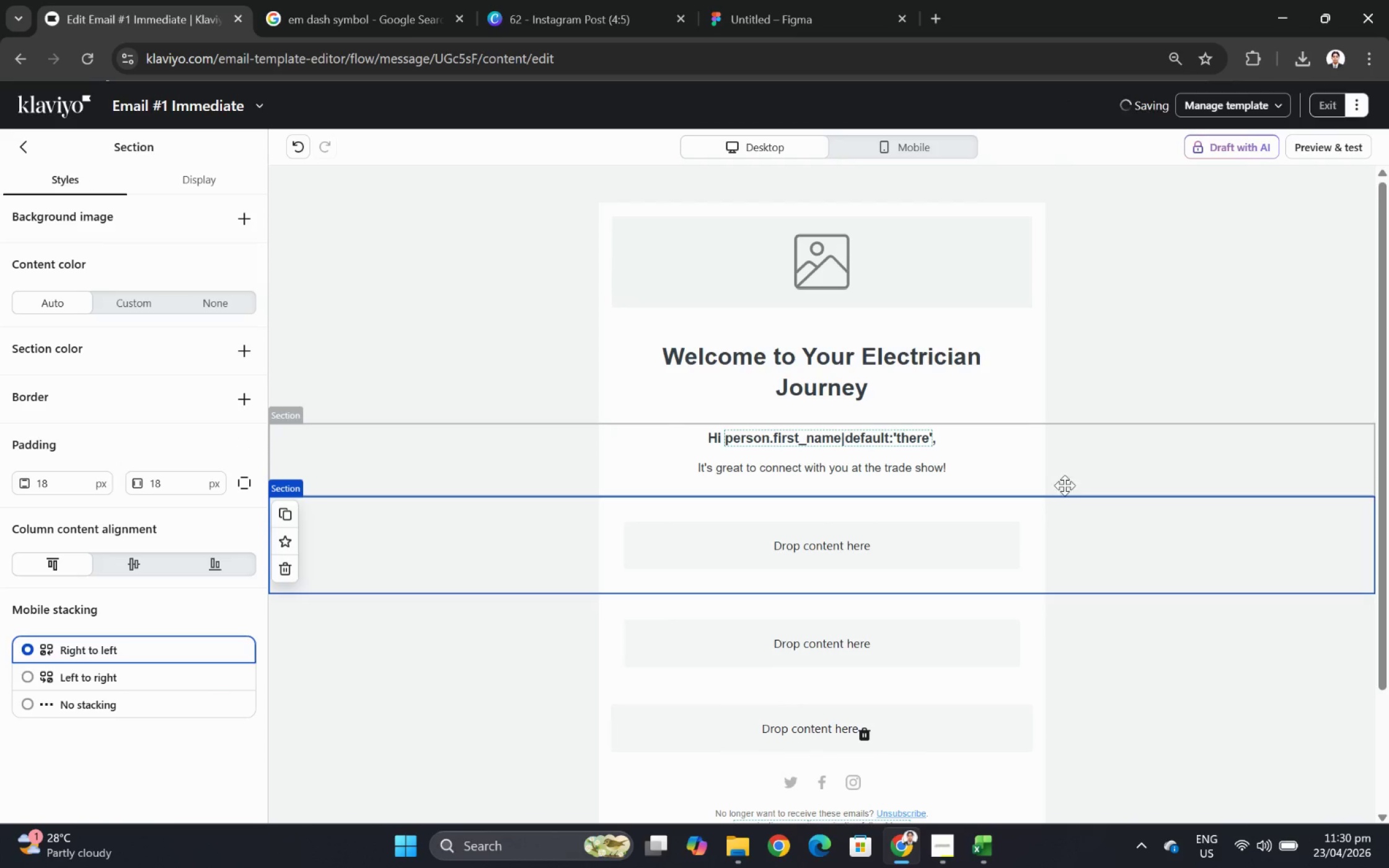 
left_click([951, 467])
 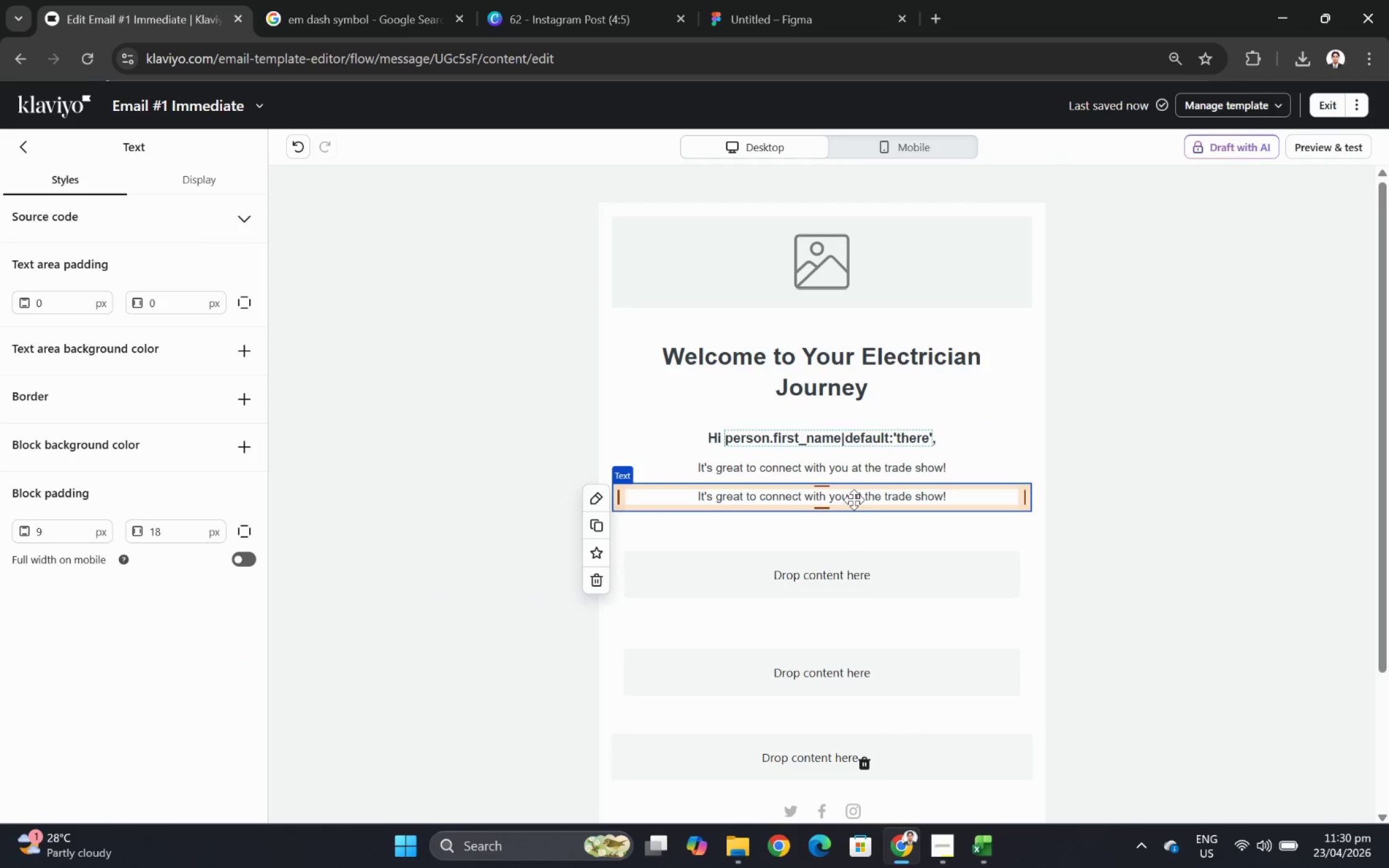 
double_click([853, 498])
 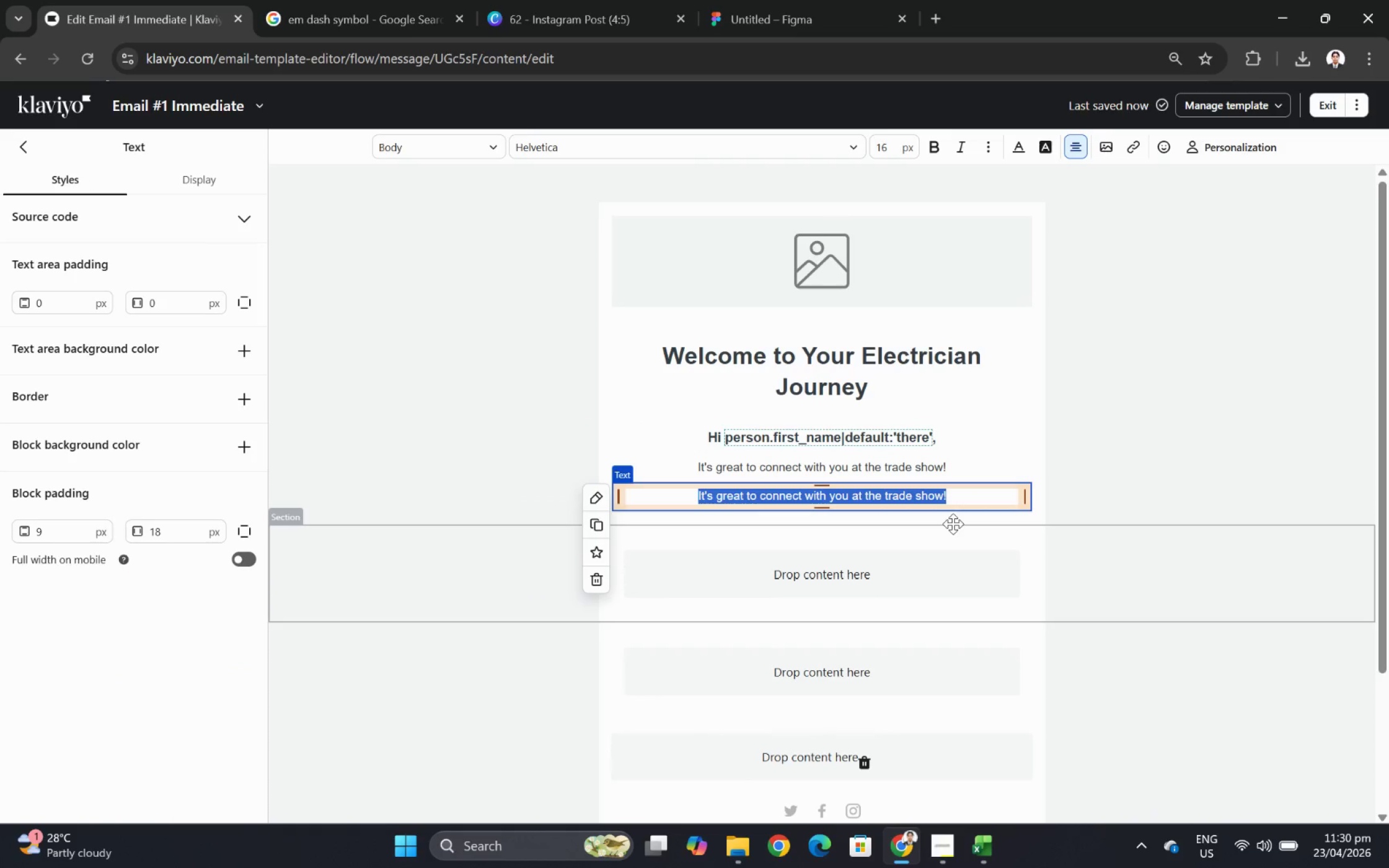 
type(As a )
 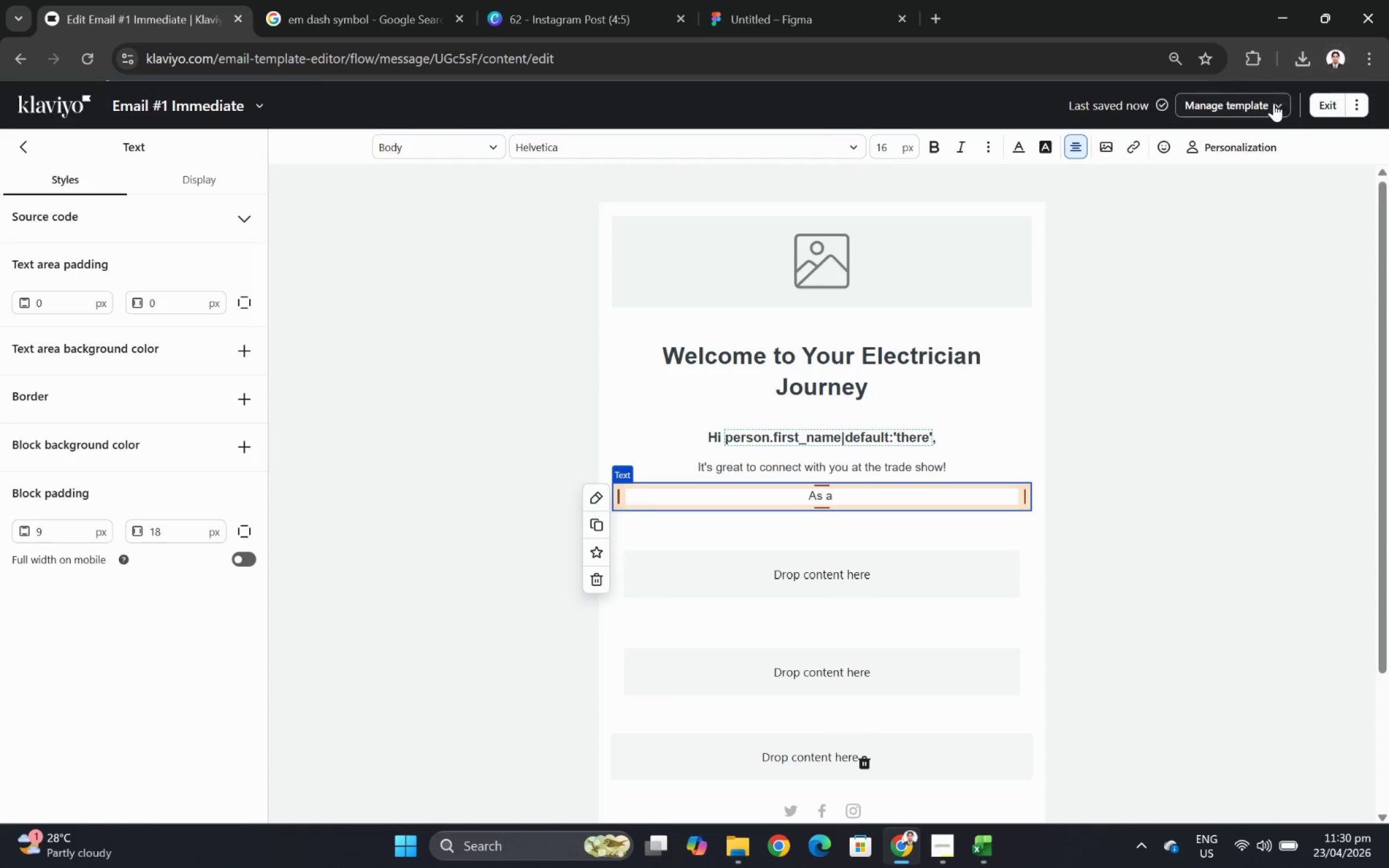 
left_click([1273, 138])
 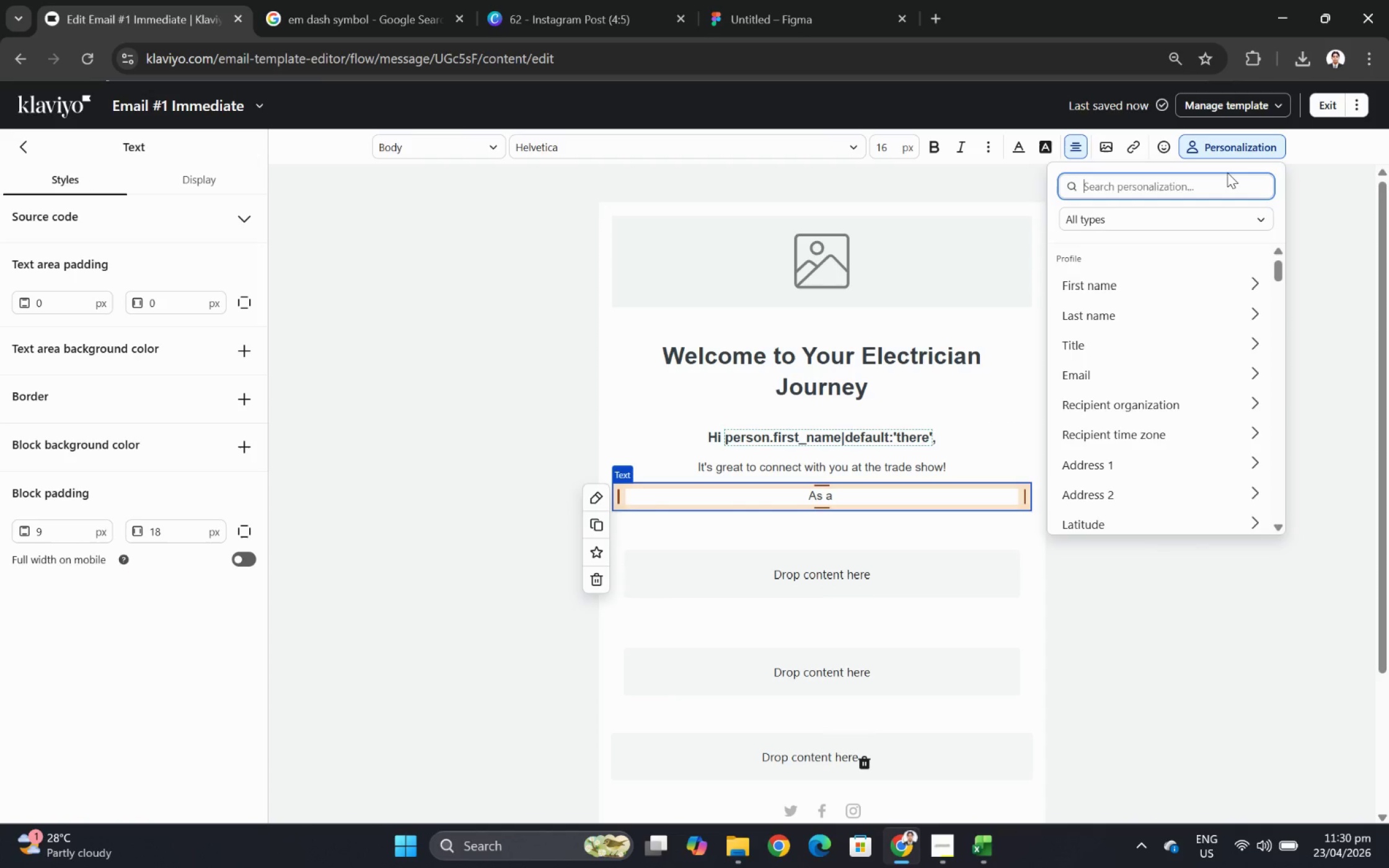 
type(curren)
 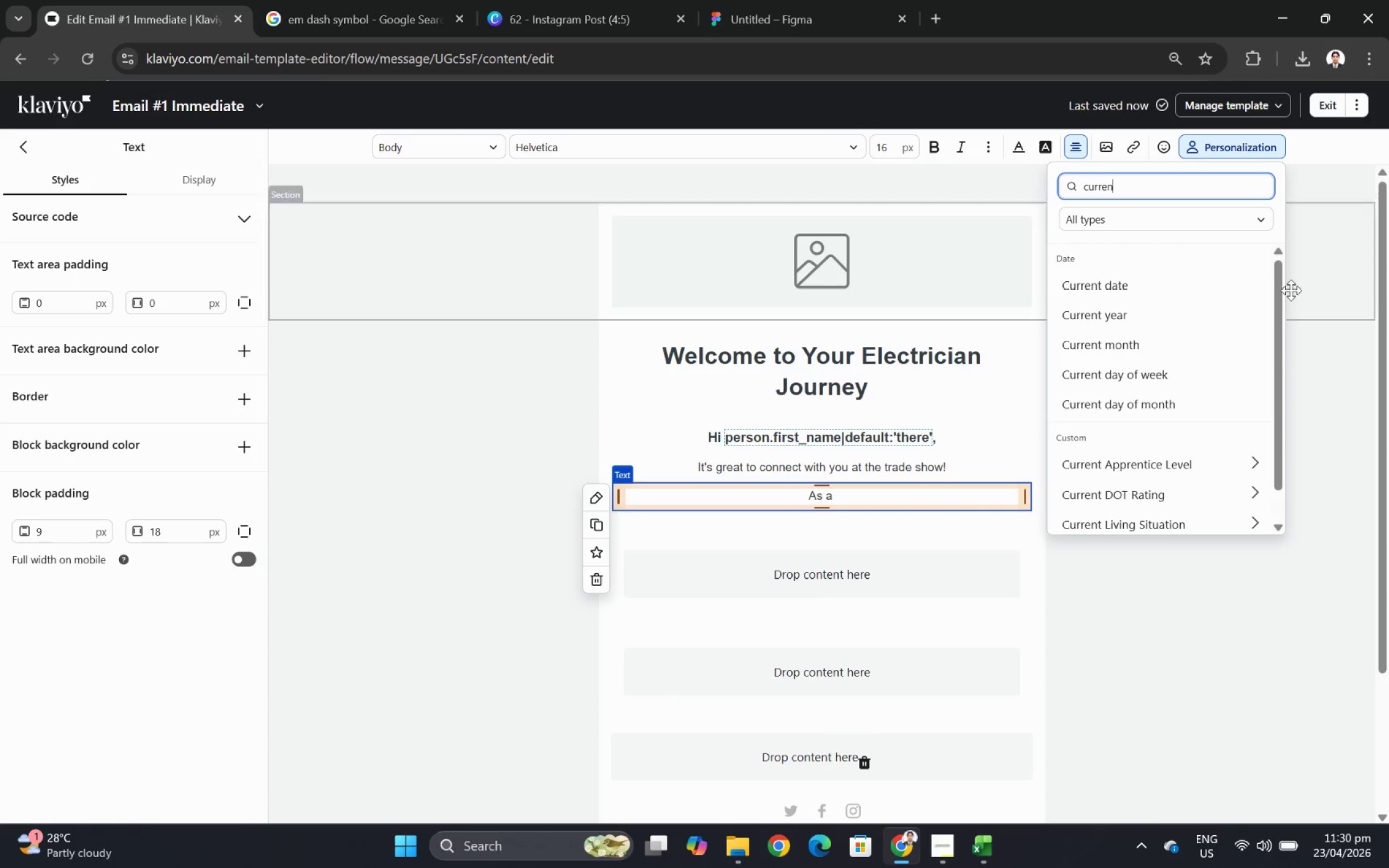 
left_click([1162, 468])
 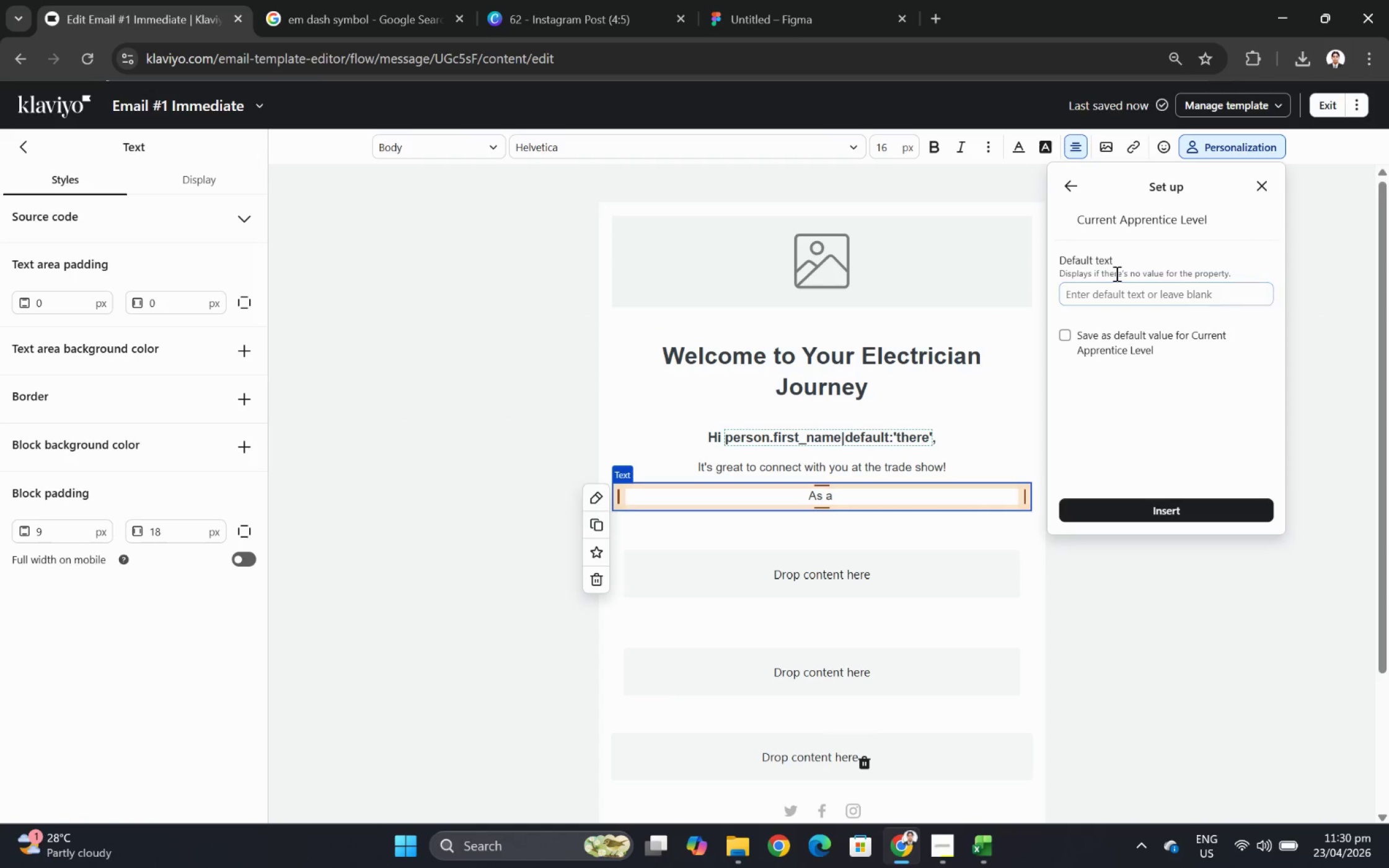 
left_click([1113, 296])
 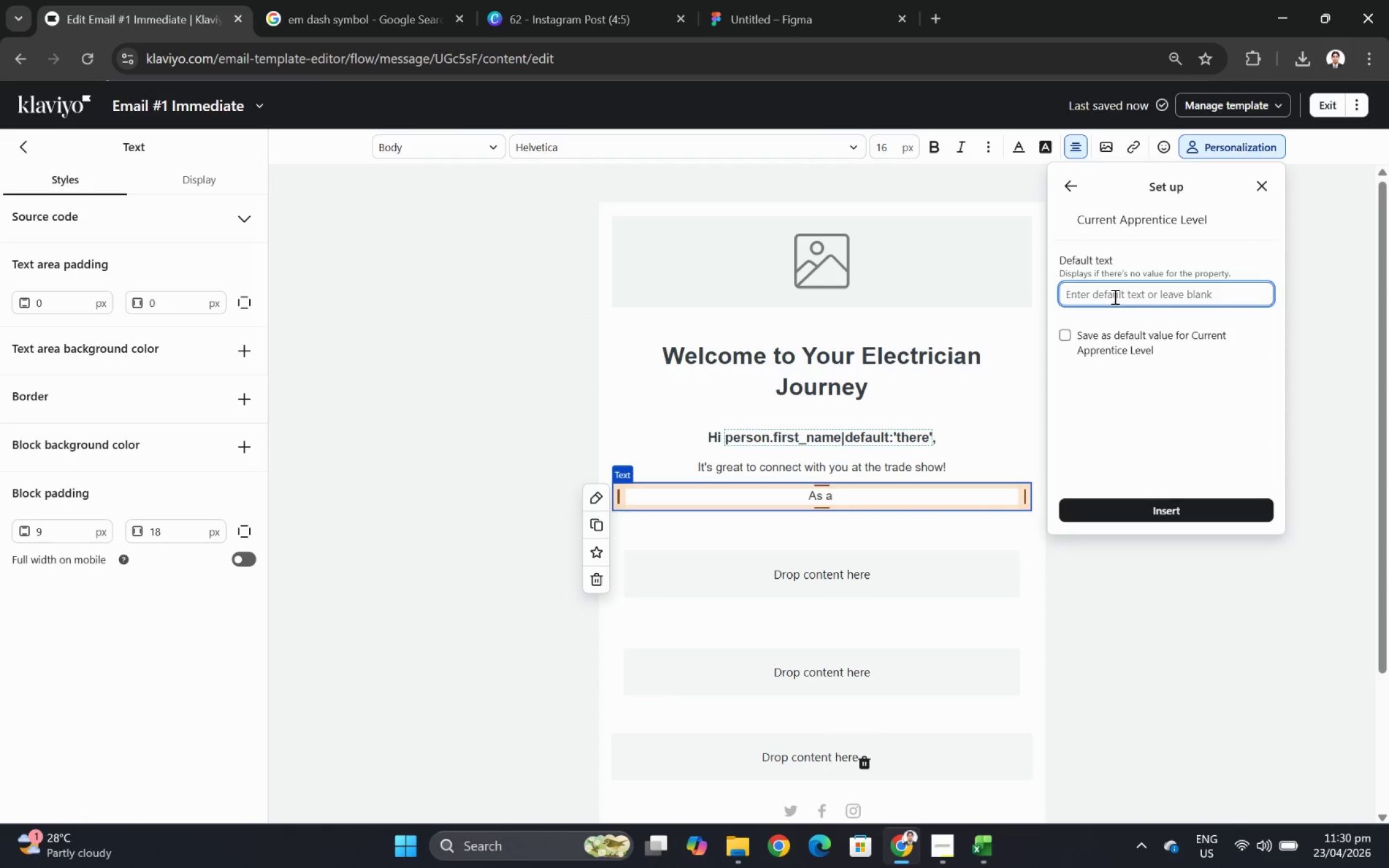 
wait(8.91)
 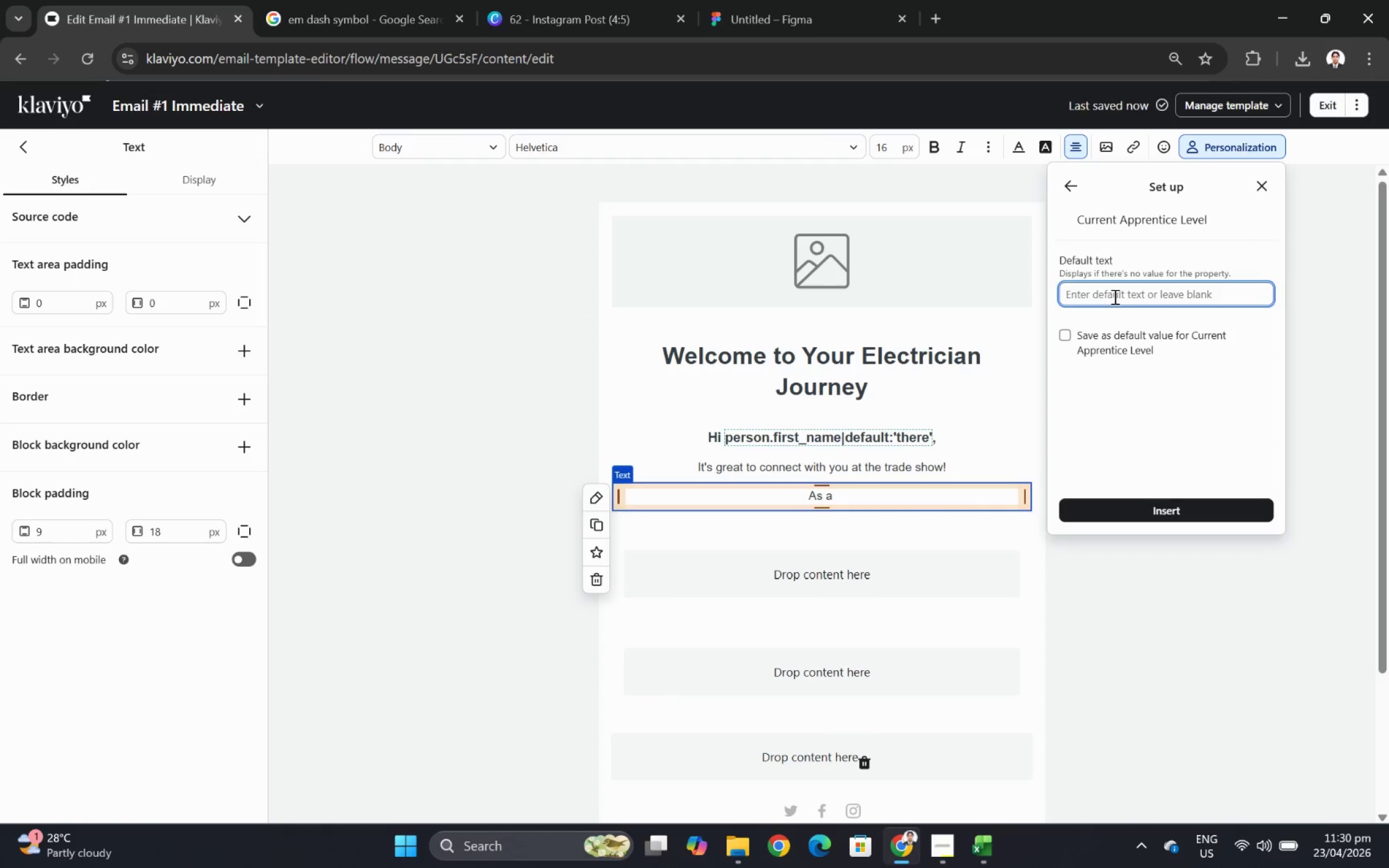 
type(appr)
key(Backspace)
type(rentice electrician)
 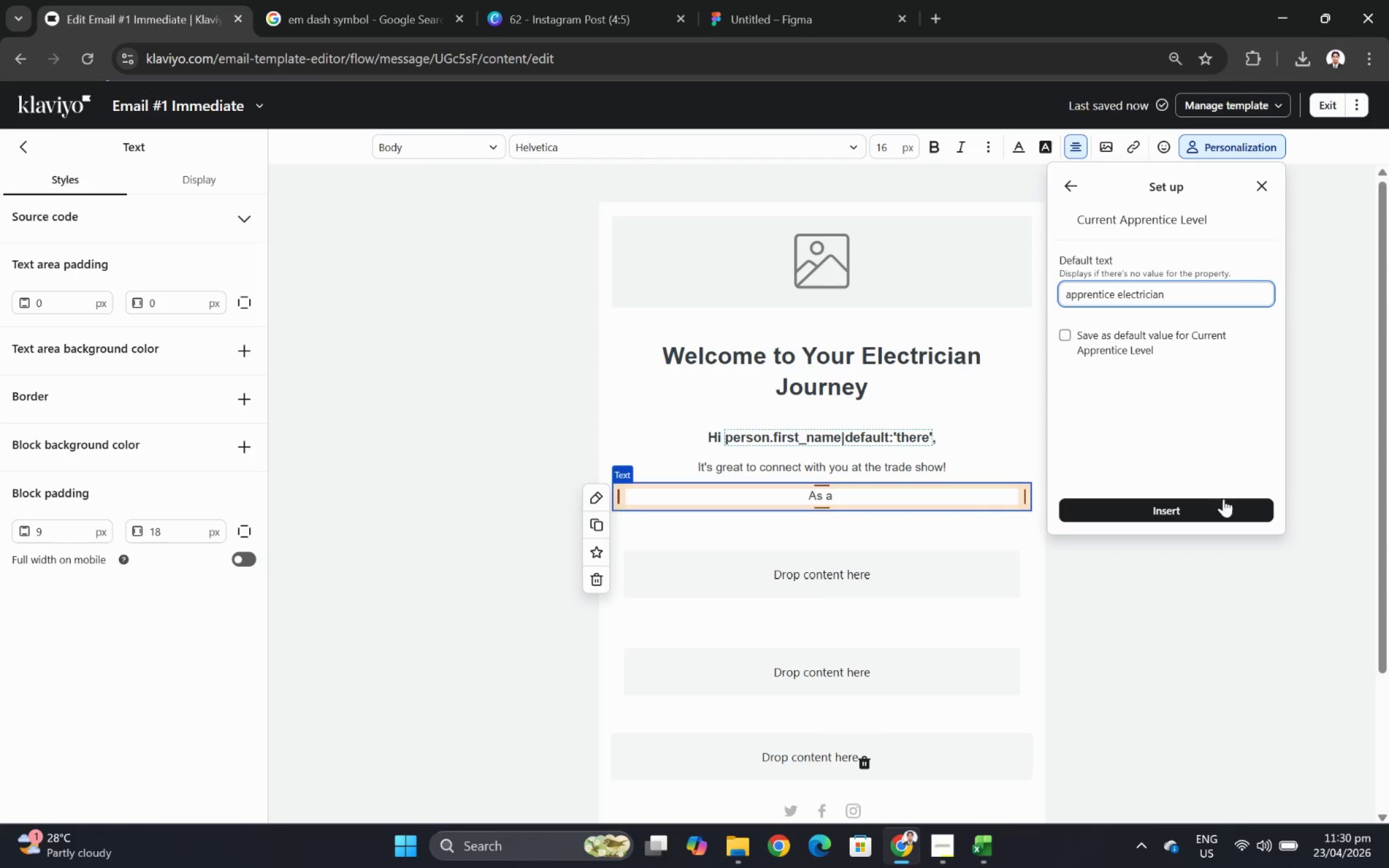 
left_click([1215, 514])
 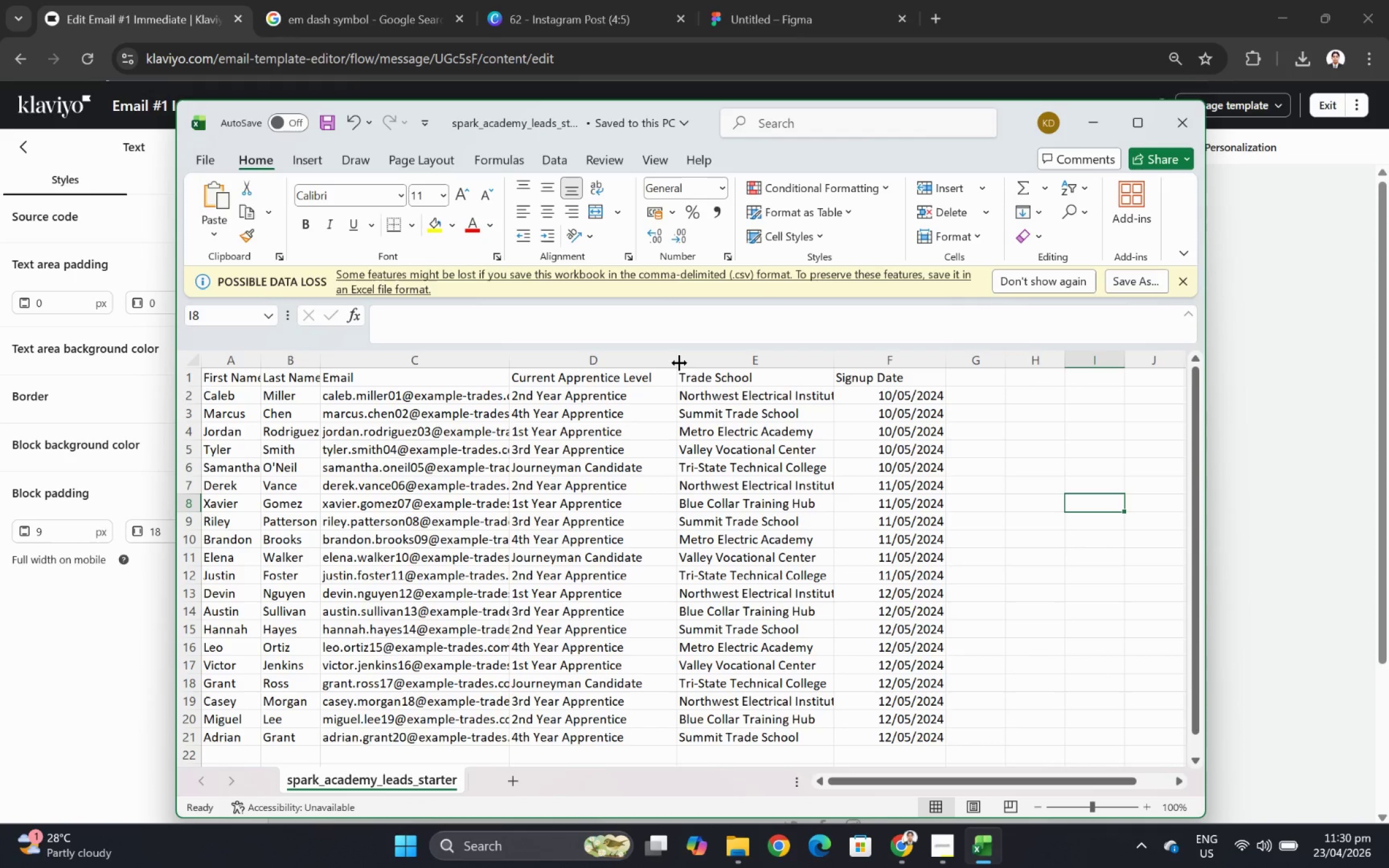 
wait(20.55)
 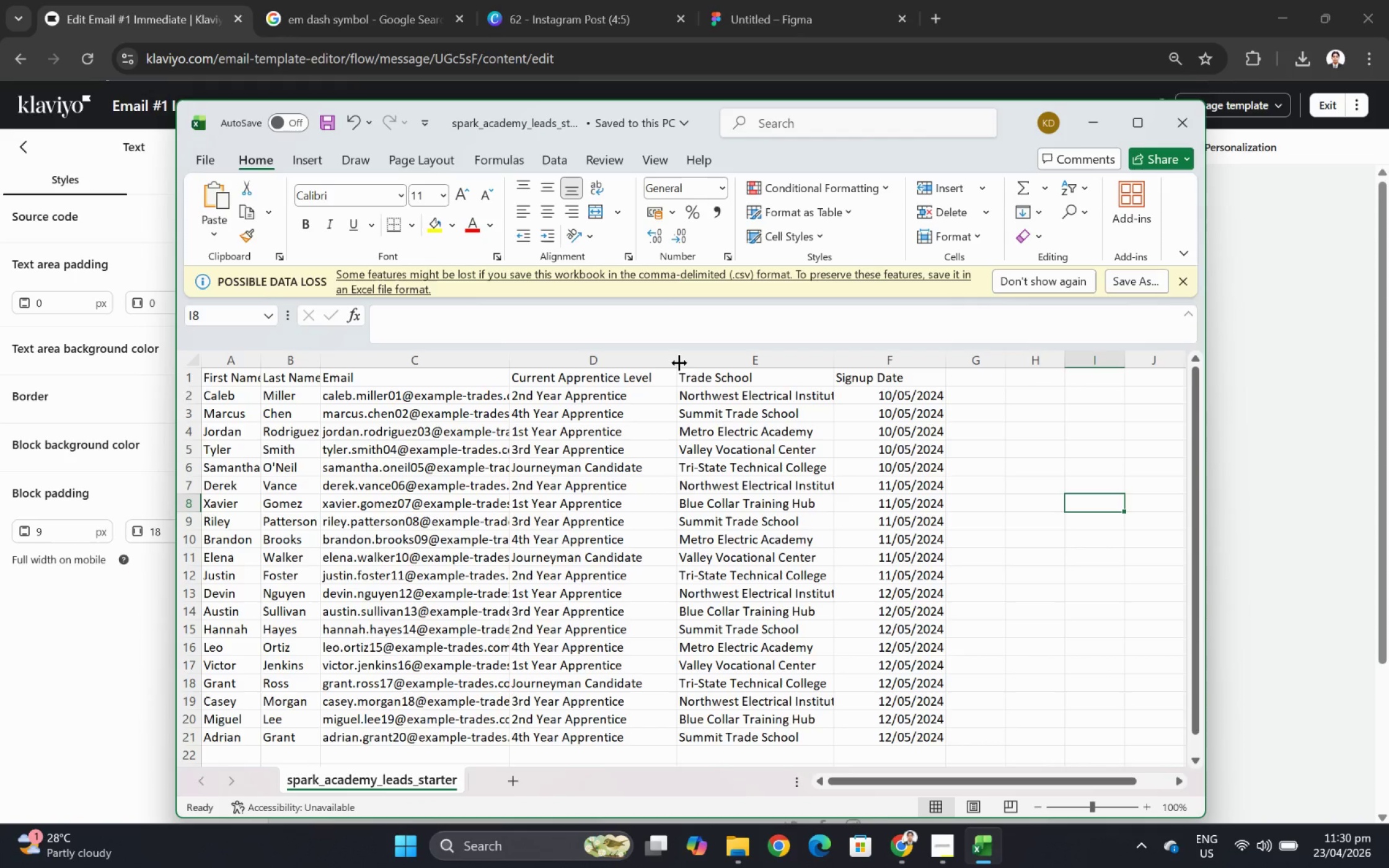 
left_click([1096, 123])
 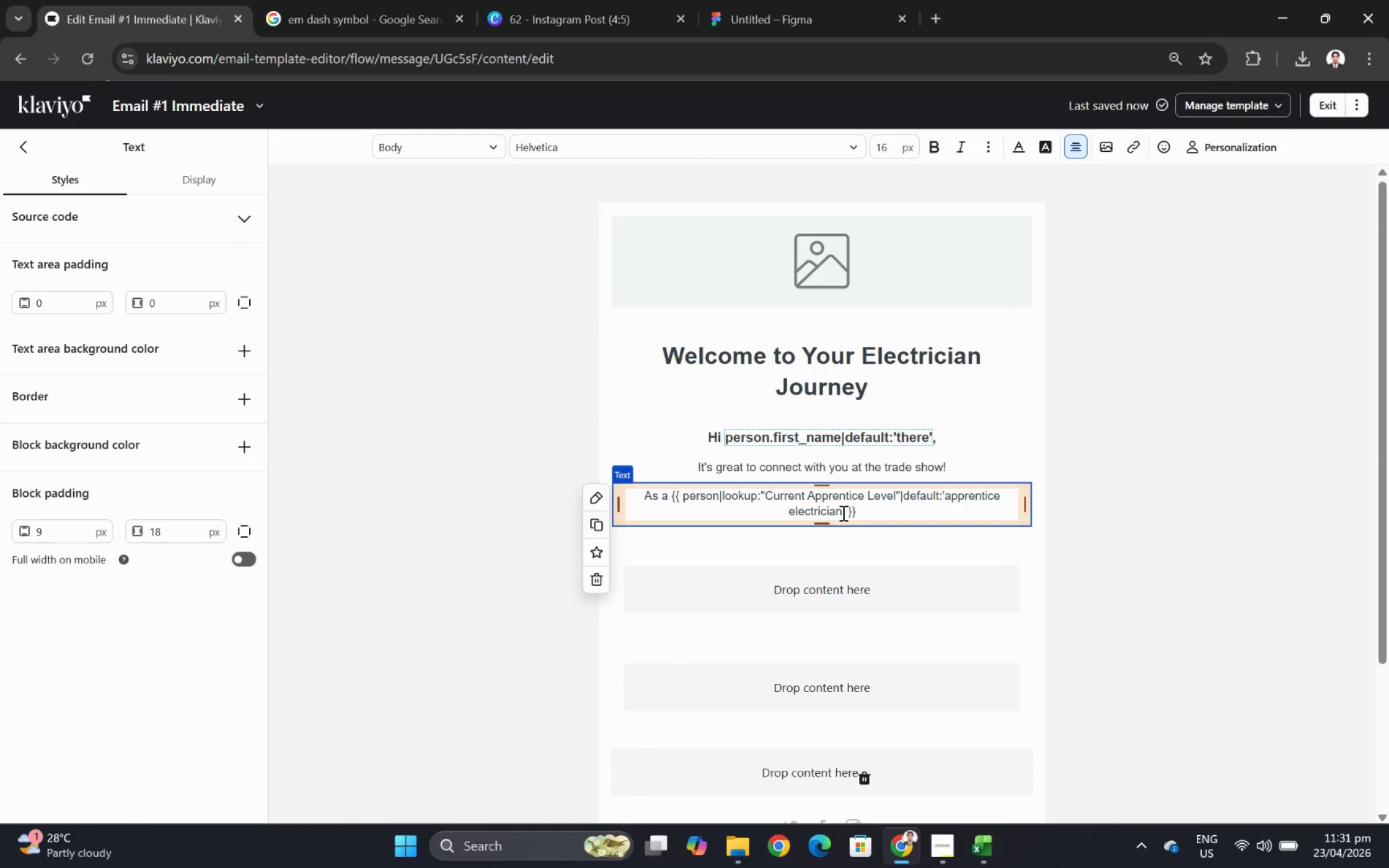 
wait(5.45)
 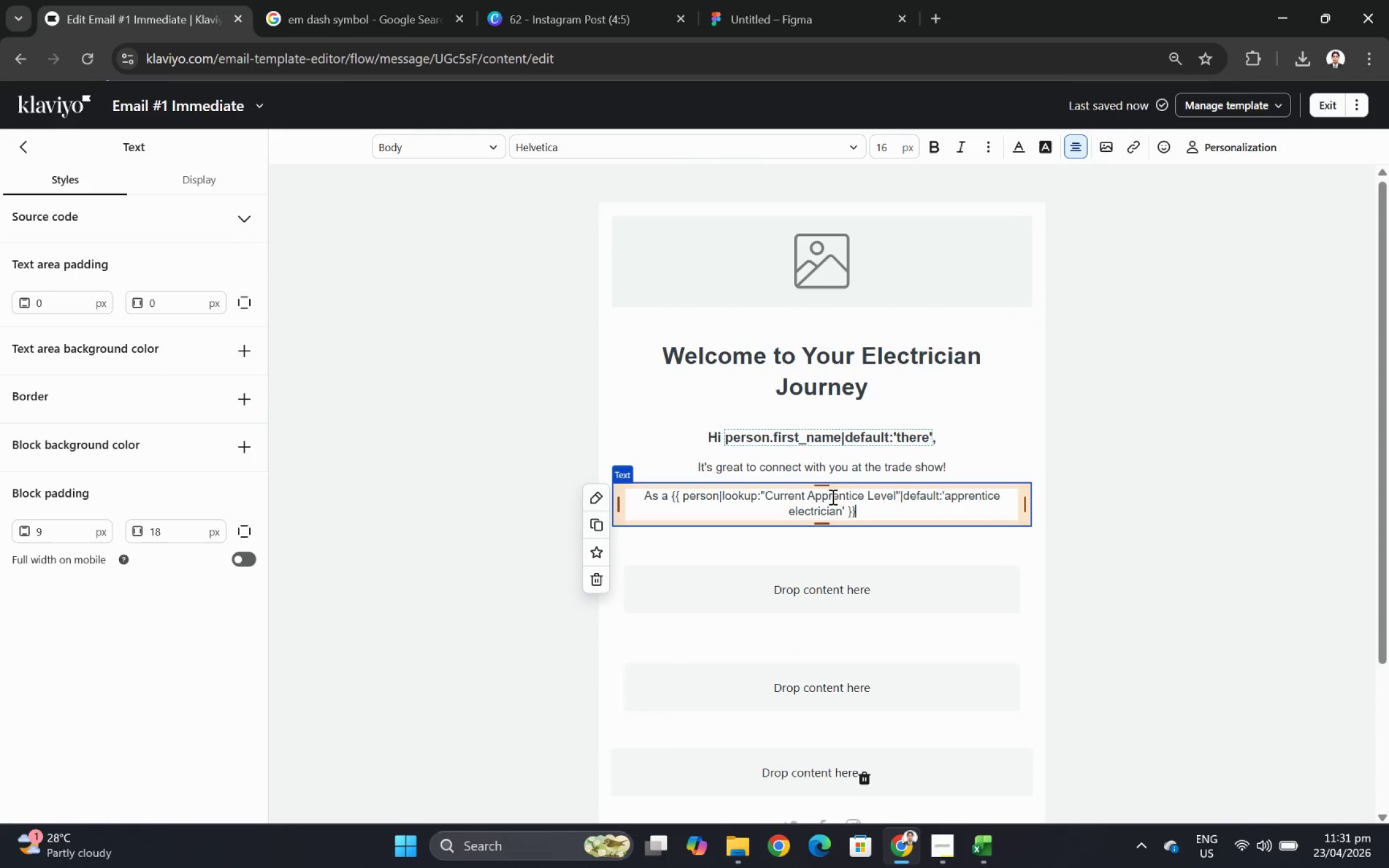 
left_click_drag(start_coordinate=[842, 512], to_coordinate=[786, 514])
 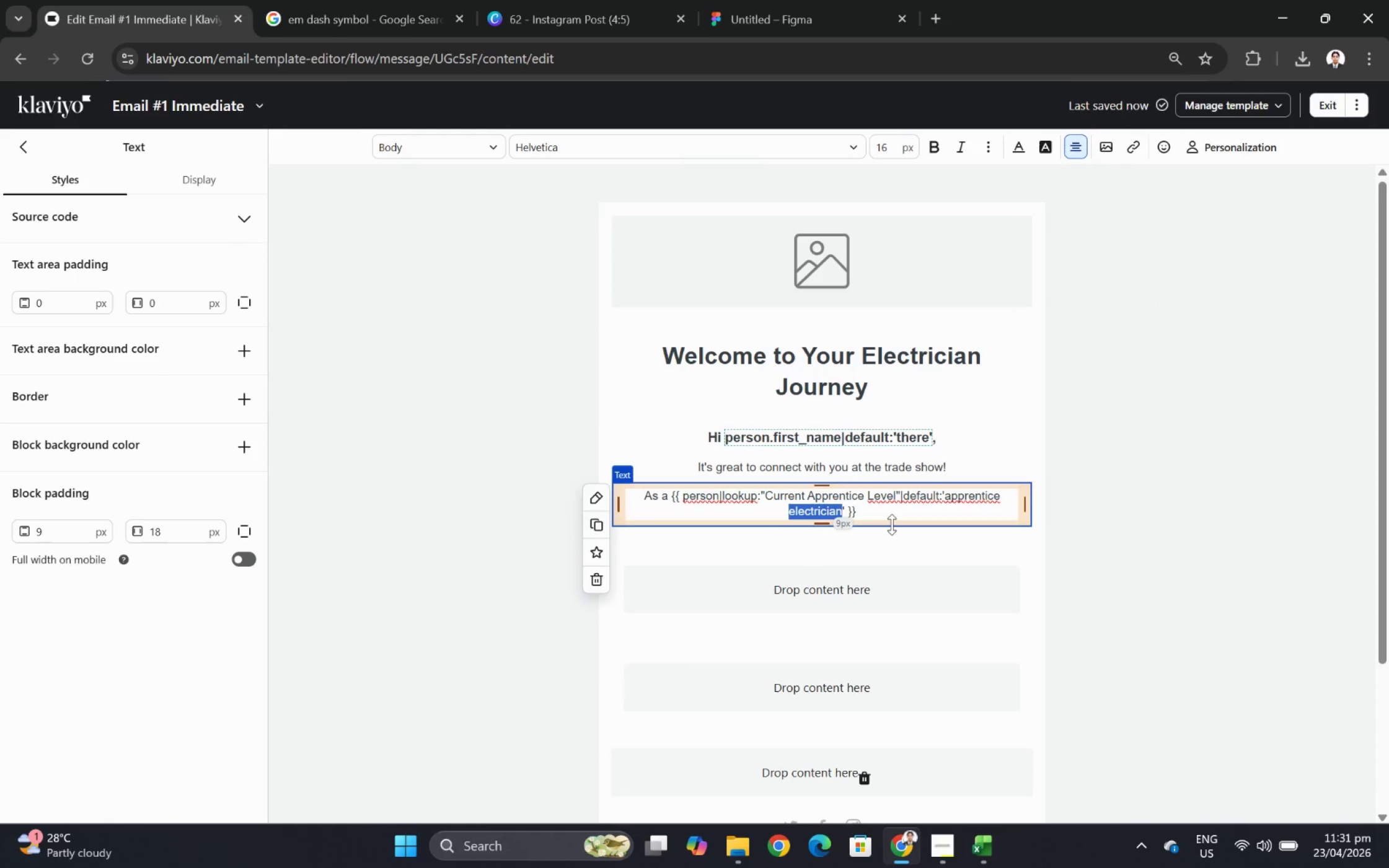 
key(Backspace)
 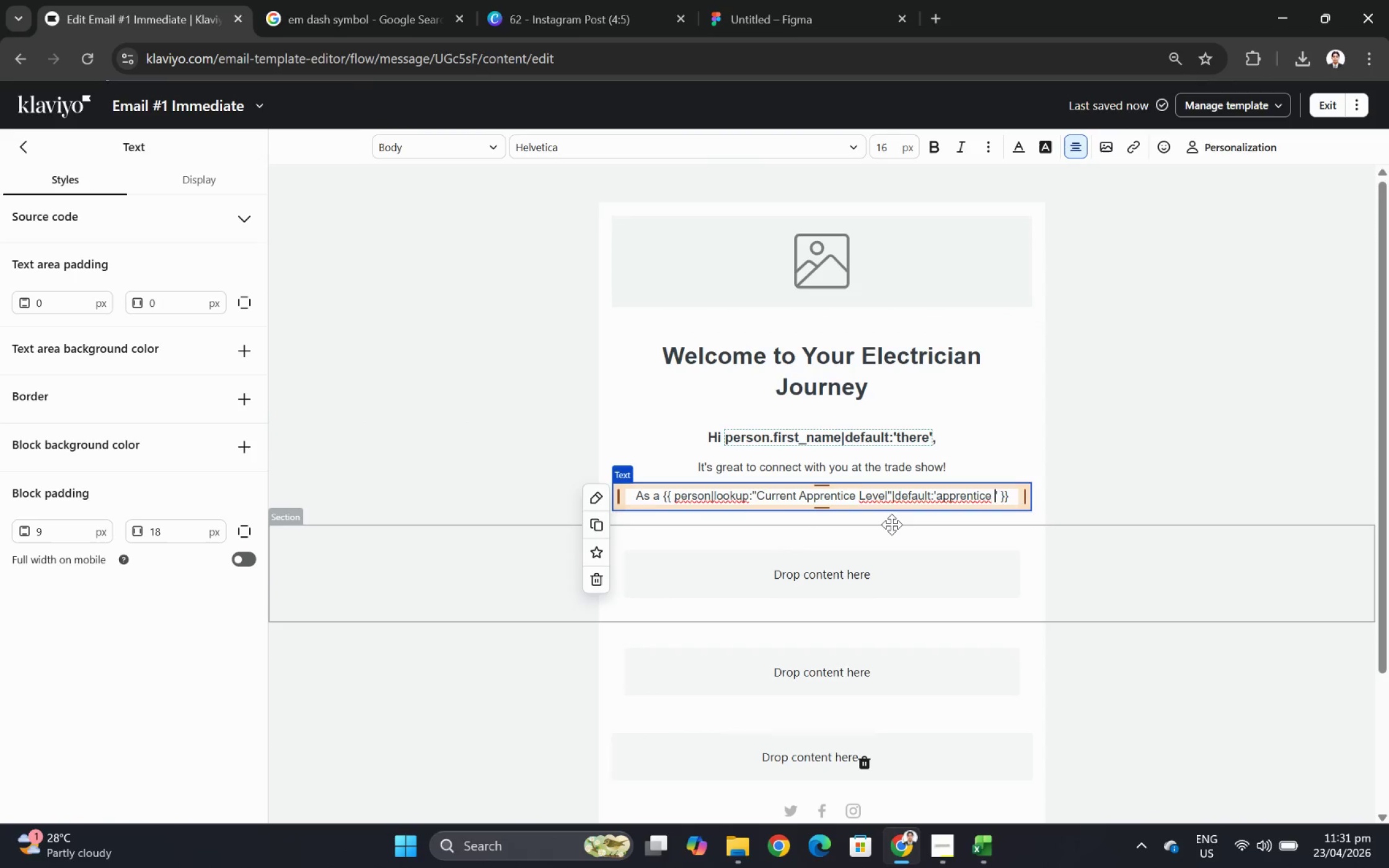 
key(Backspace)
 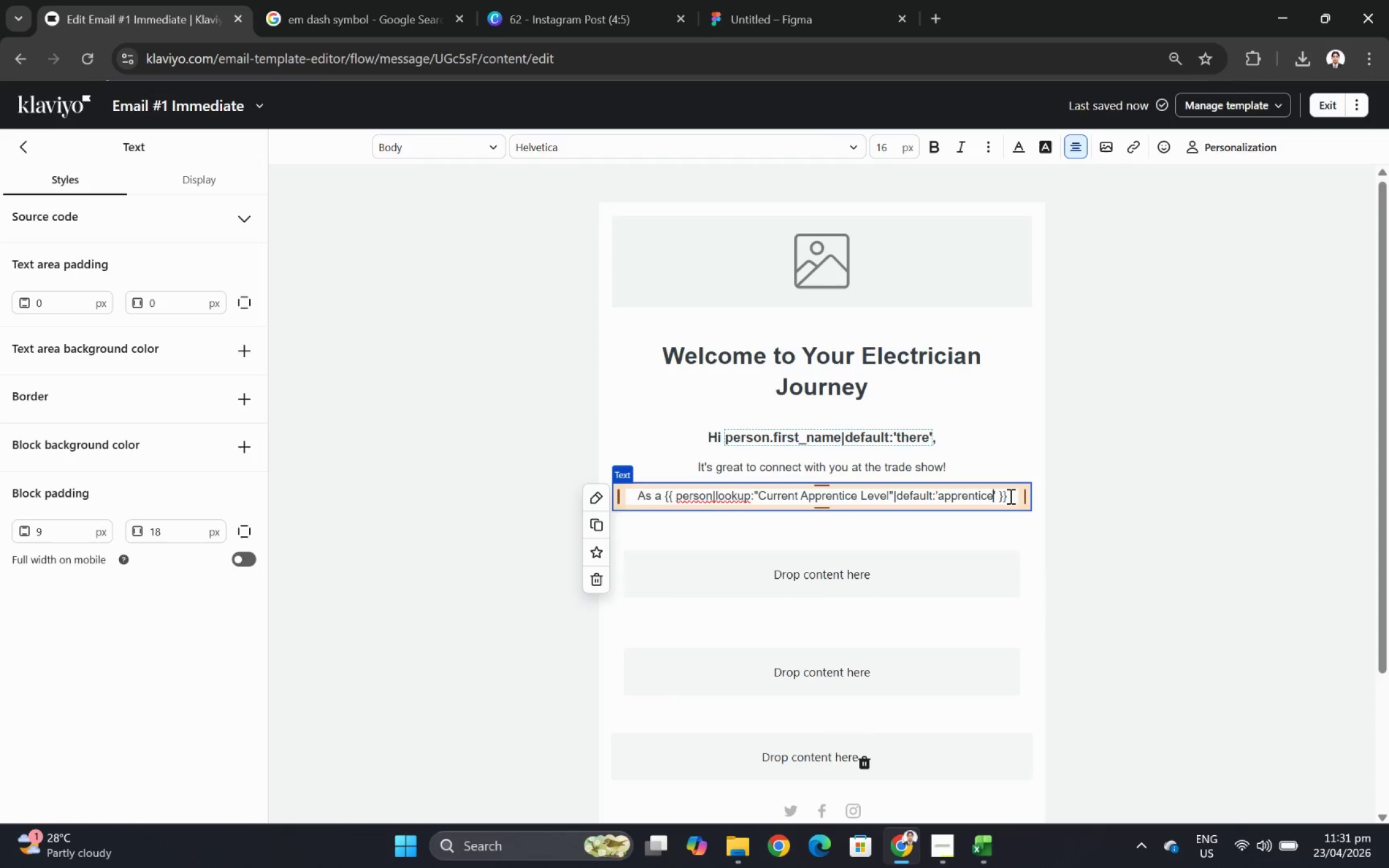 
left_click([1012, 496])
 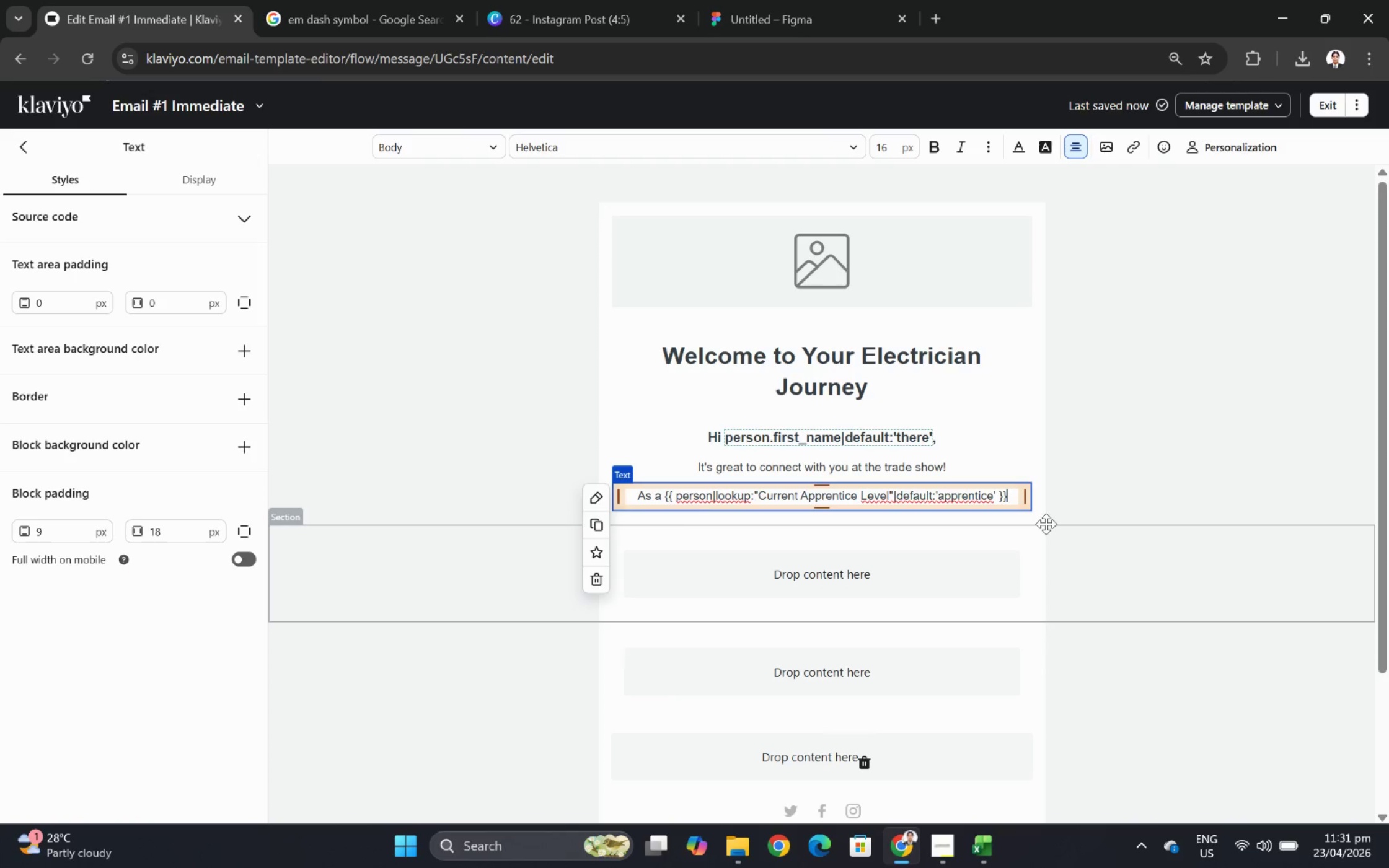 
key(Space)
 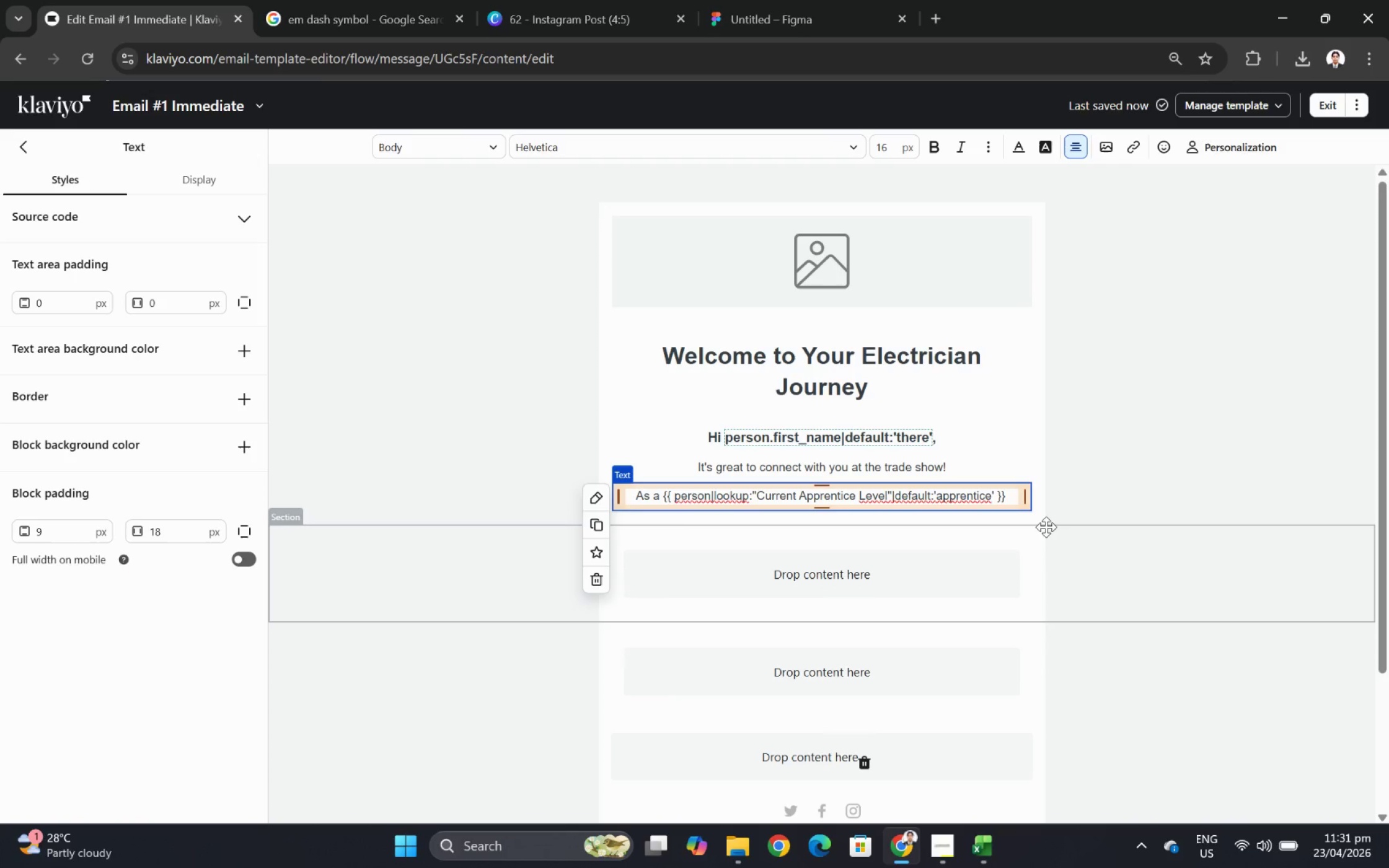 
wait(6.8)
 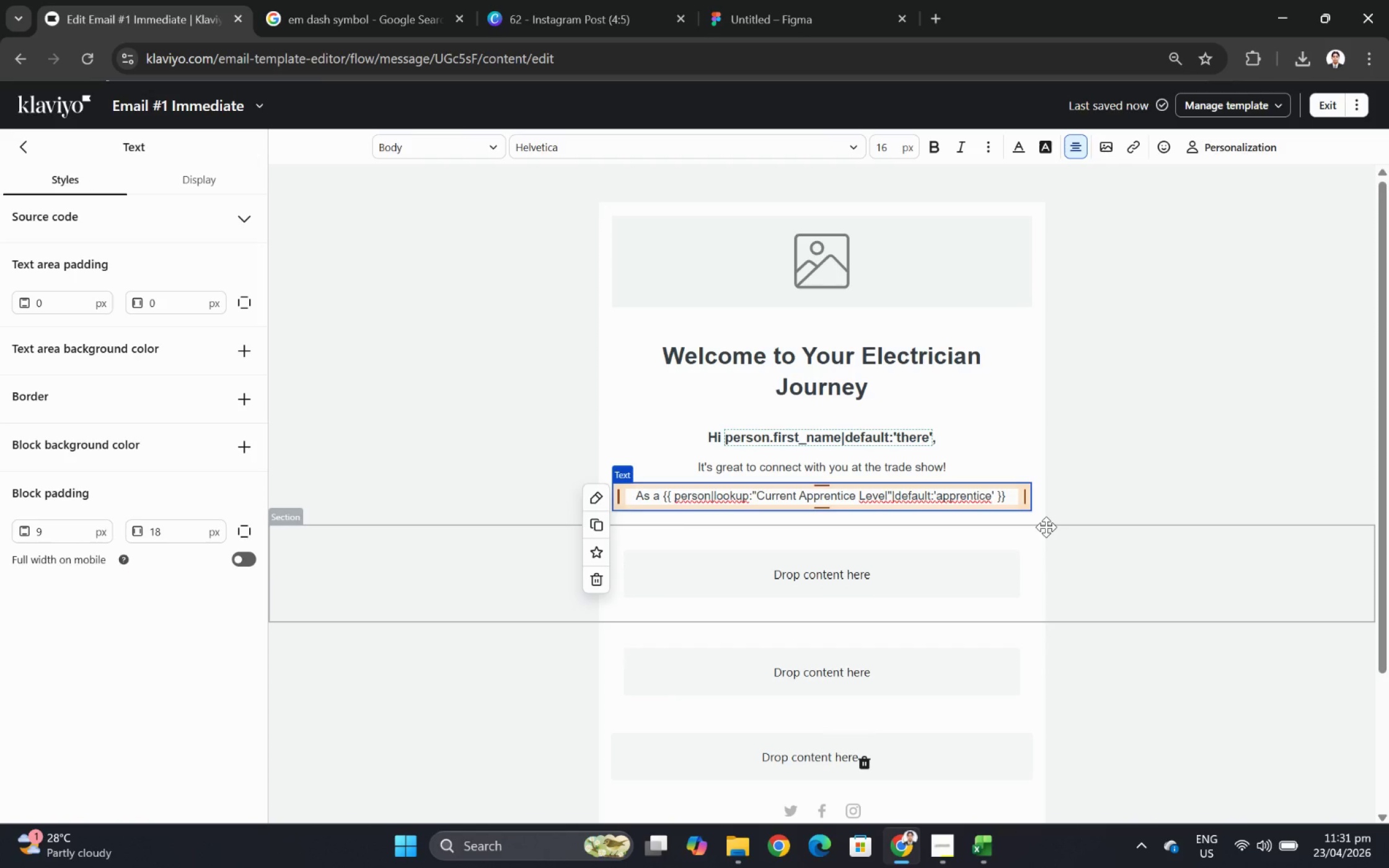 
type(electrician)
 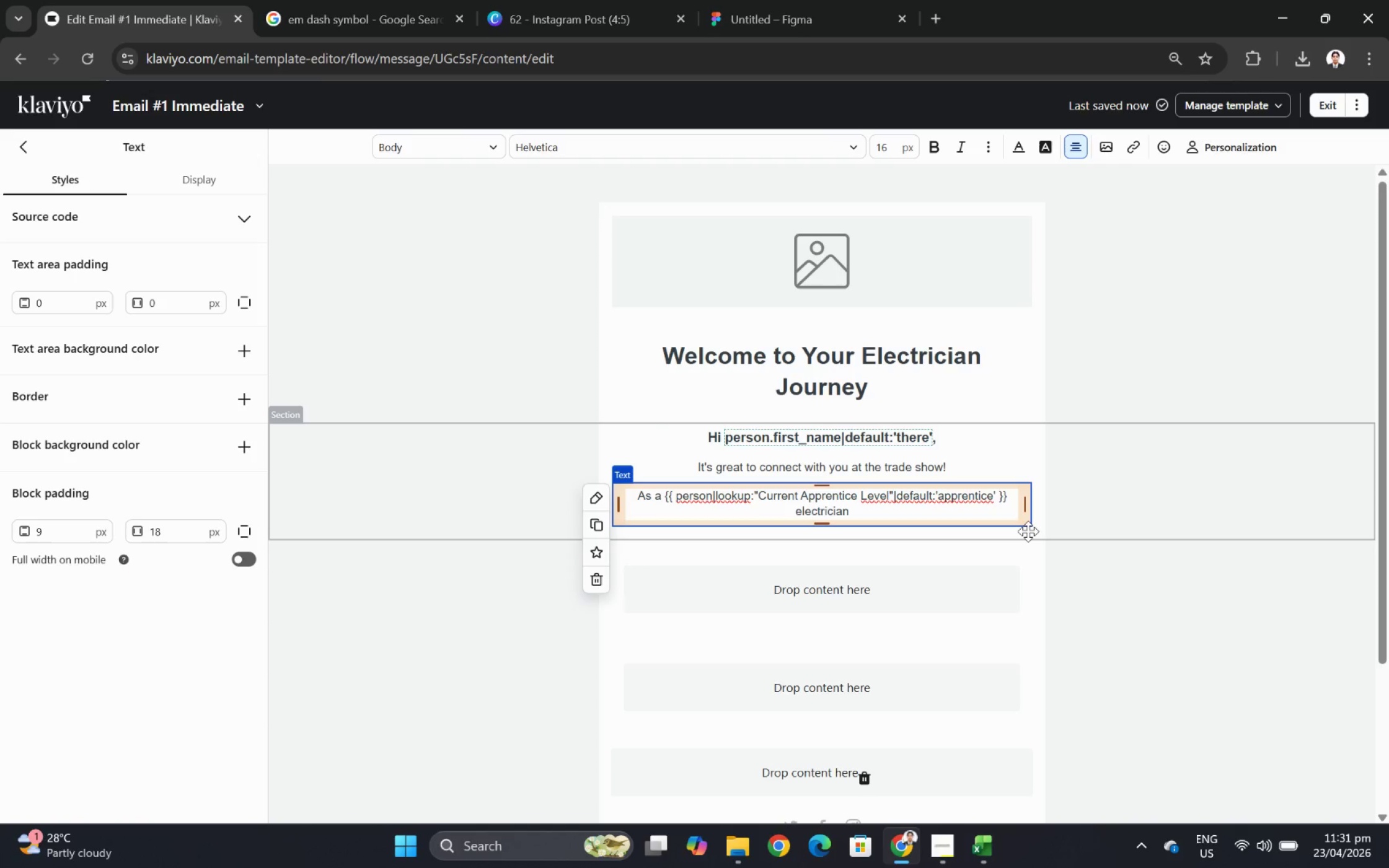 
key(Comma)
 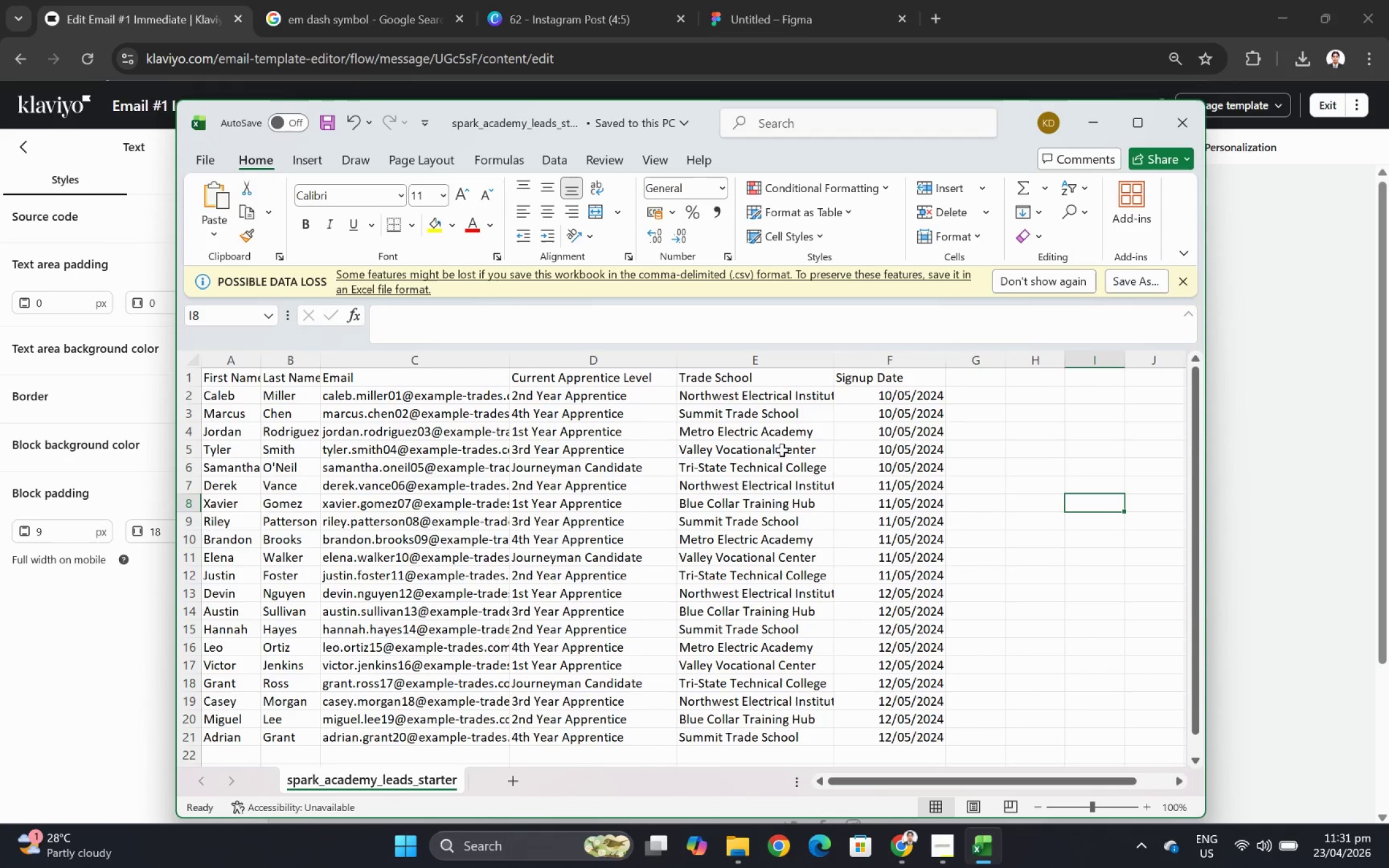 
double_click([584, 400])
 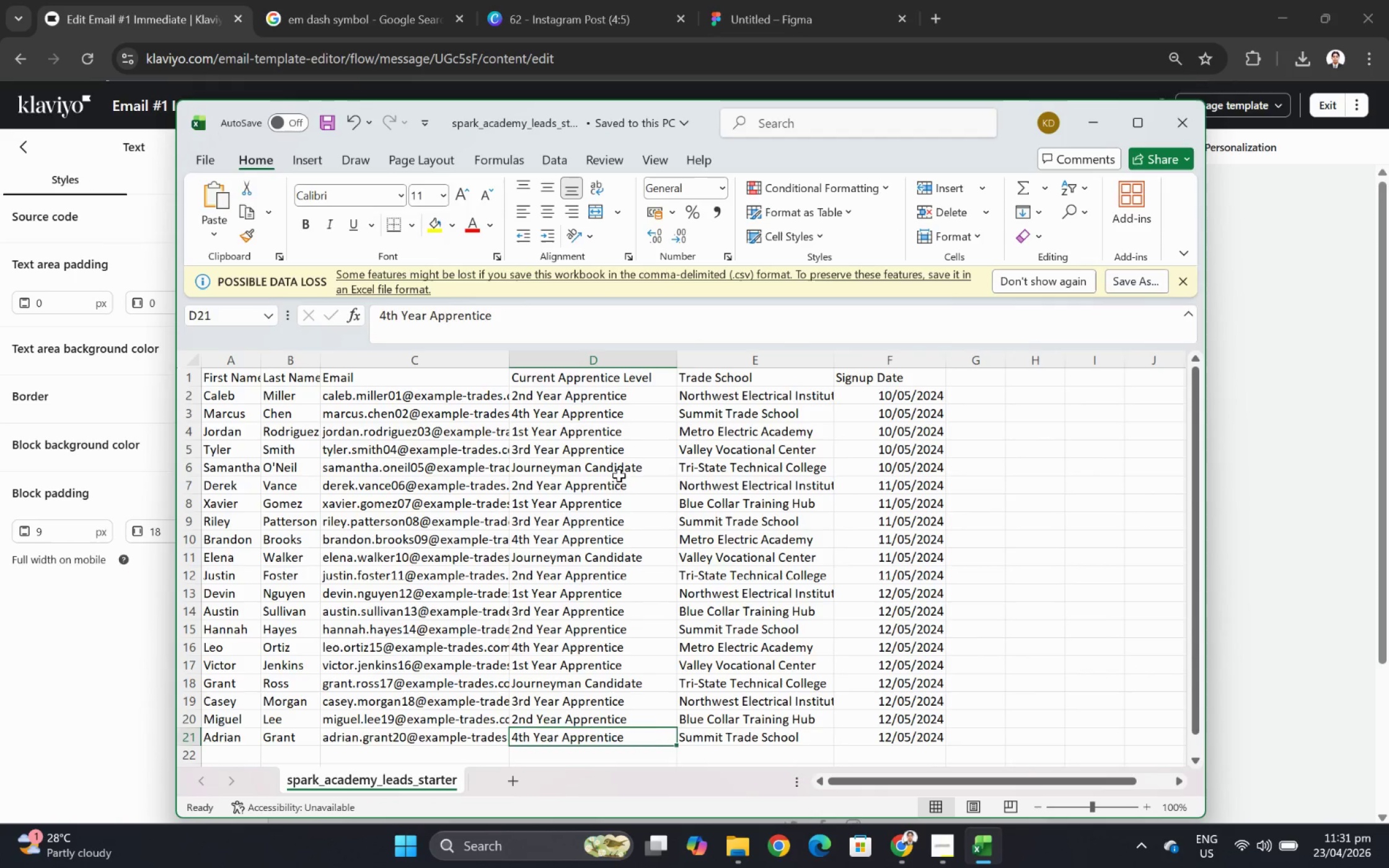 
double_click([619, 475])
 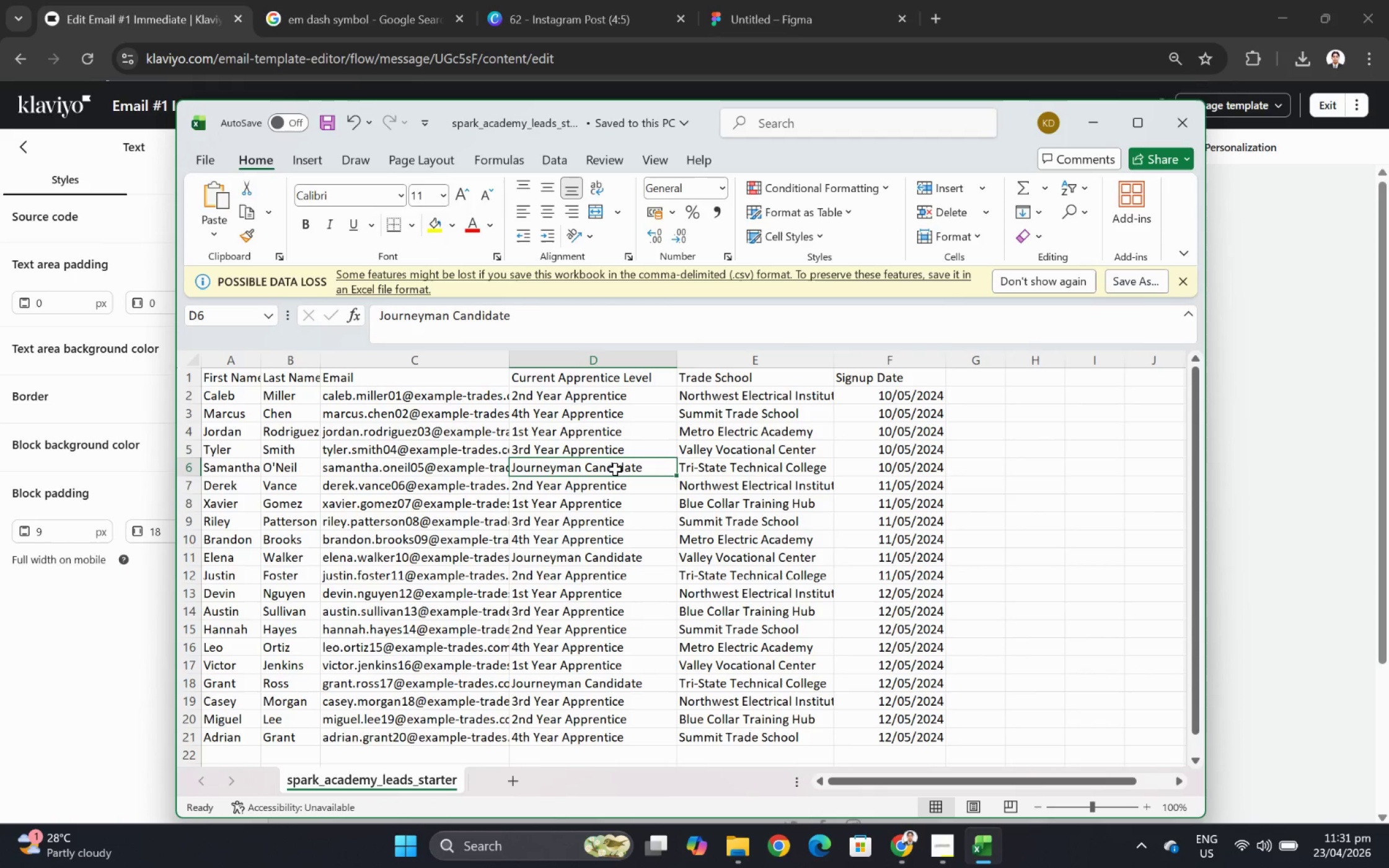 
double_click([615, 469])
 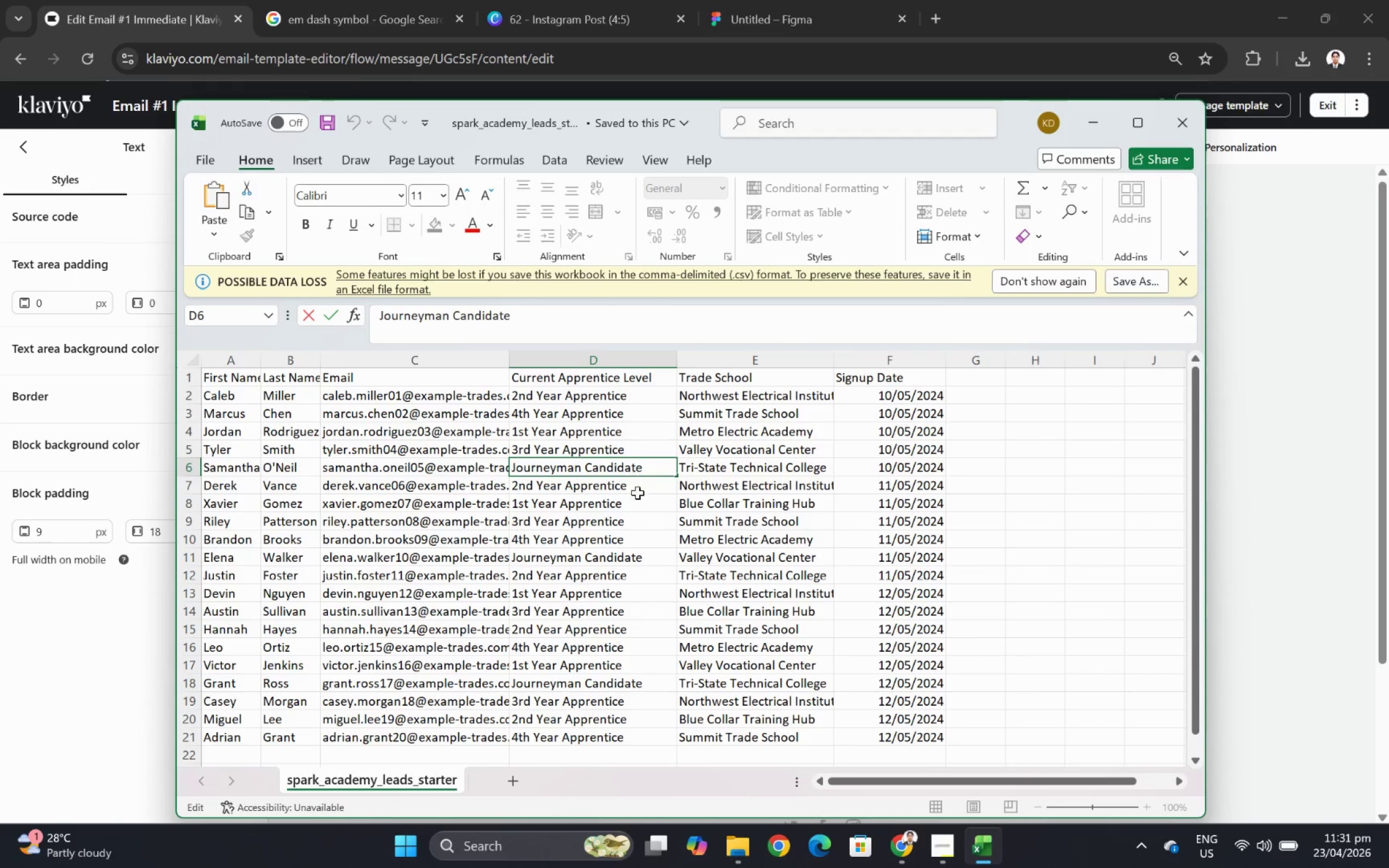 
left_click([640, 506])
 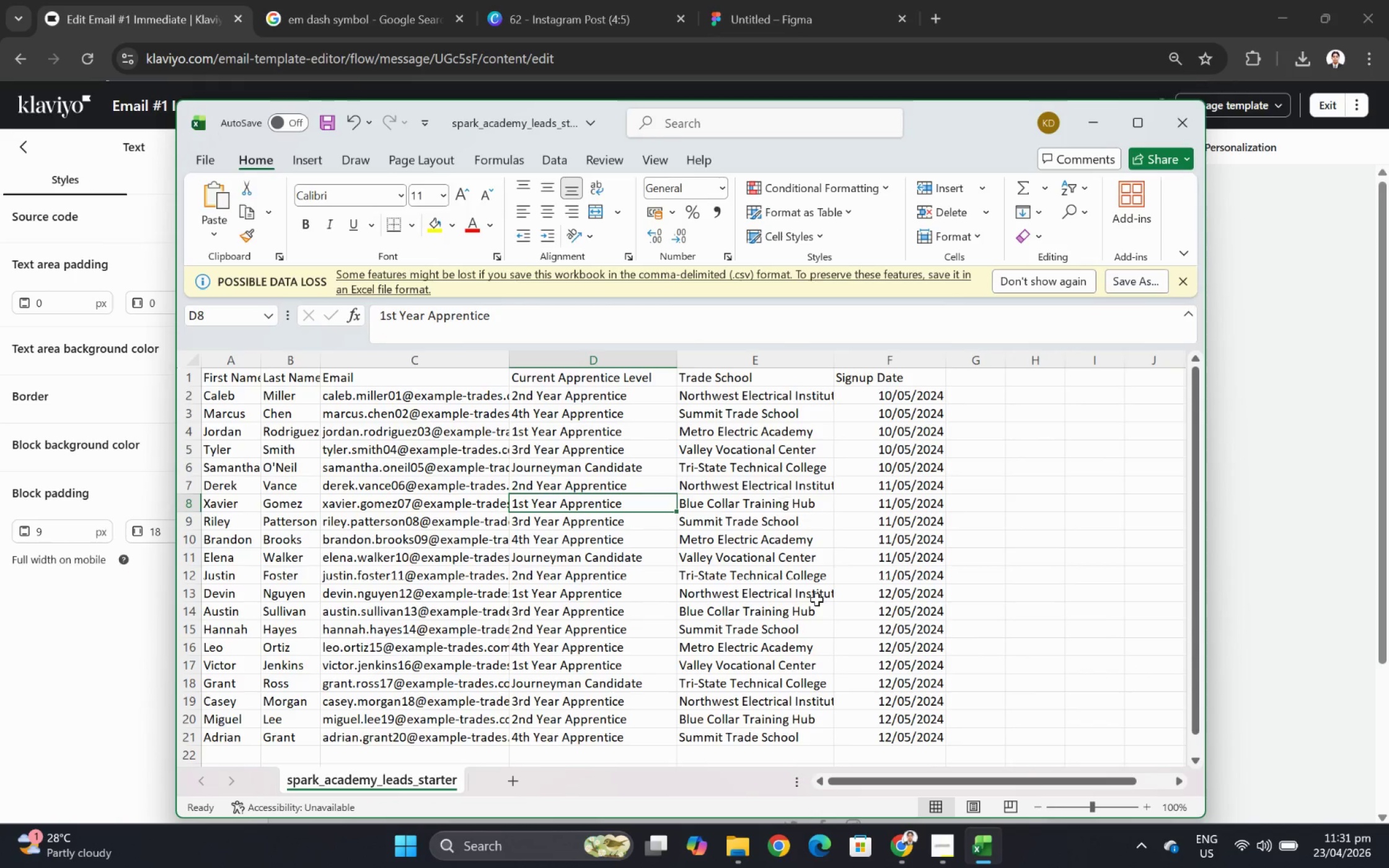 
scroll: coordinate [793, 626], scroll_direction: down, amount: 2.0
 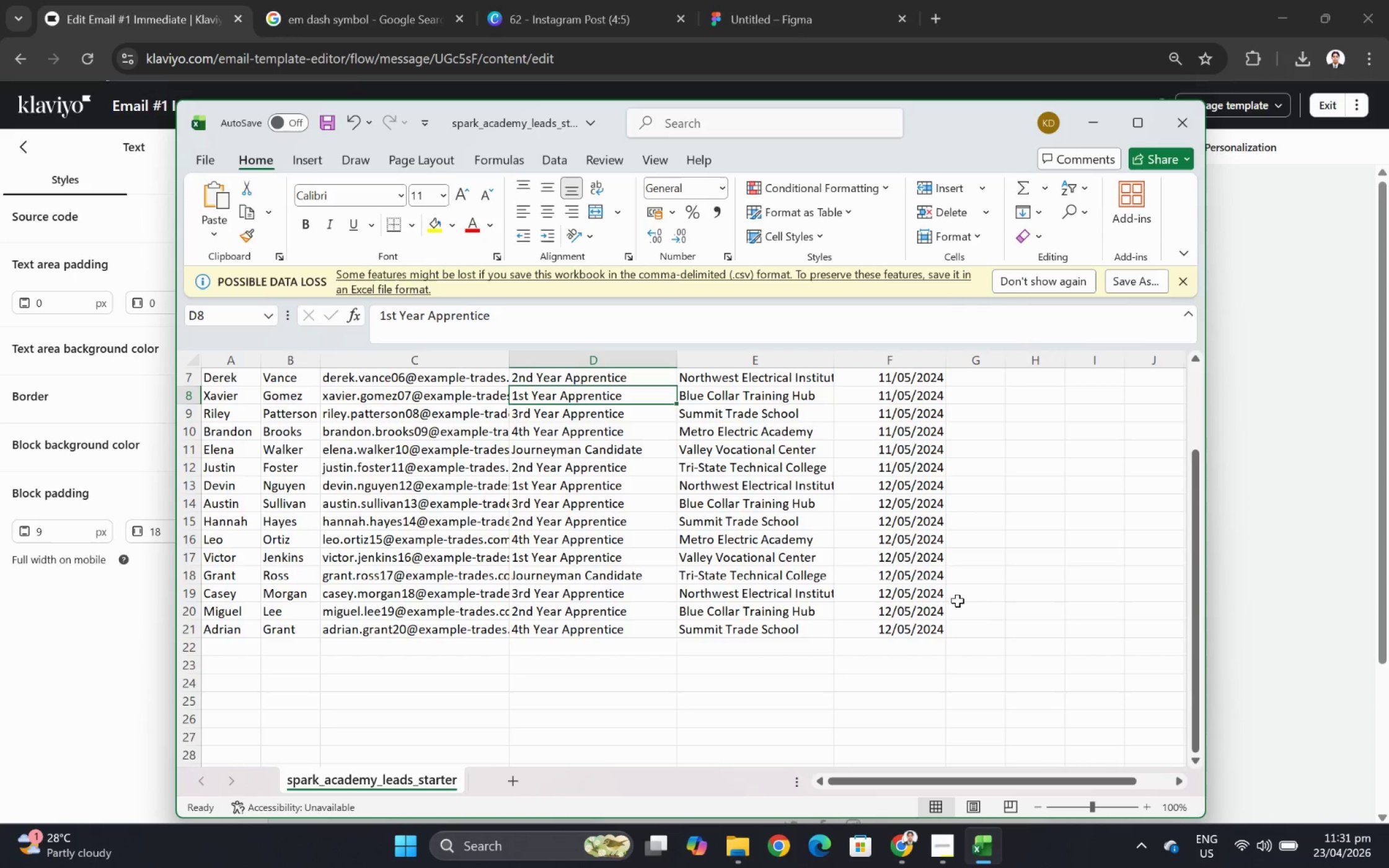 
scroll: coordinate [985, 616], scroll_direction: up, amount: 3.0
 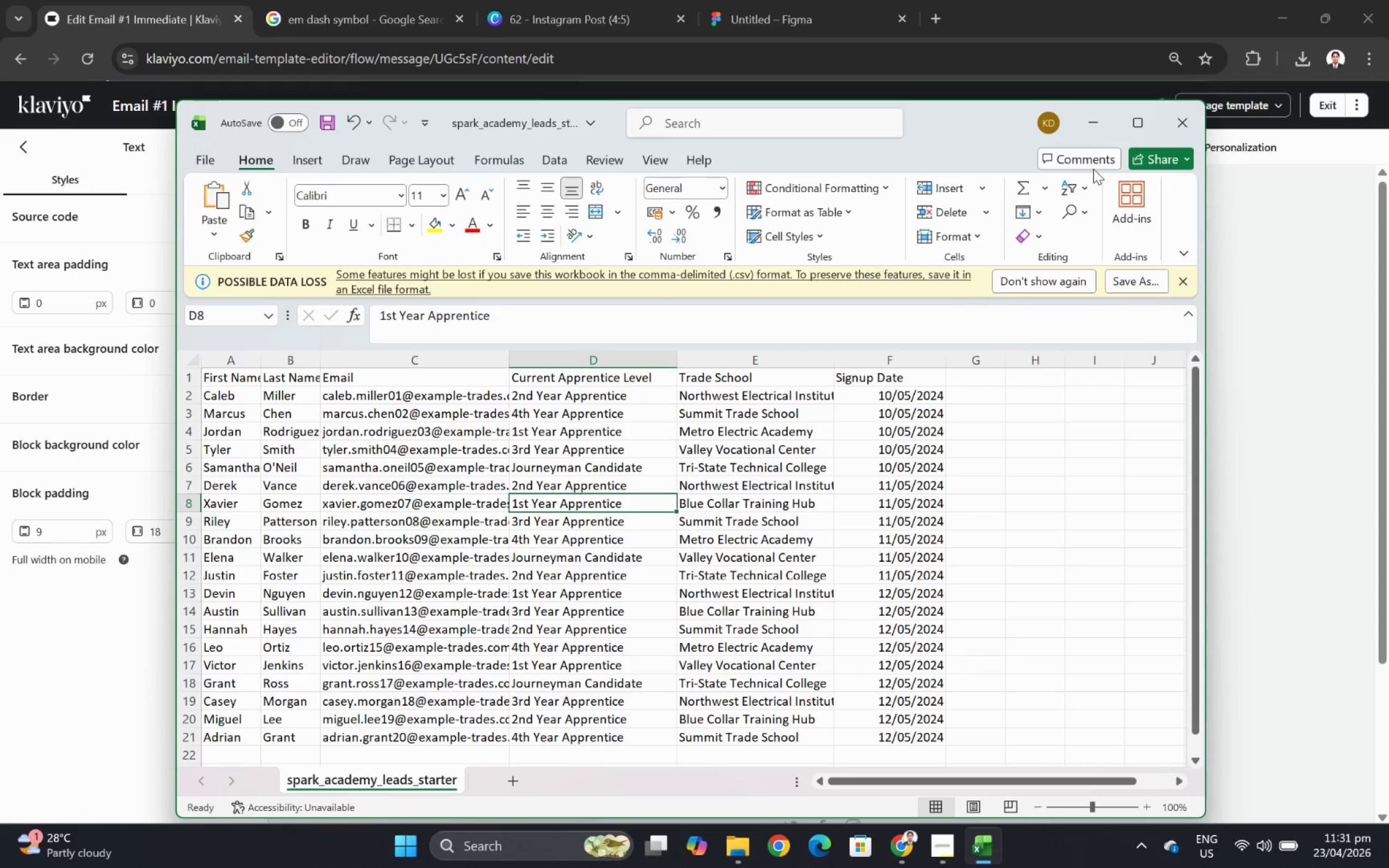 
left_click([1091, 108])
 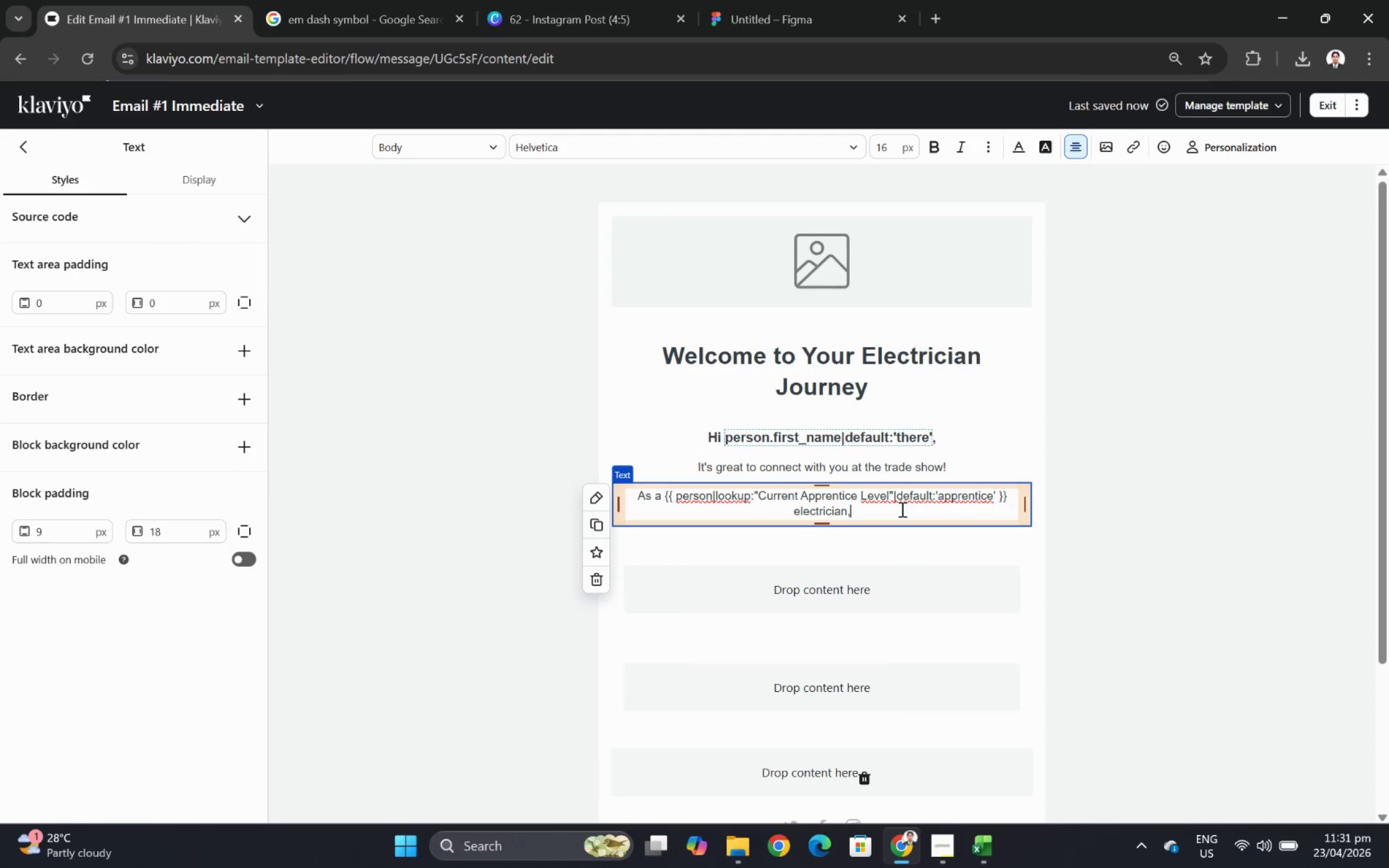 
type( you're alread)
 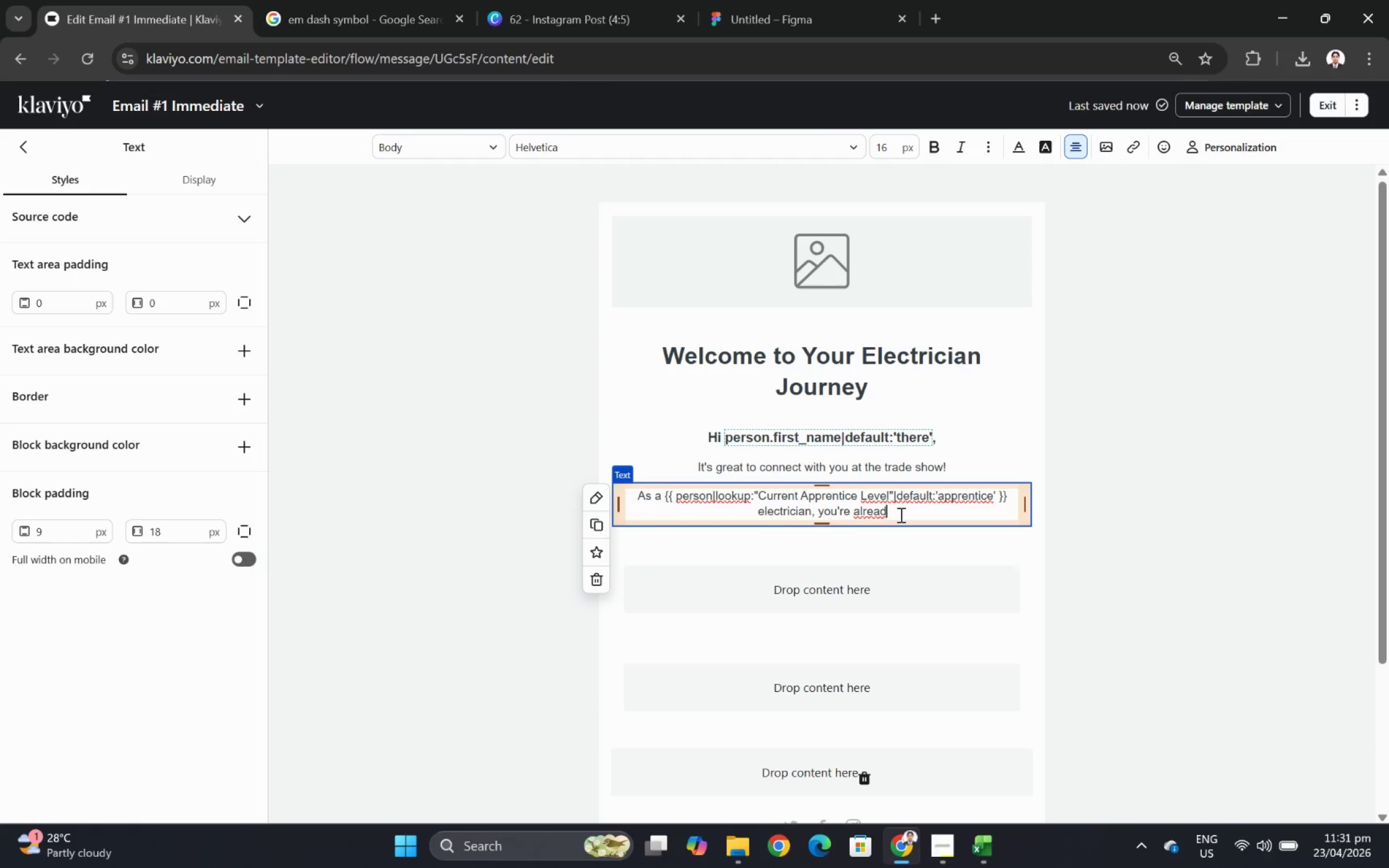 
type(y on the path toward becoming a licensed professional.)
key(Backspace)
 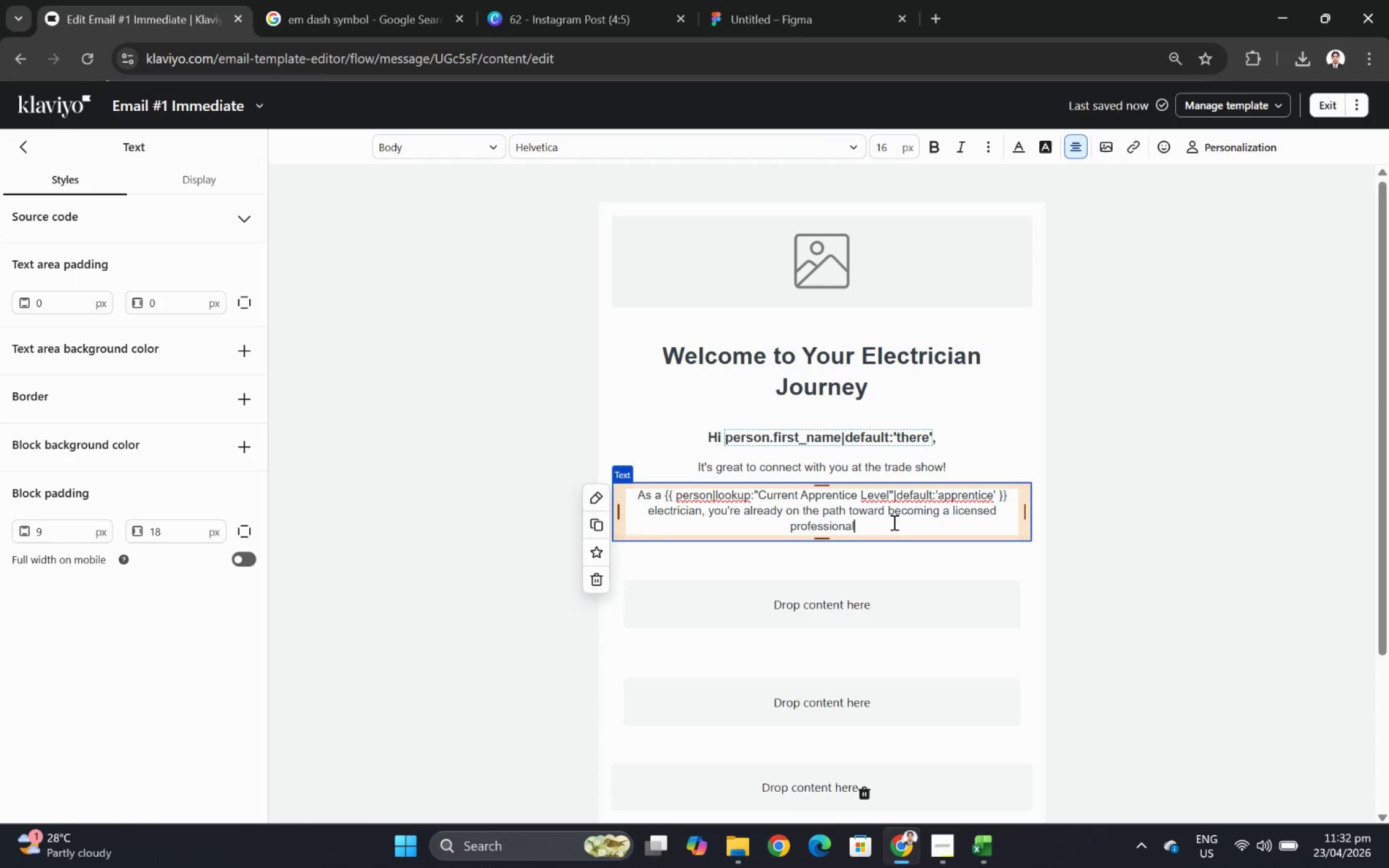 
wait(7.71)
 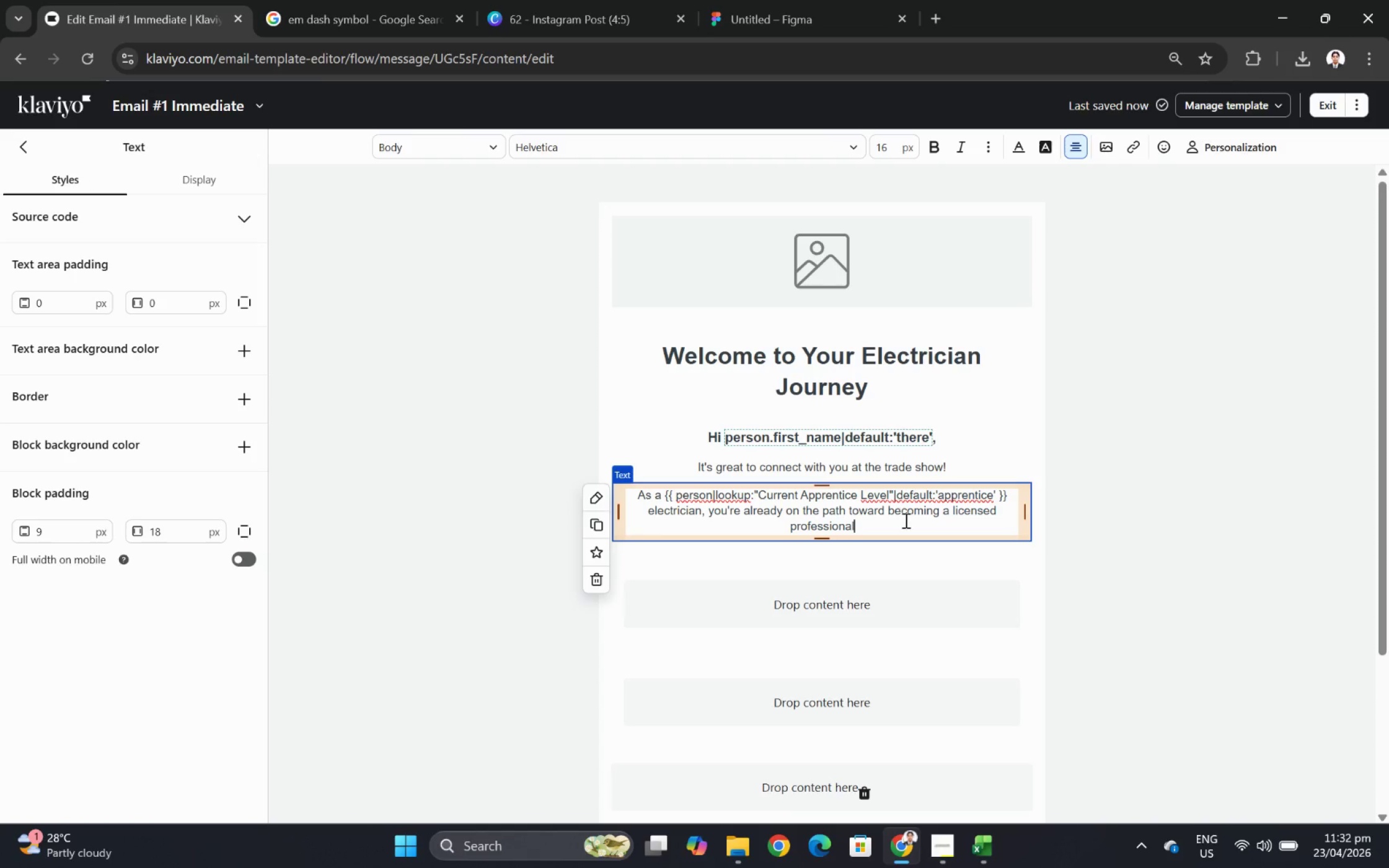 
left_click([366, 14])
 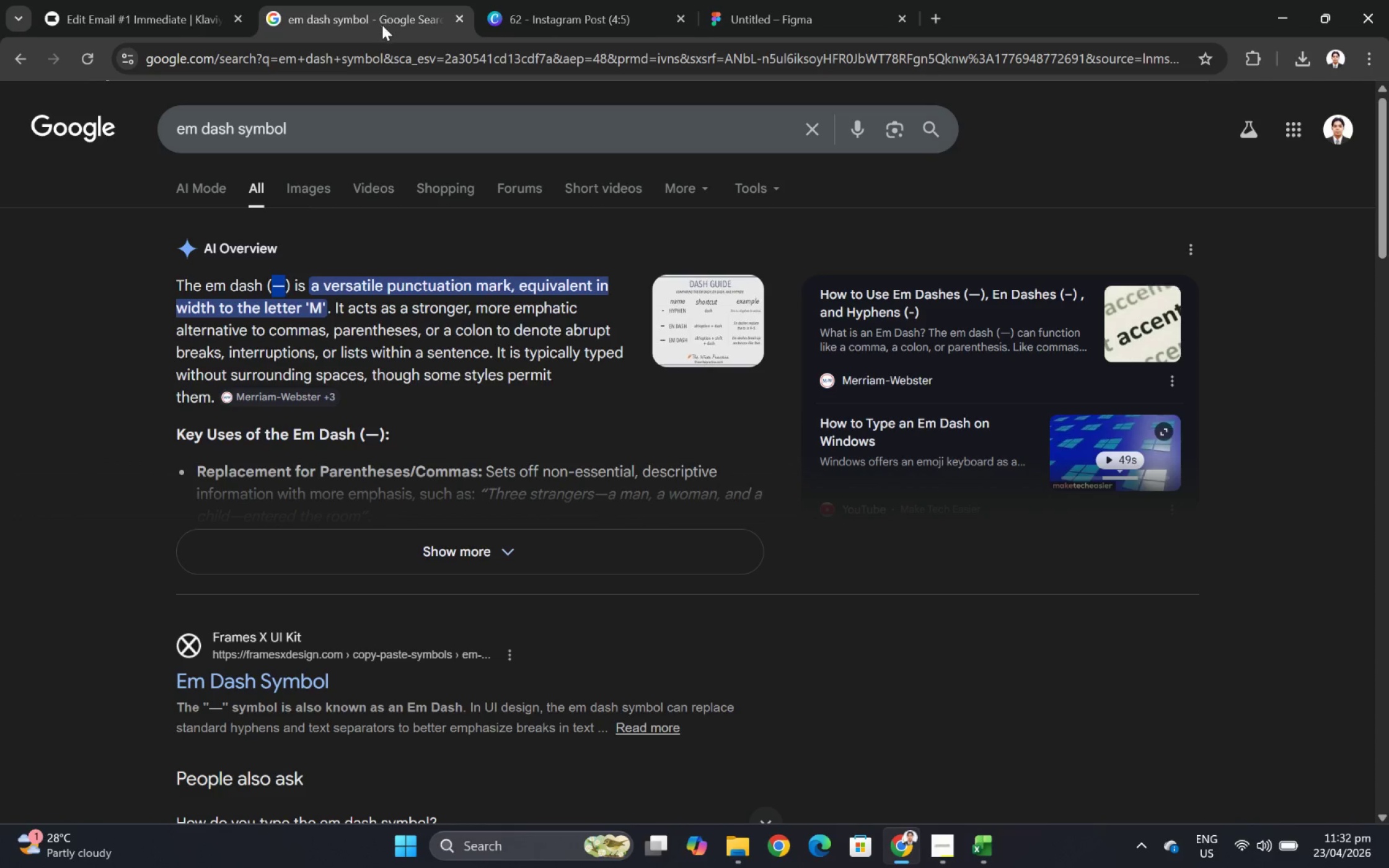 
key(Control+C)
 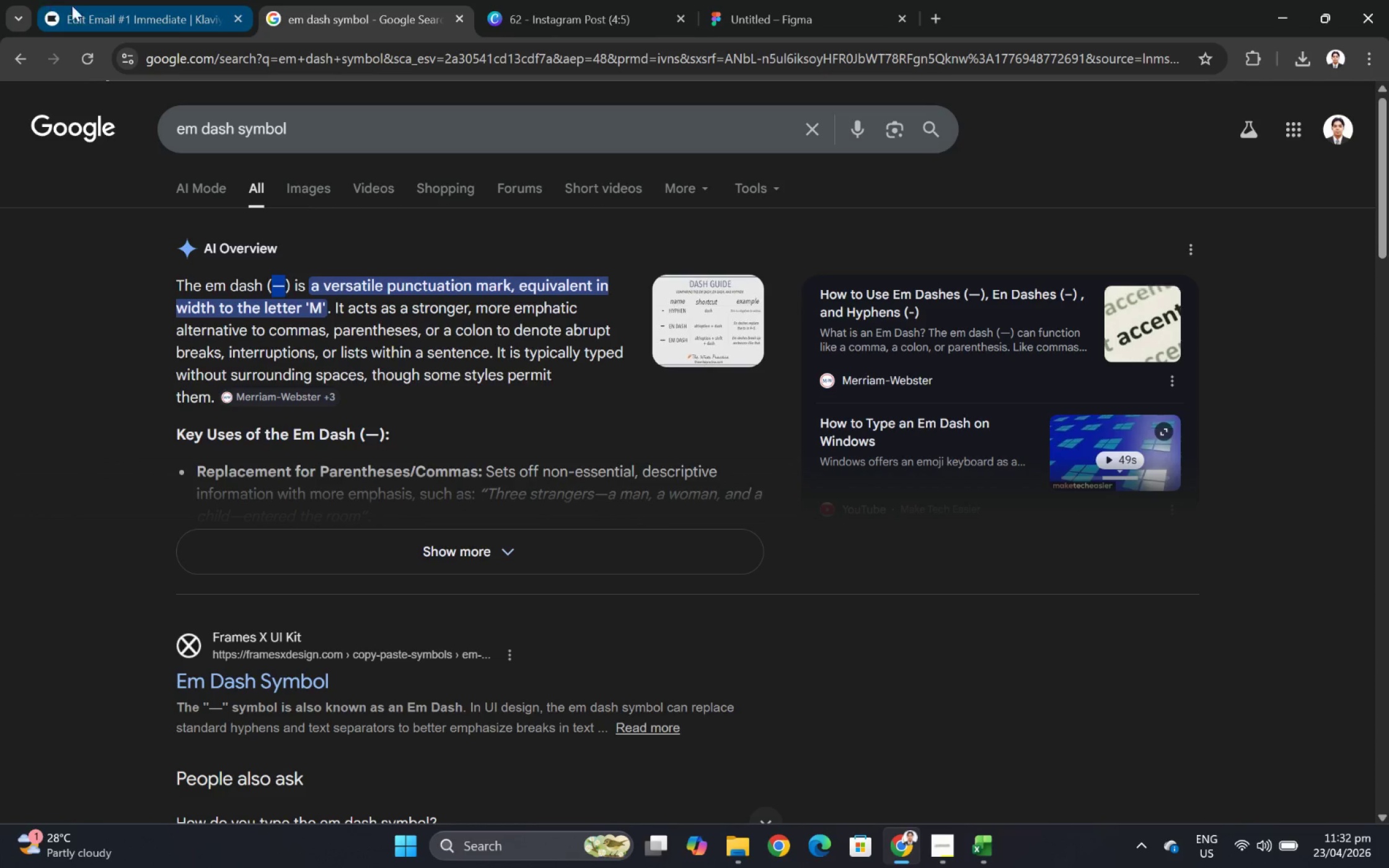 
left_click([124, 2])
 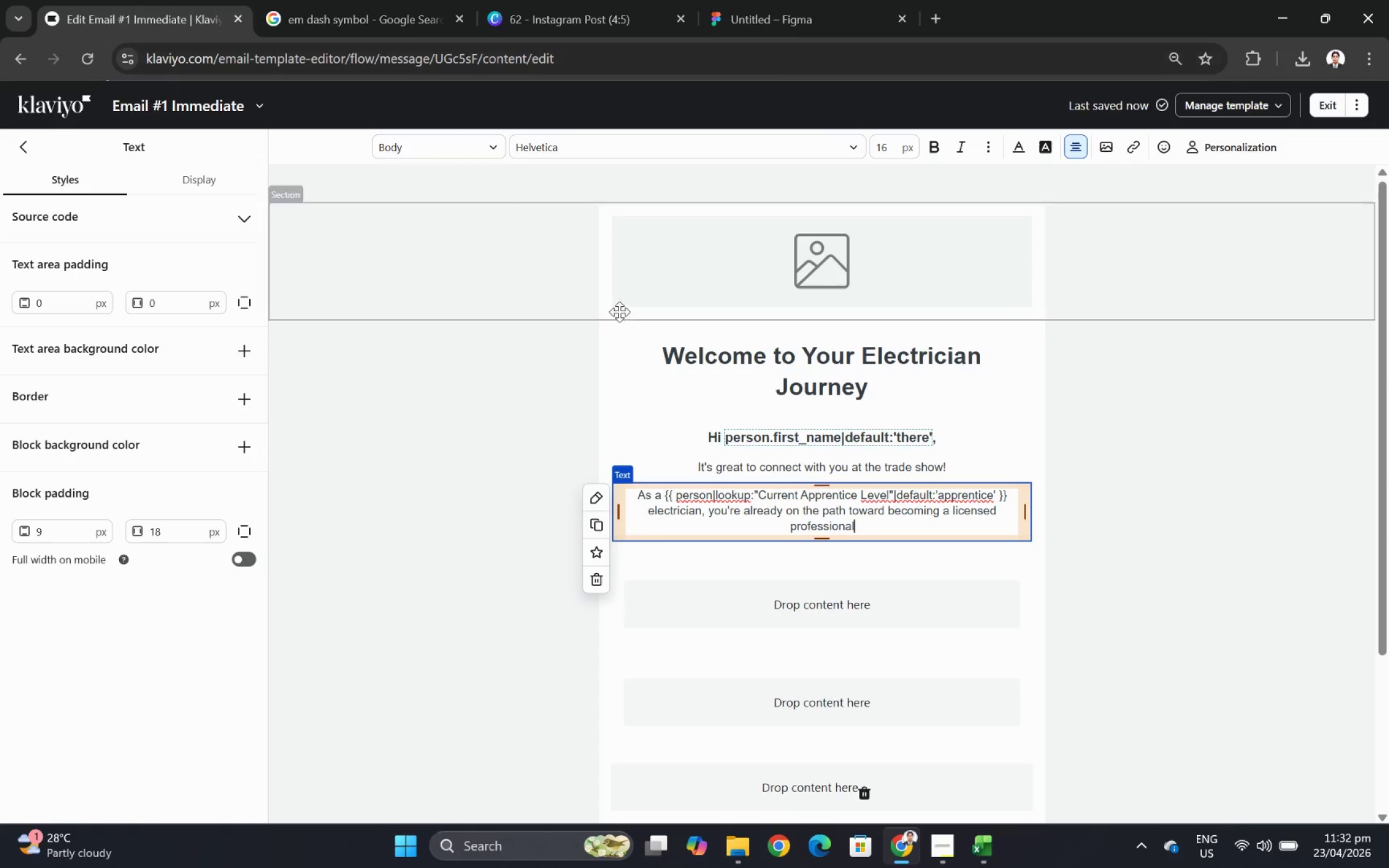 
hold_key(key=ControlLeft, duration=0.44)
 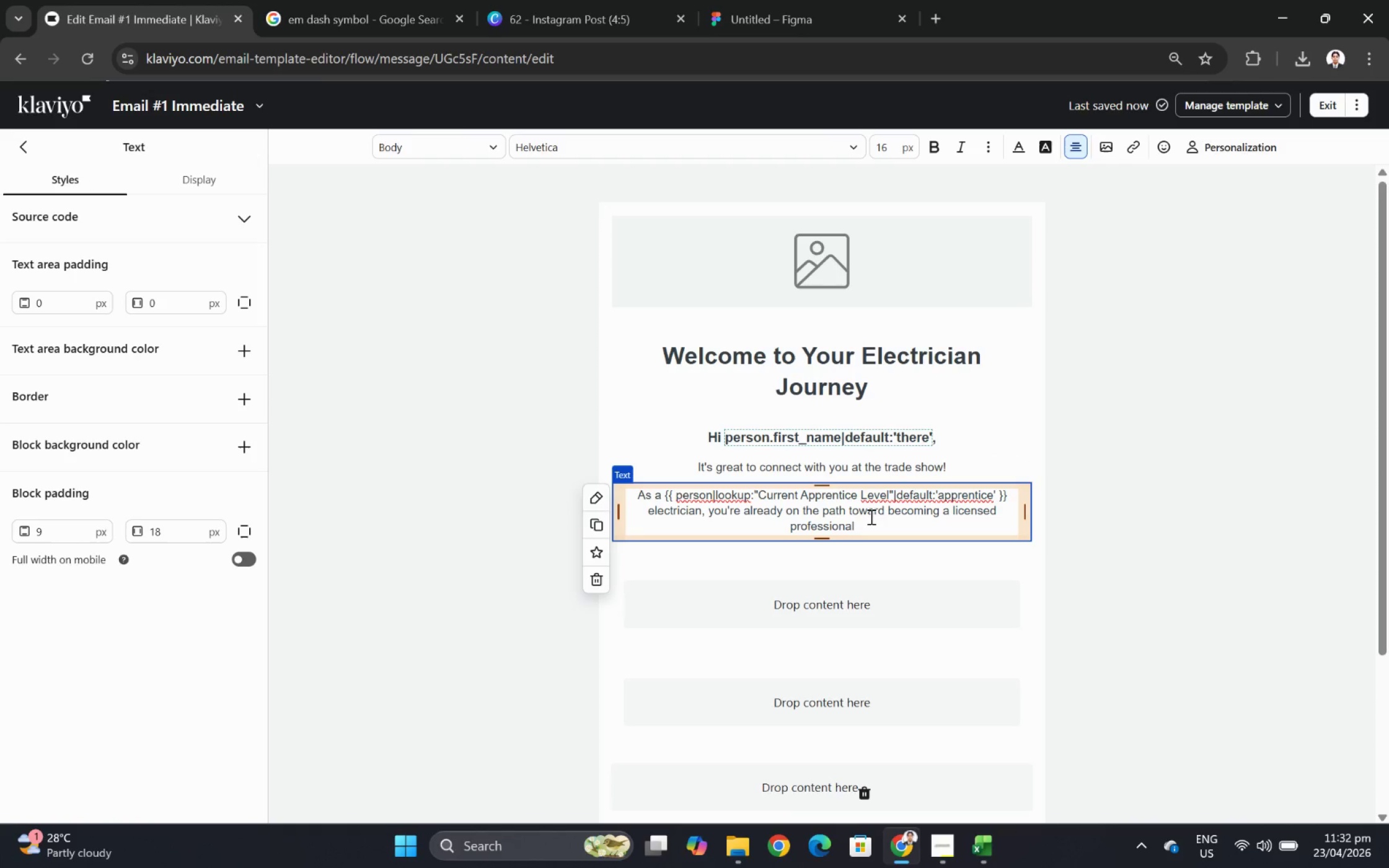 
key(Space)
 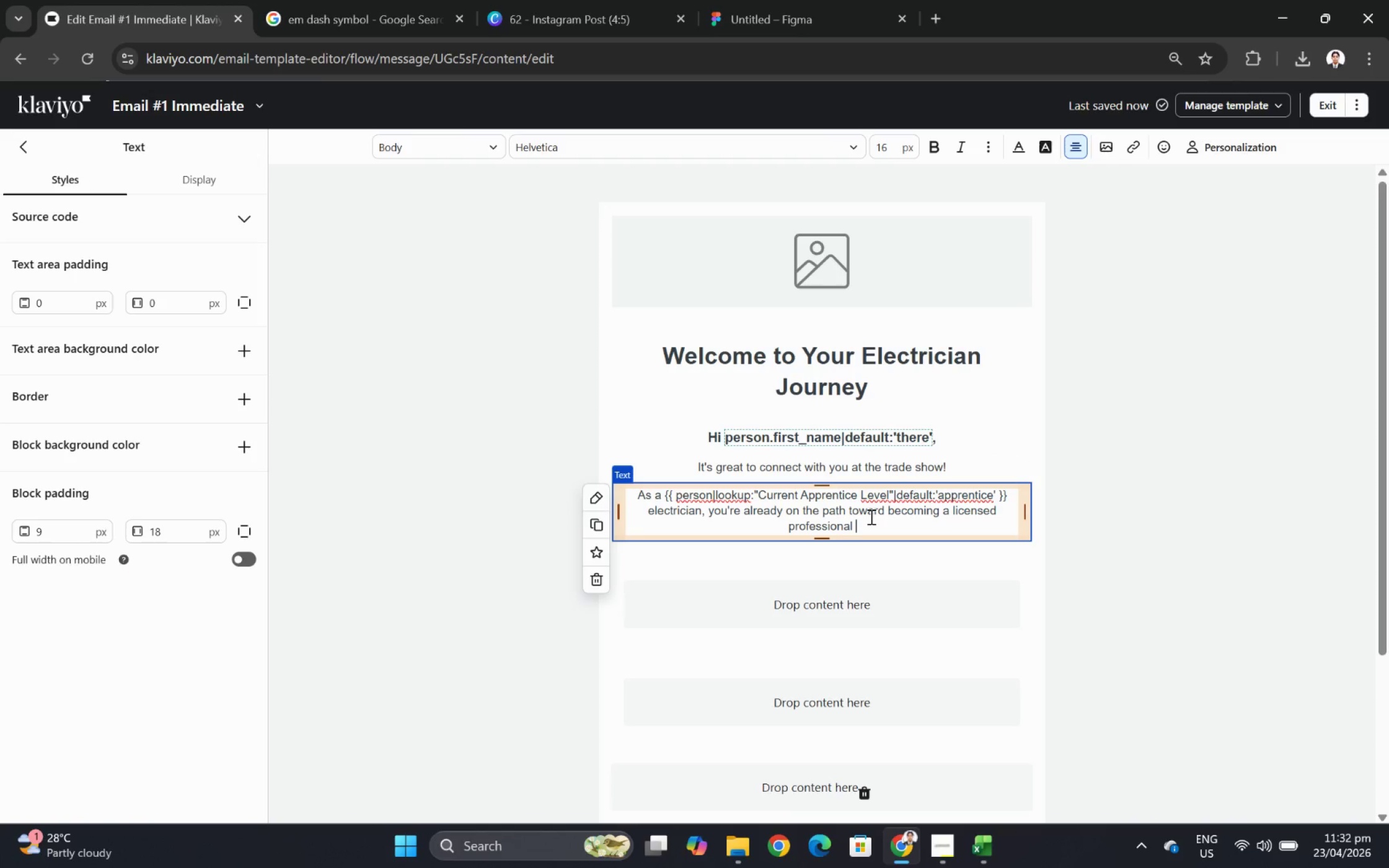 
key(Control+ControlLeft)
 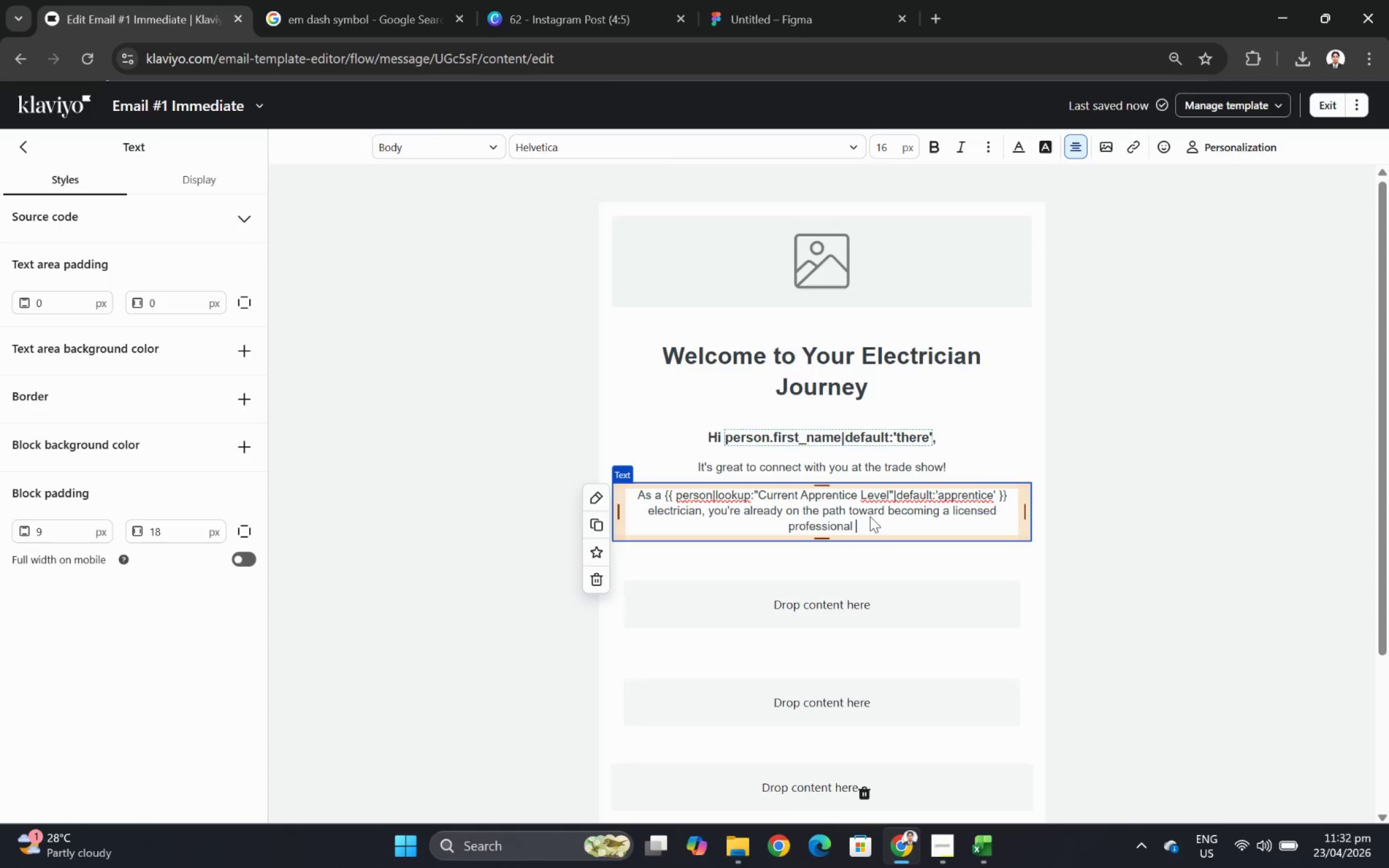 
key(Control+V)
 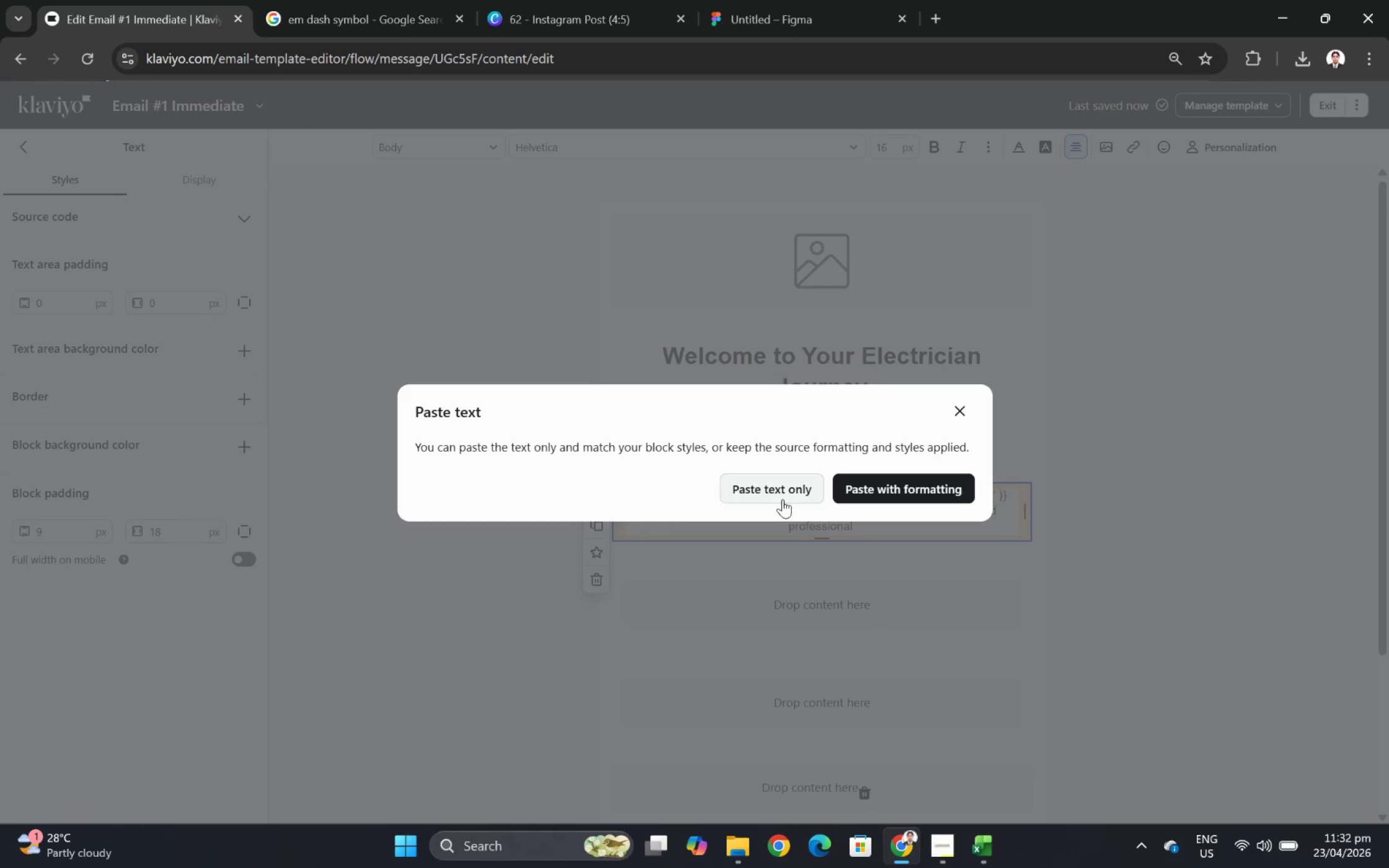 
left_click([782, 499])
 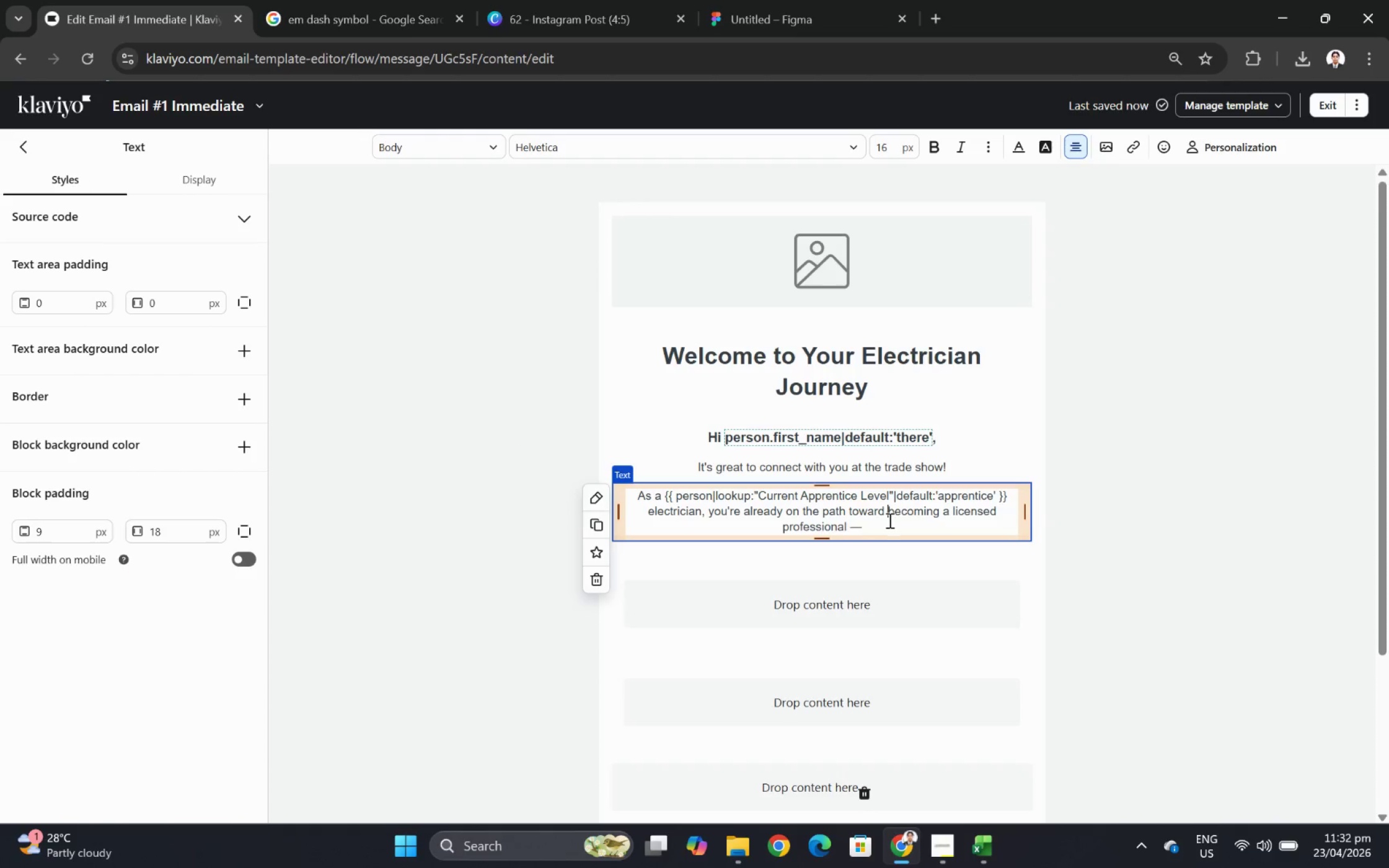 
key(Space)
 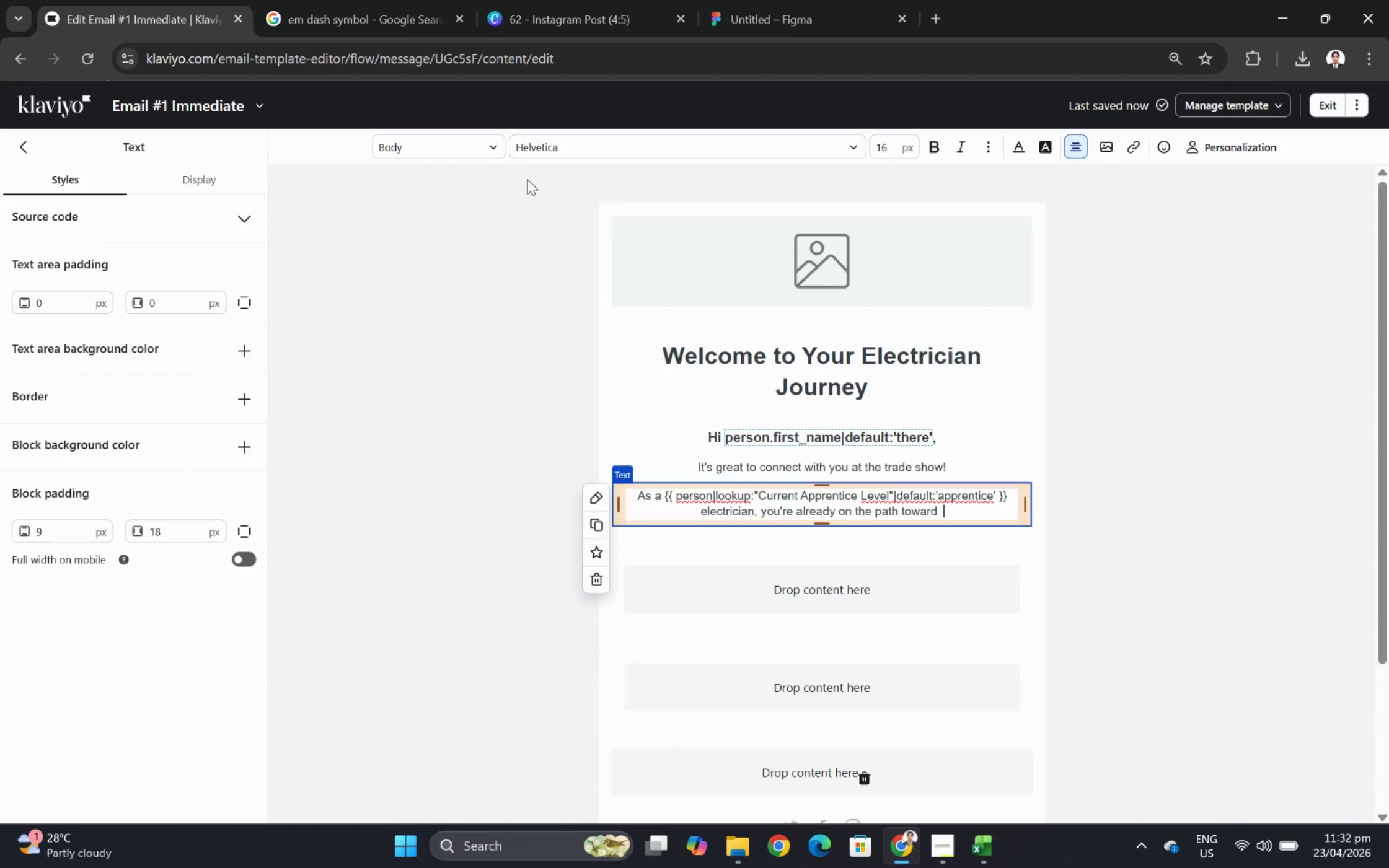 
key(Control+ControlLeft)
 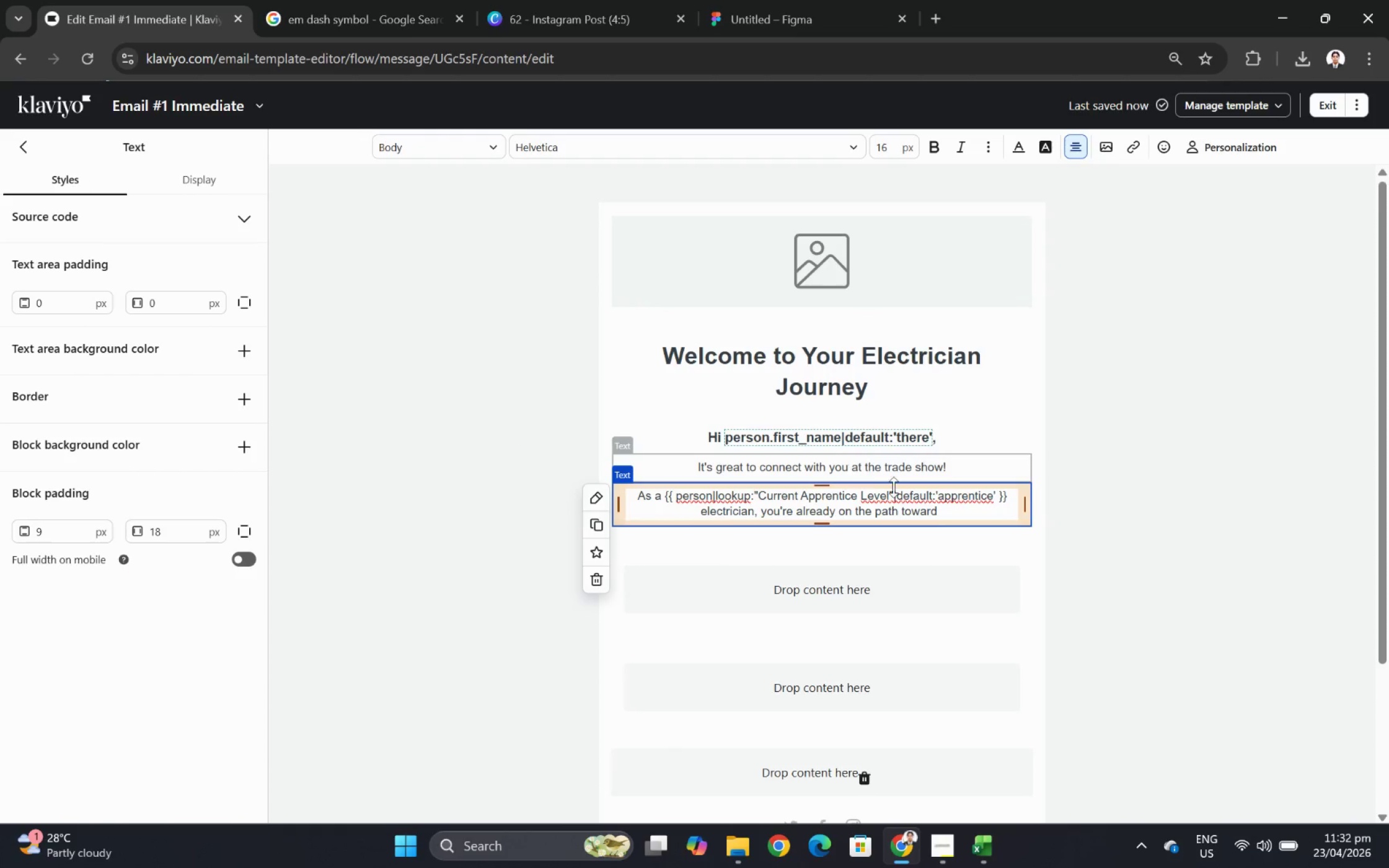 
key(Control+Z)
 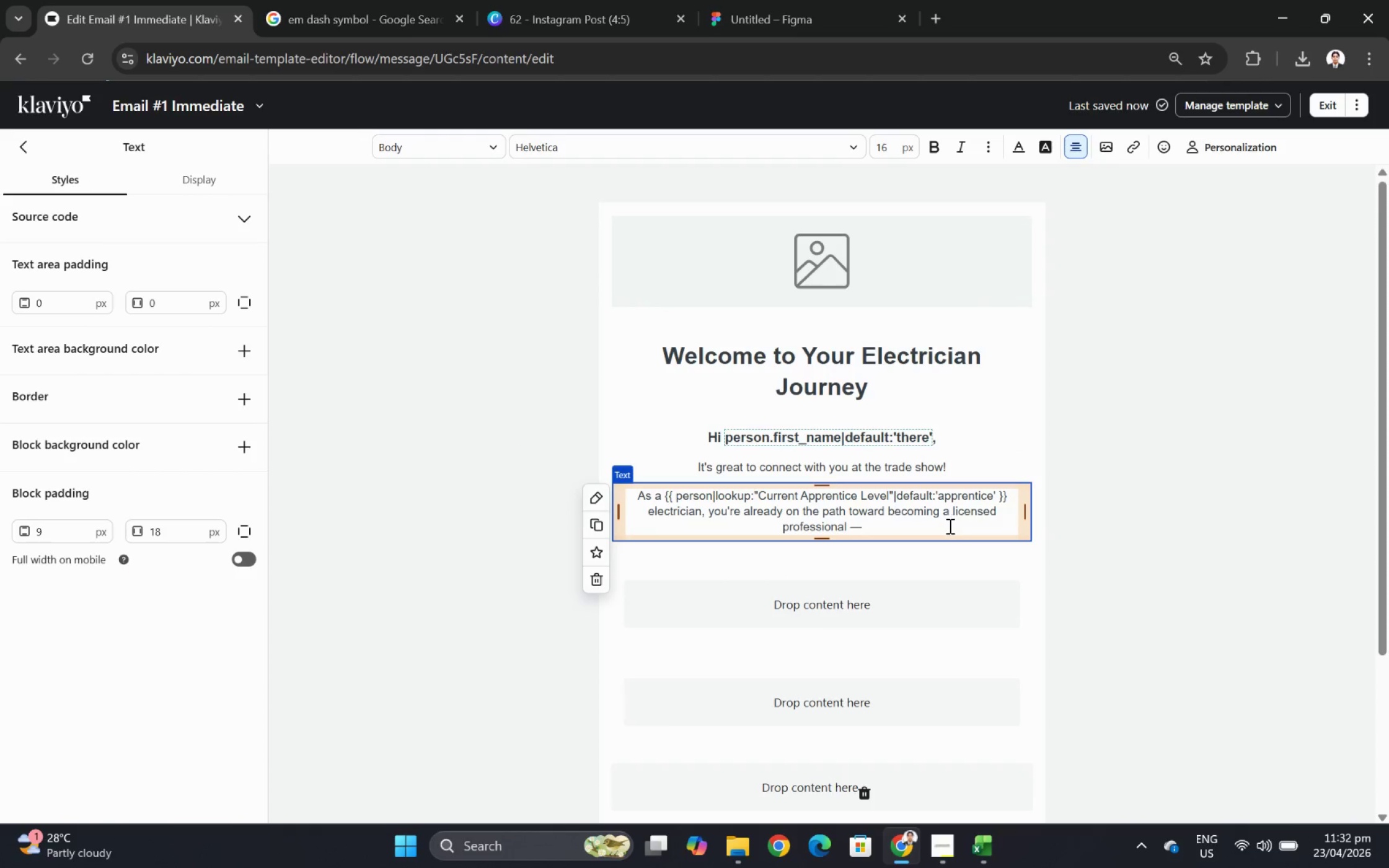 
left_click([945, 527])
 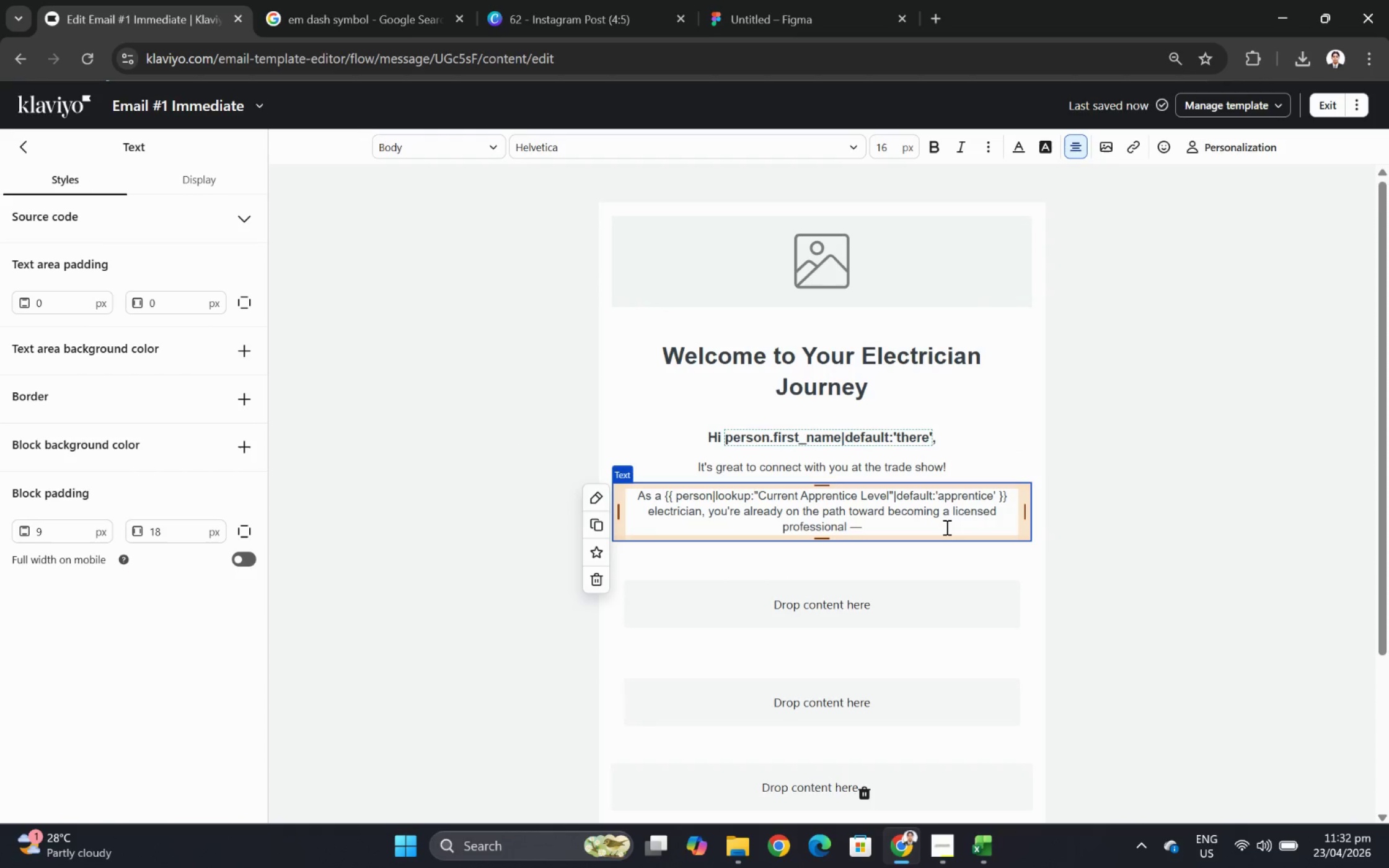 
type( and we're here to help youy )
key(Backspace)
key(Backspace)
type( pass your journetman)
key(Backspace)
key(Backspace)
key(Backspace)
key(Backspace)
key(Backspace)
type(eyman exam with confidence.)
 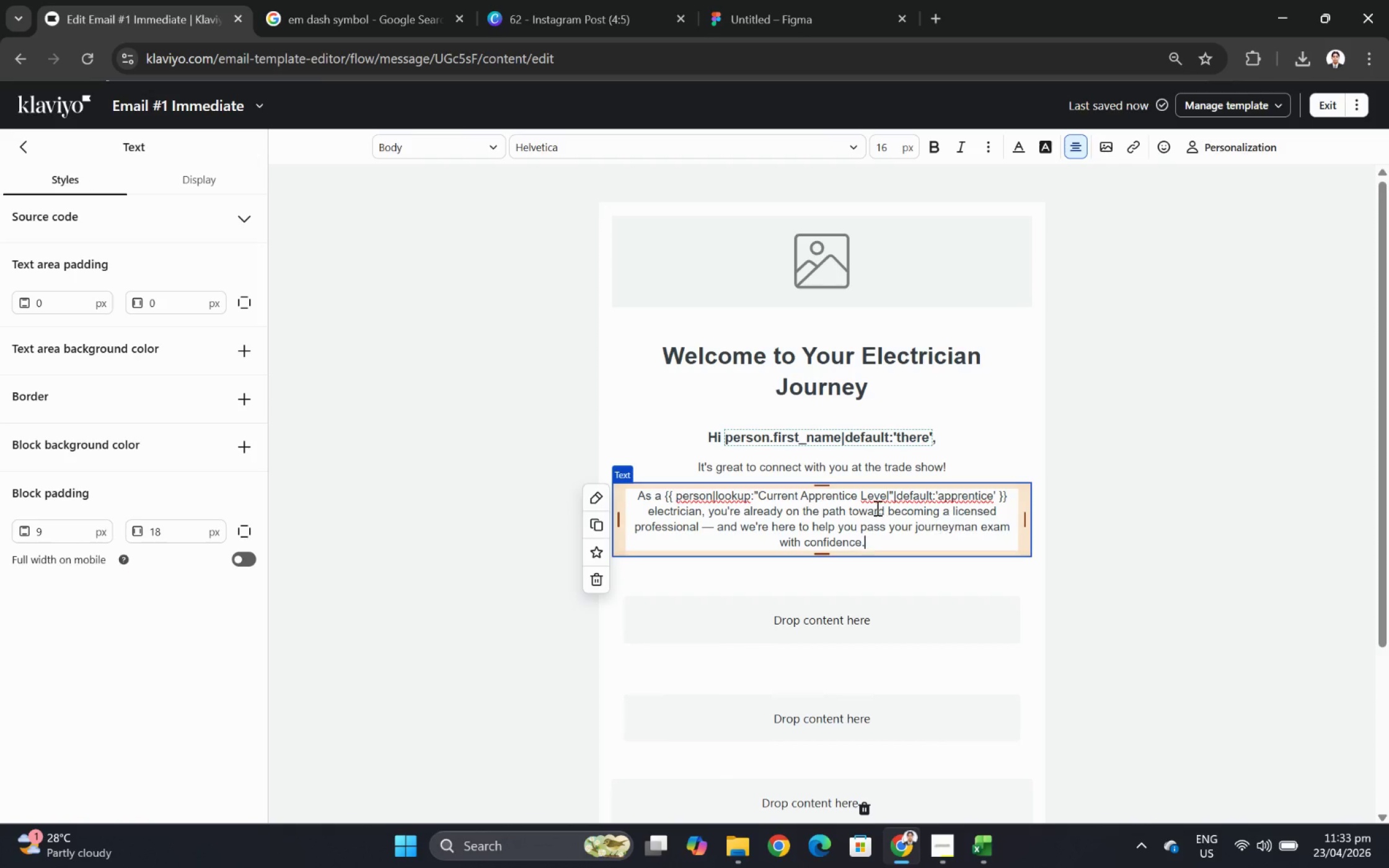 
left_click([958, 449])
 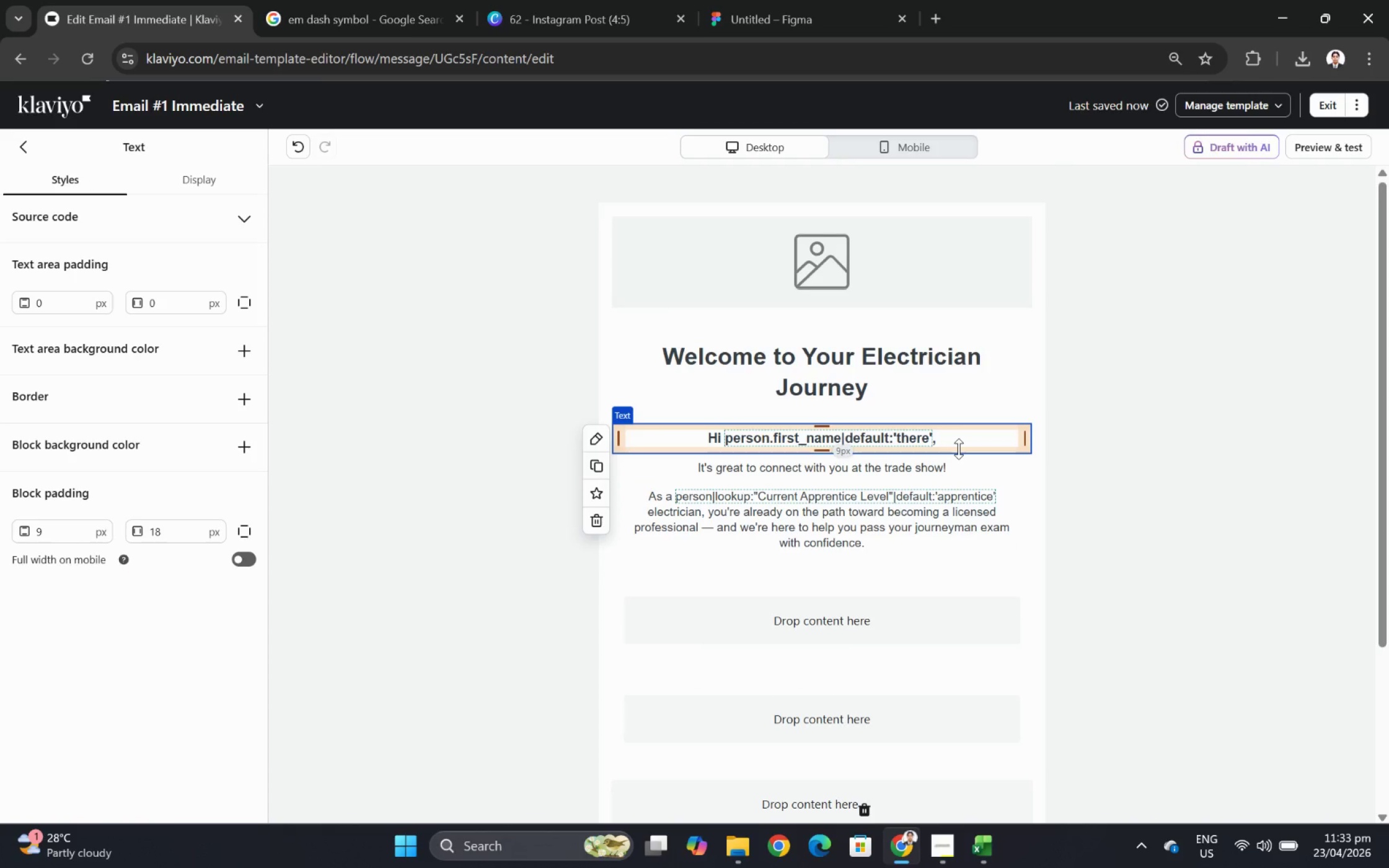 
wait(20.32)
 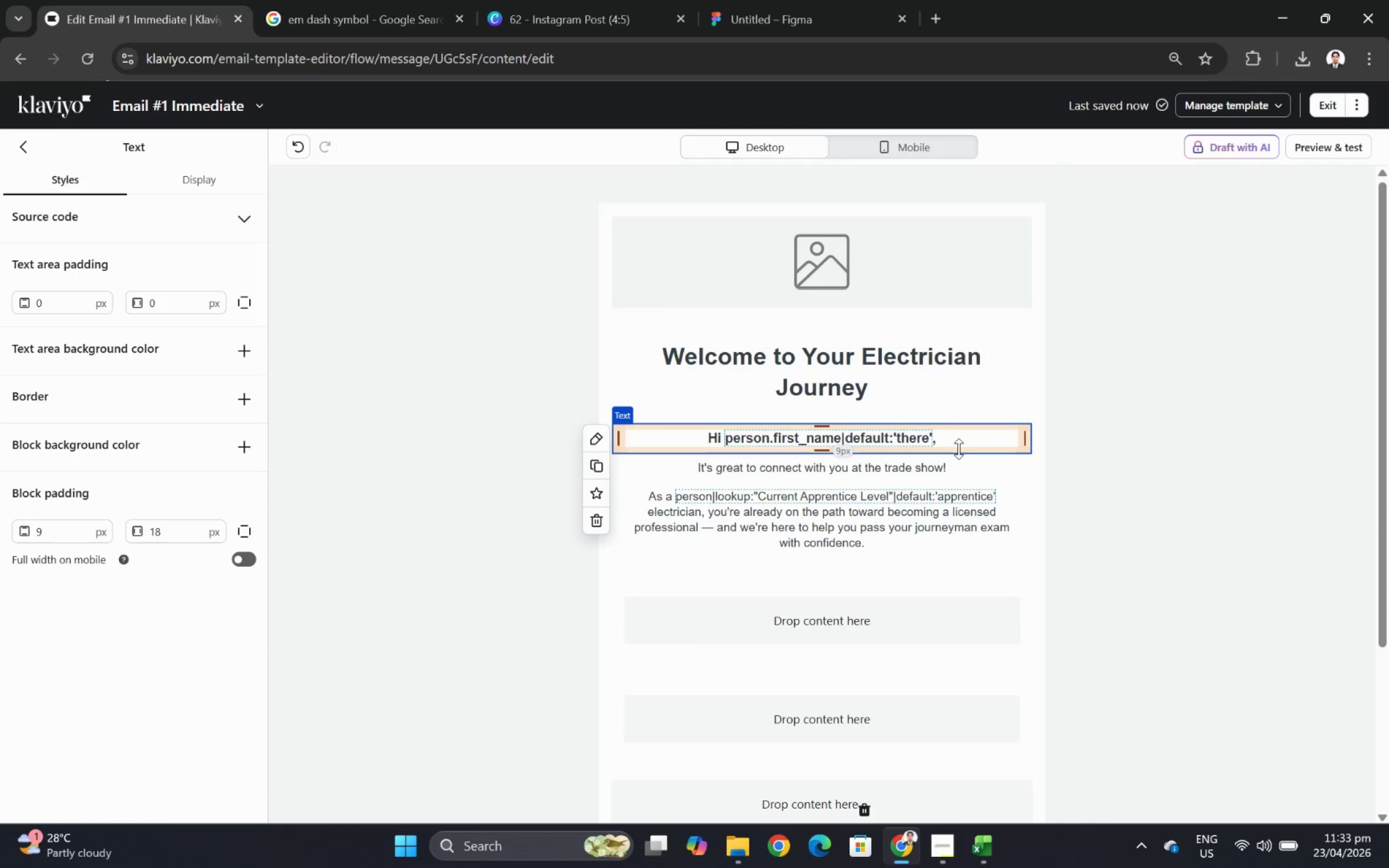 
left_click([980, 511])
 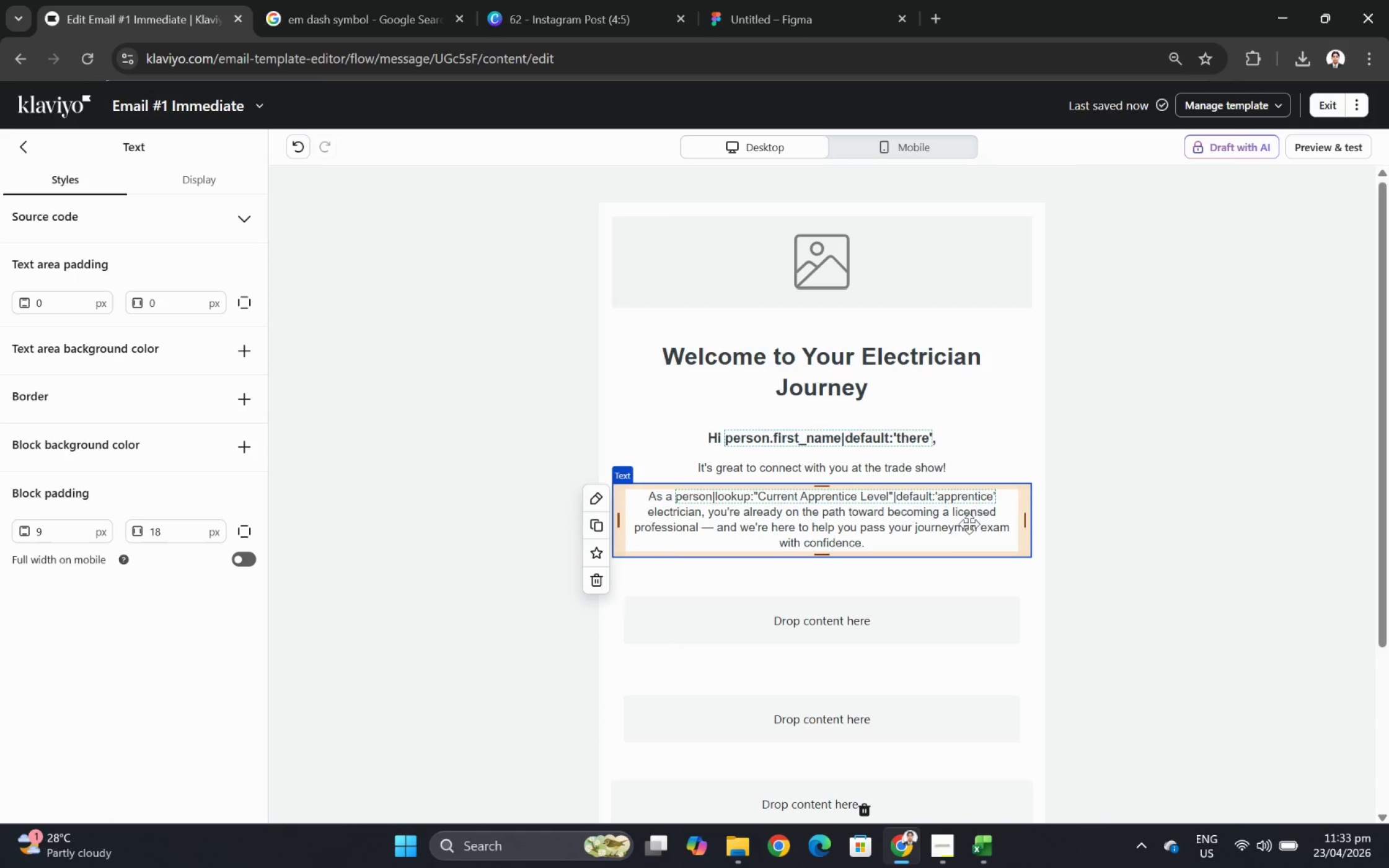 
mouse_move([620, 527])
 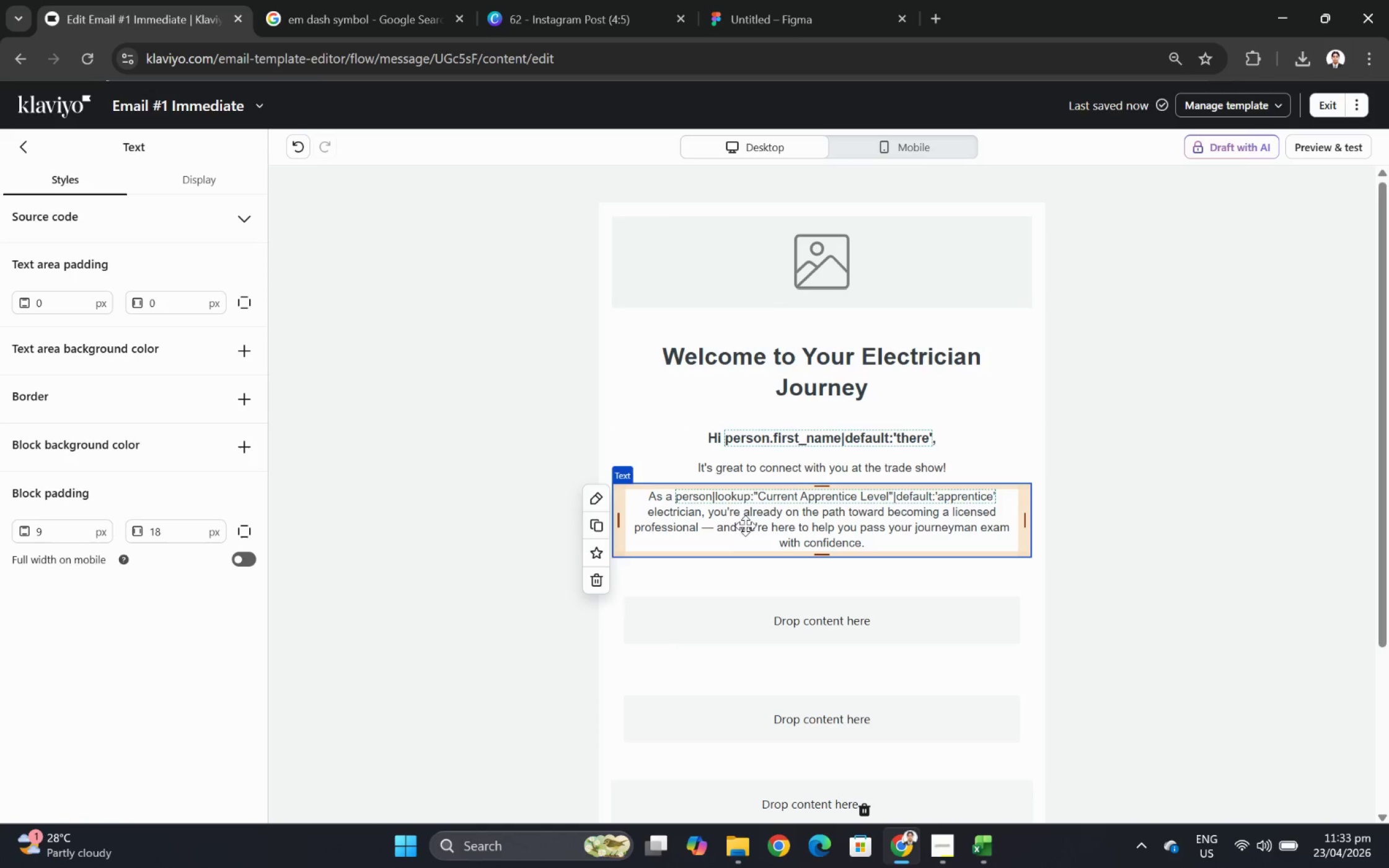 
left_click([819, 464])
 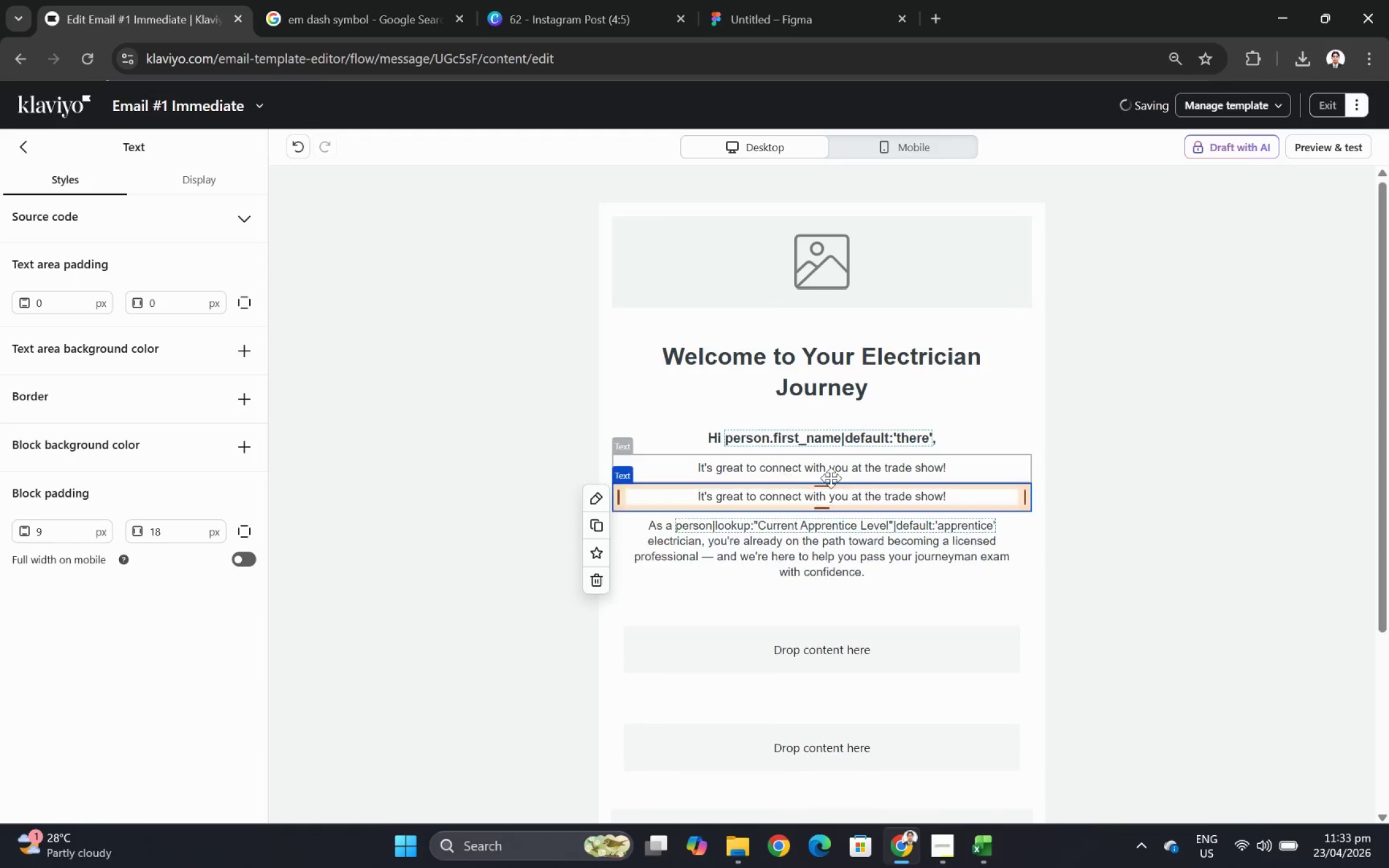 
left_click_drag(start_coordinate=[832, 493], to_coordinate=[842, 585])
 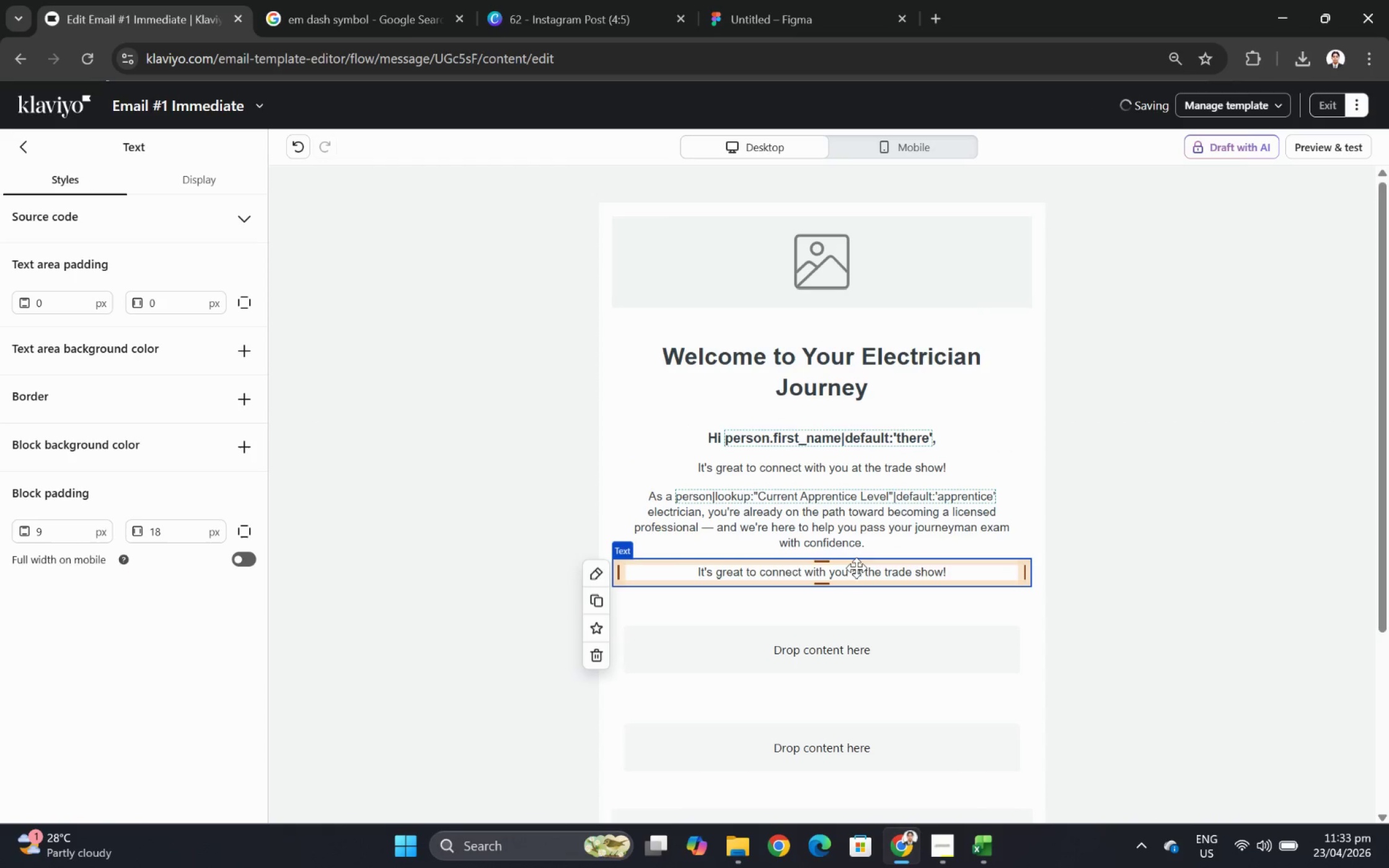 
double_click([857, 567])
 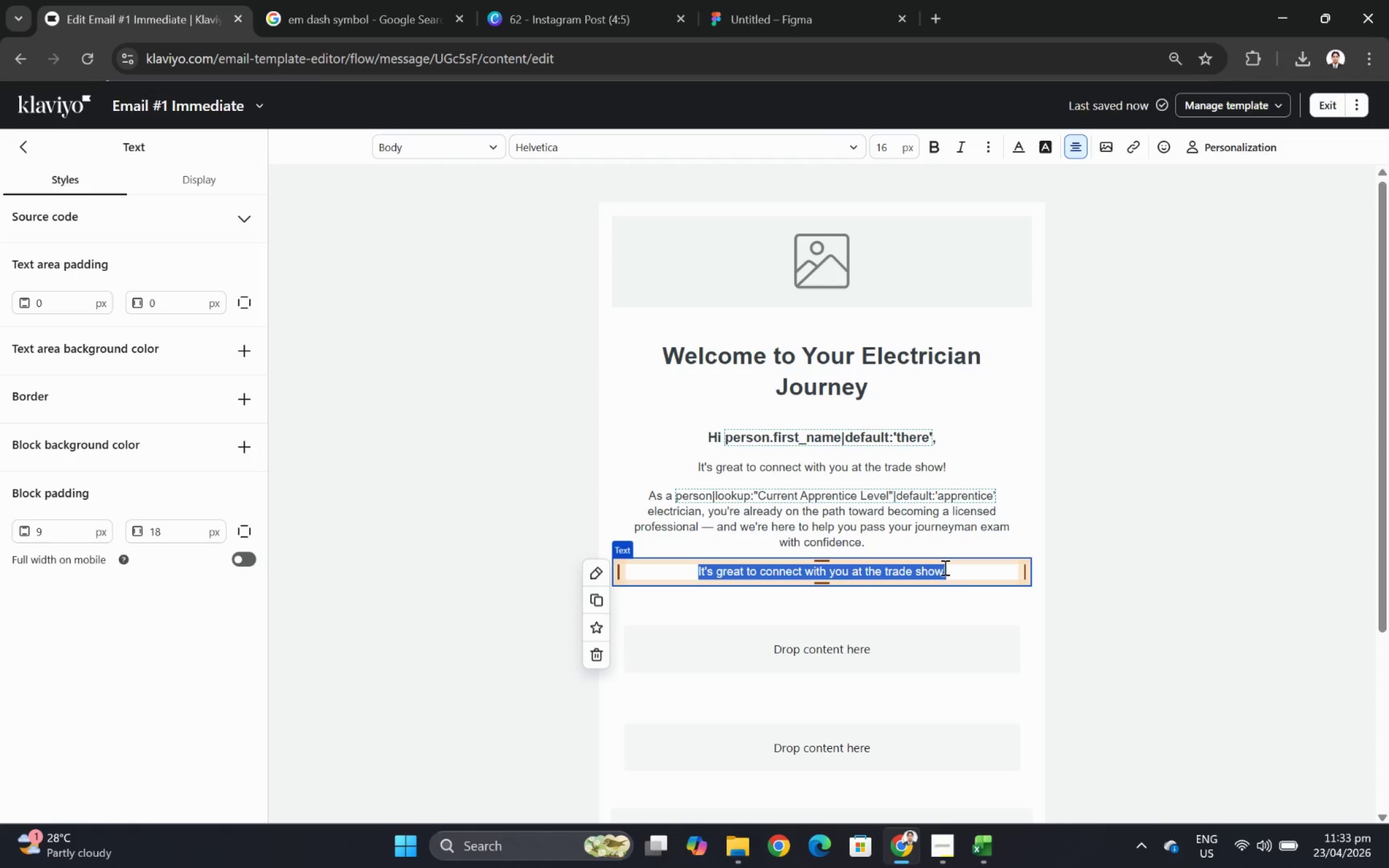 
type(To get you started, here's a valuable resource:)
 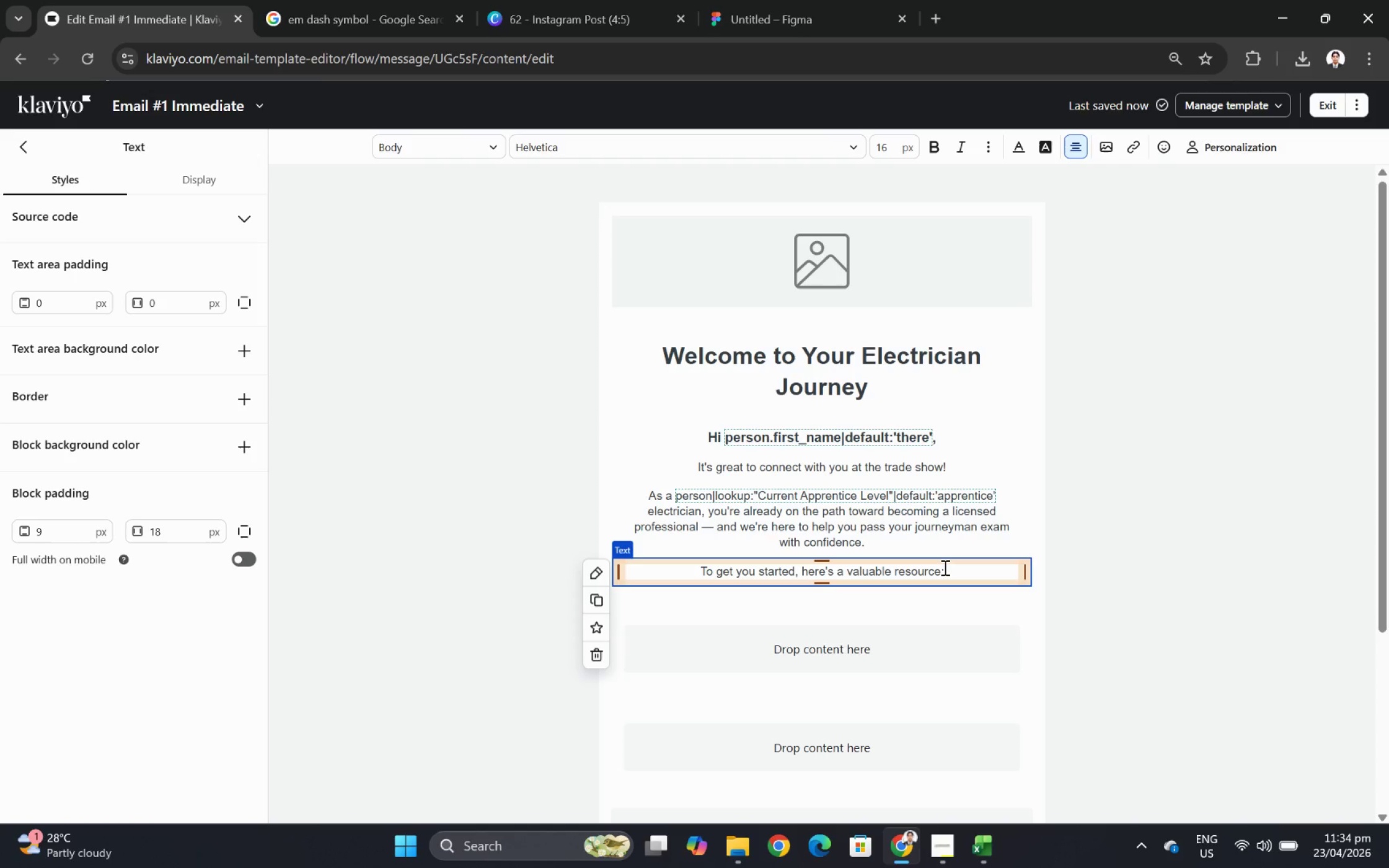 
left_click([990, 530])
 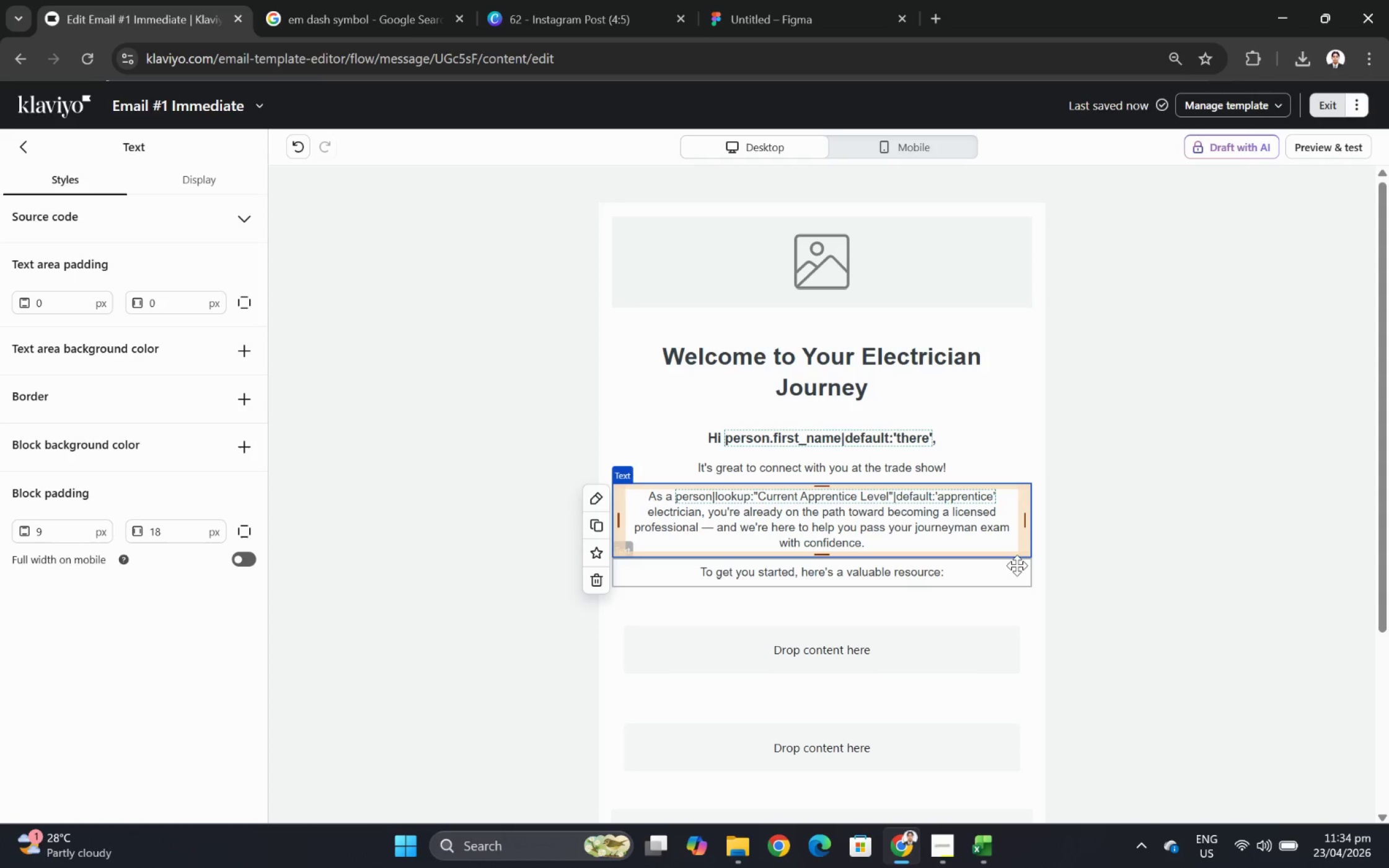 
left_click([1015, 566])
 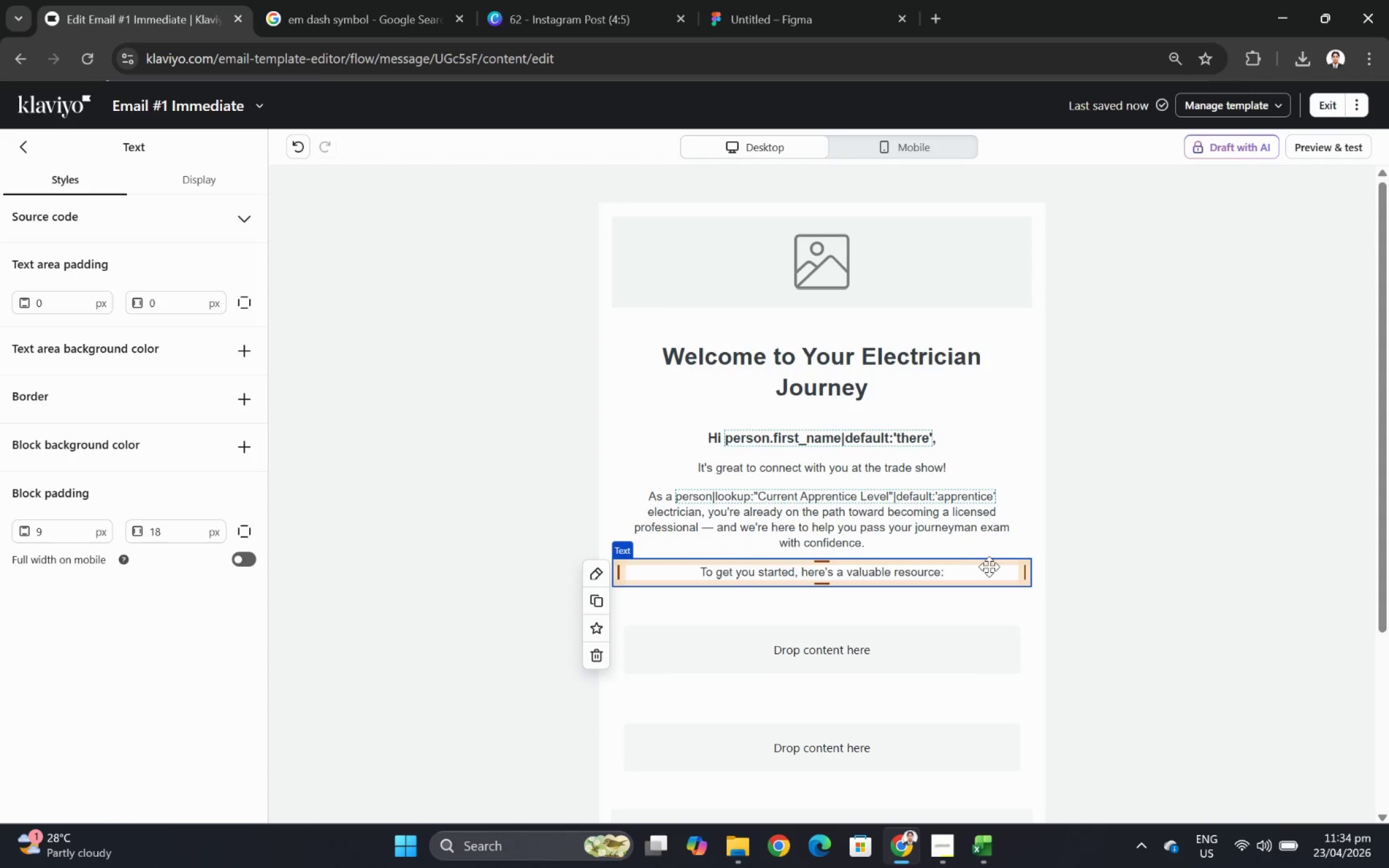 
wait(9.79)
 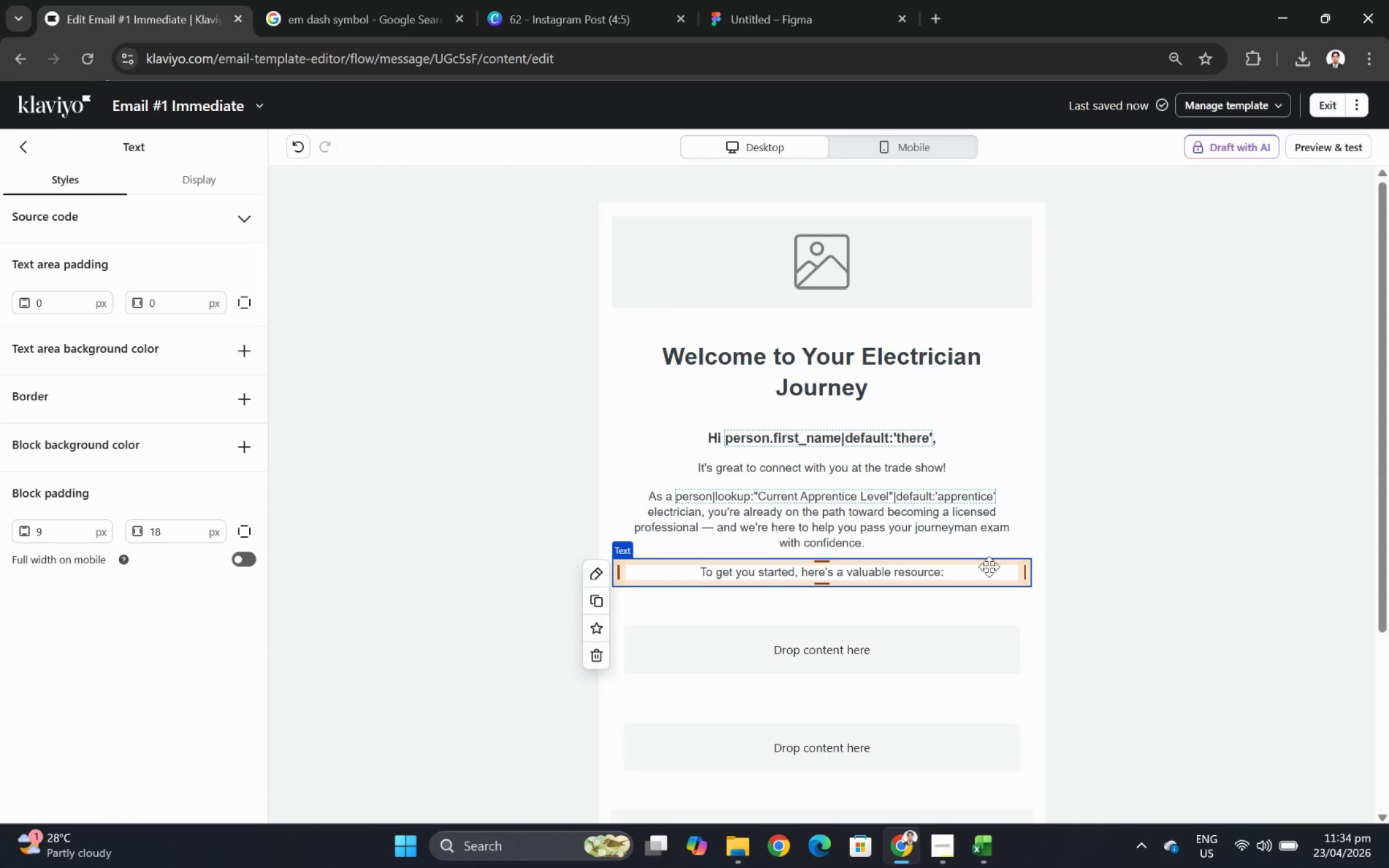 
scroll: coordinate [1155, 532], scroll_direction: down, amount: 1.0
 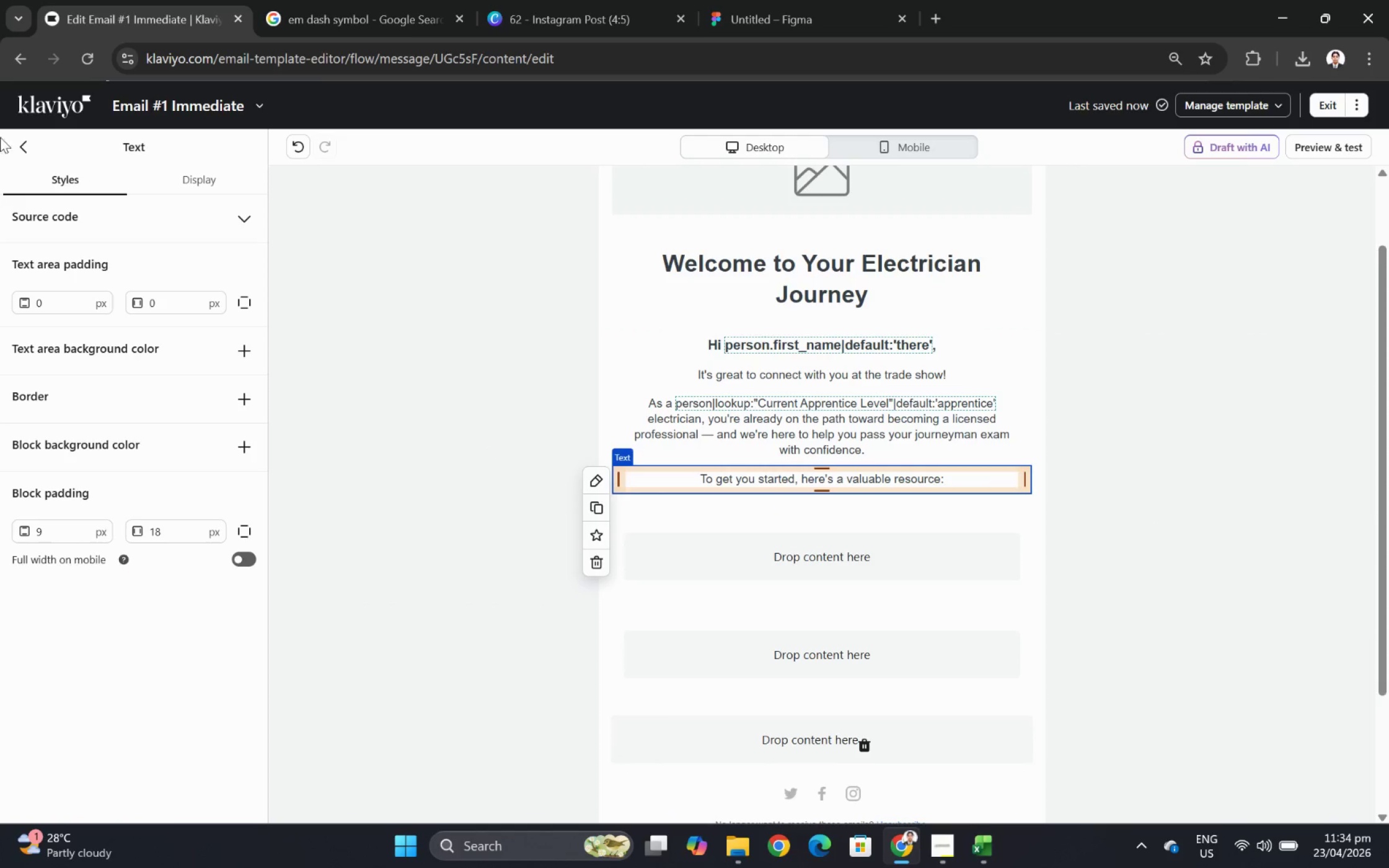 
left_click([25, 149])
 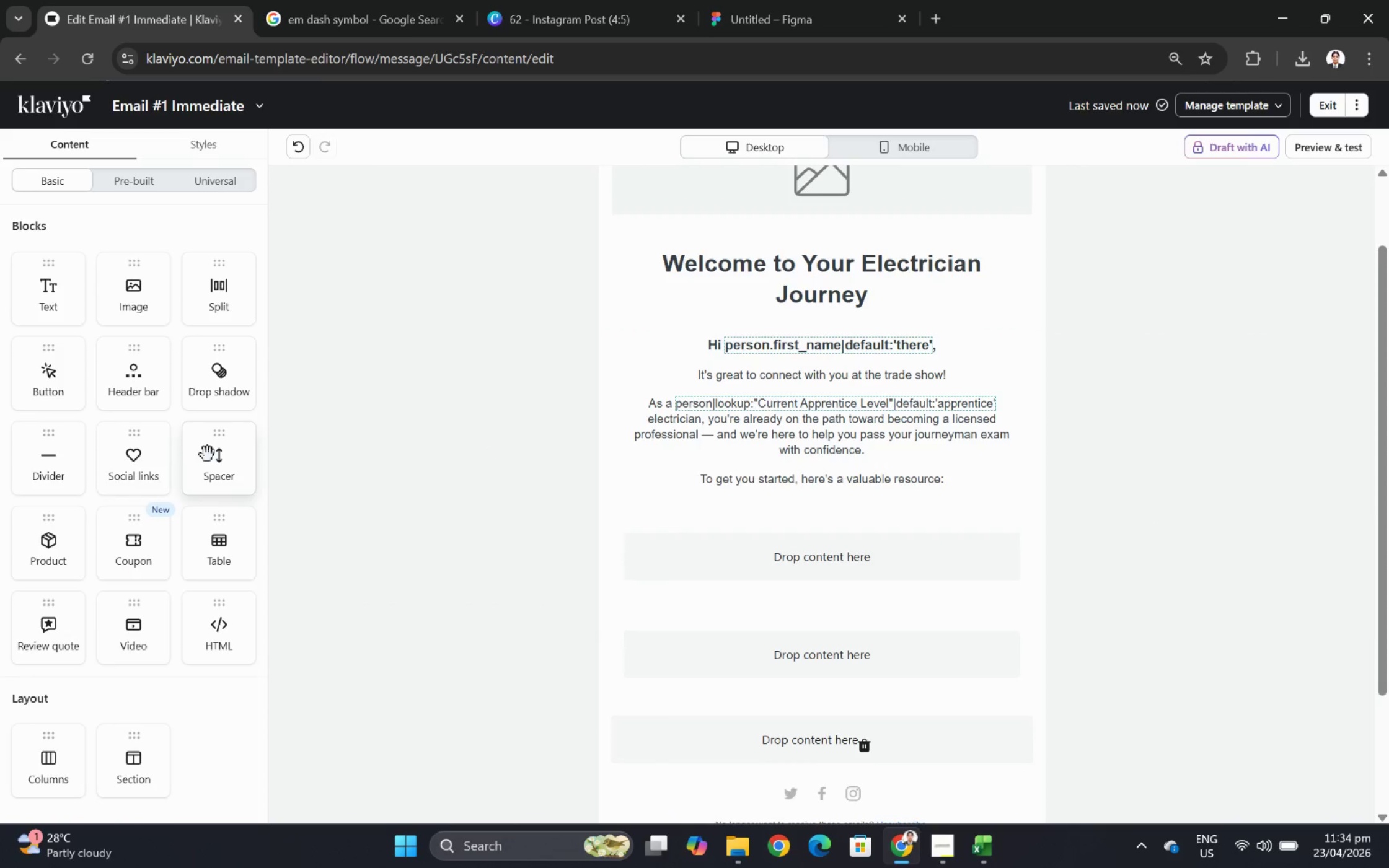 
left_click_drag(start_coordinate=[209, 455], to_coordinate=[942, 458])
 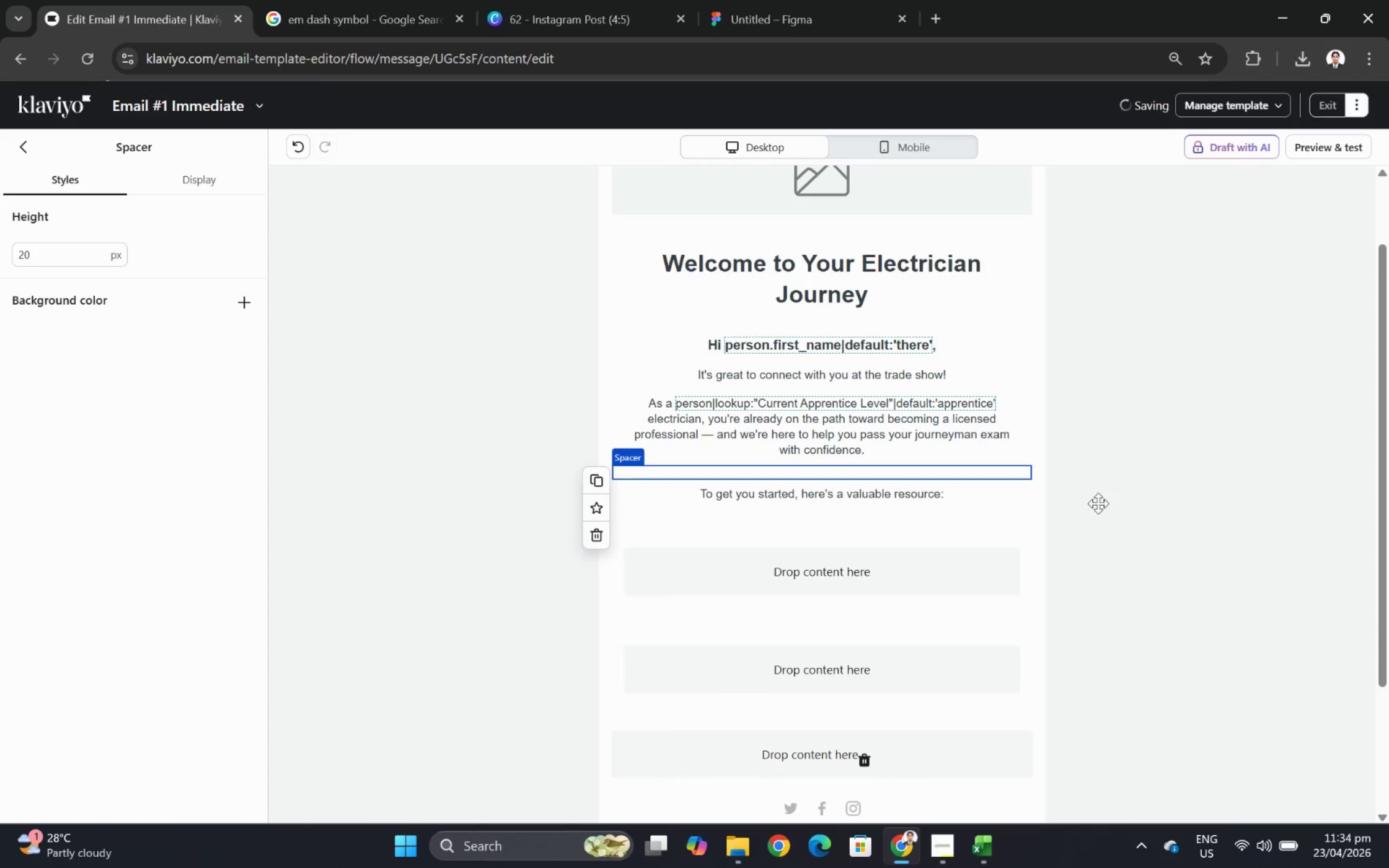 
left_click([1161, 530])
 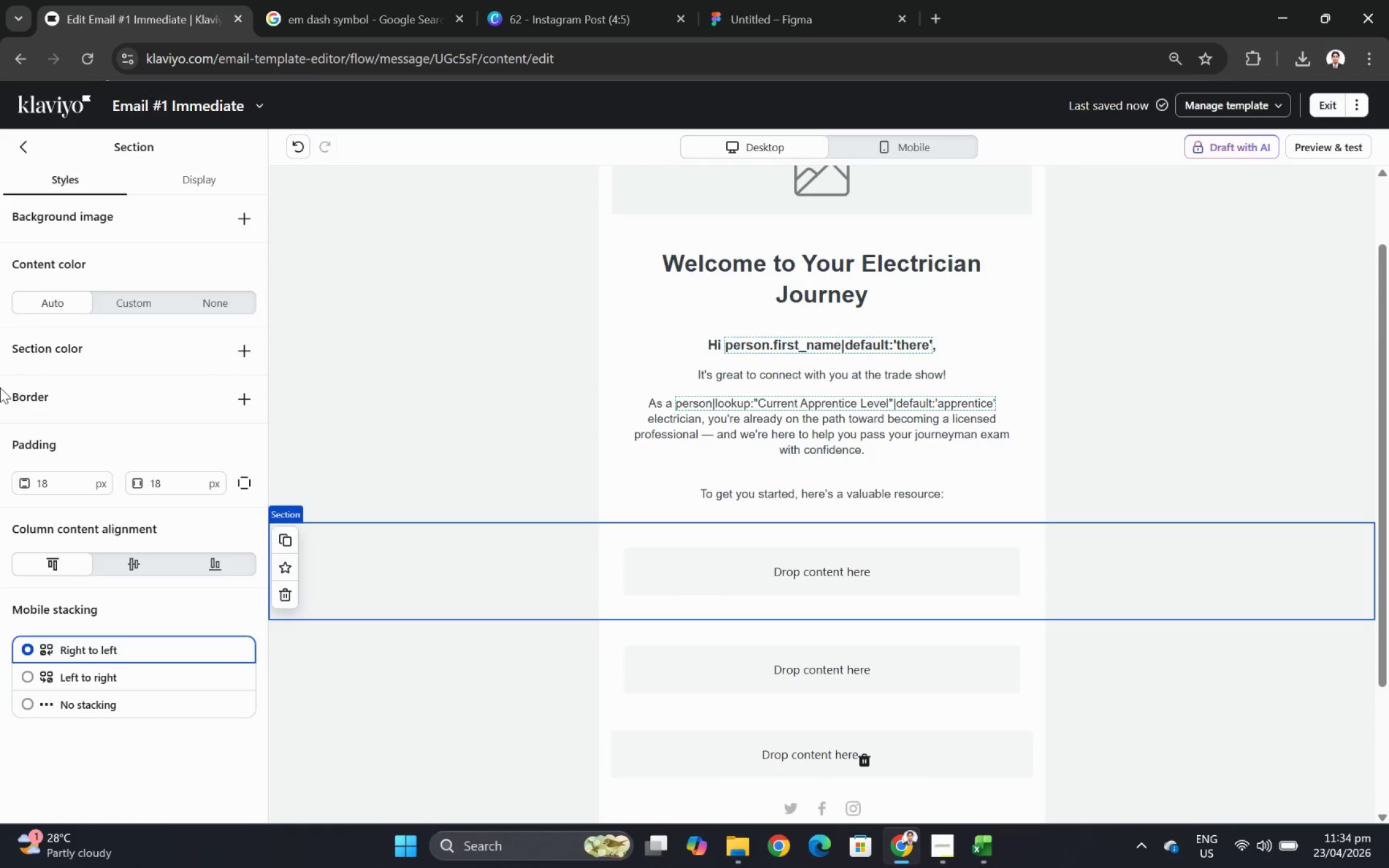 
left_click([27, 149])
 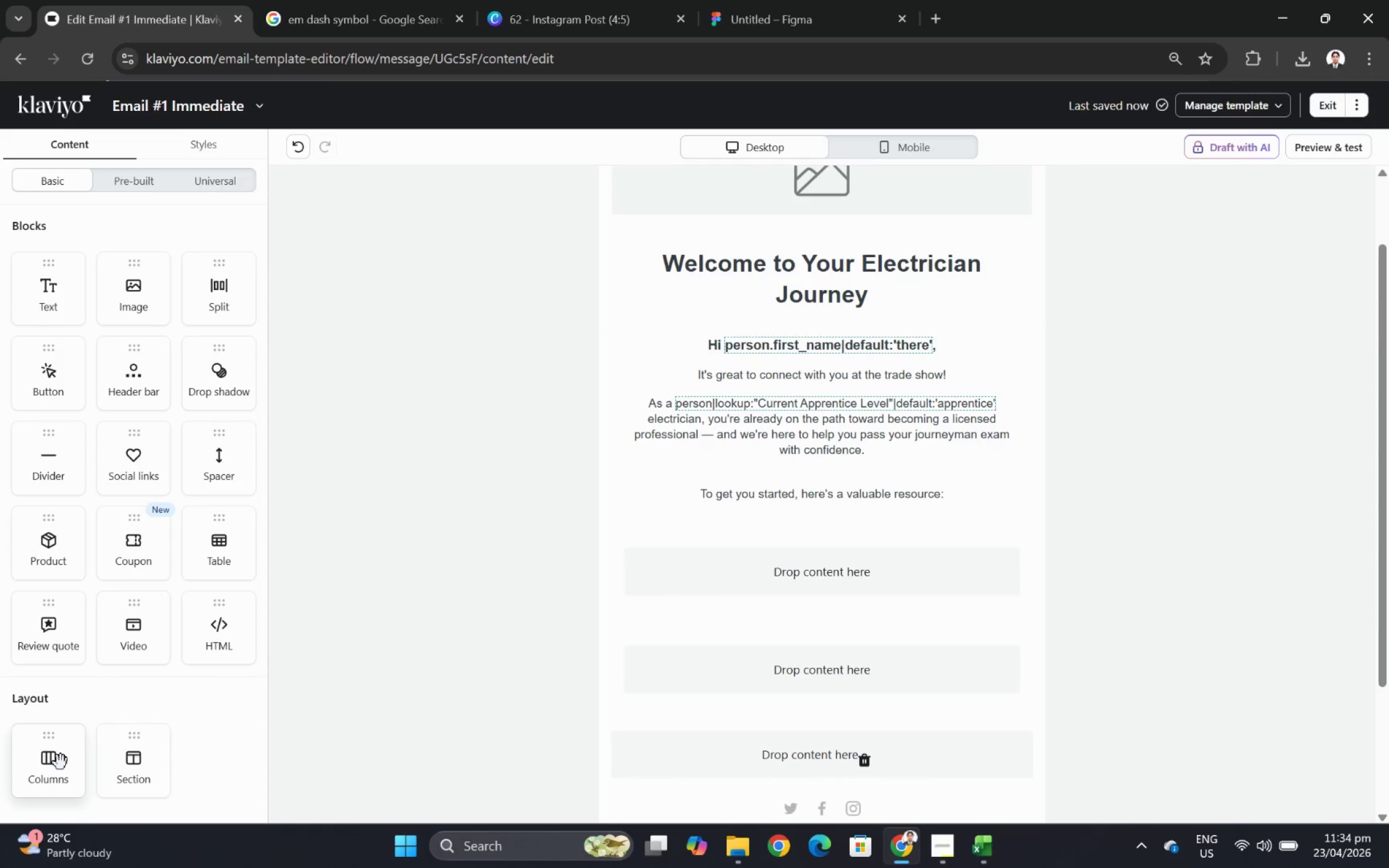 
wait(5.46)
 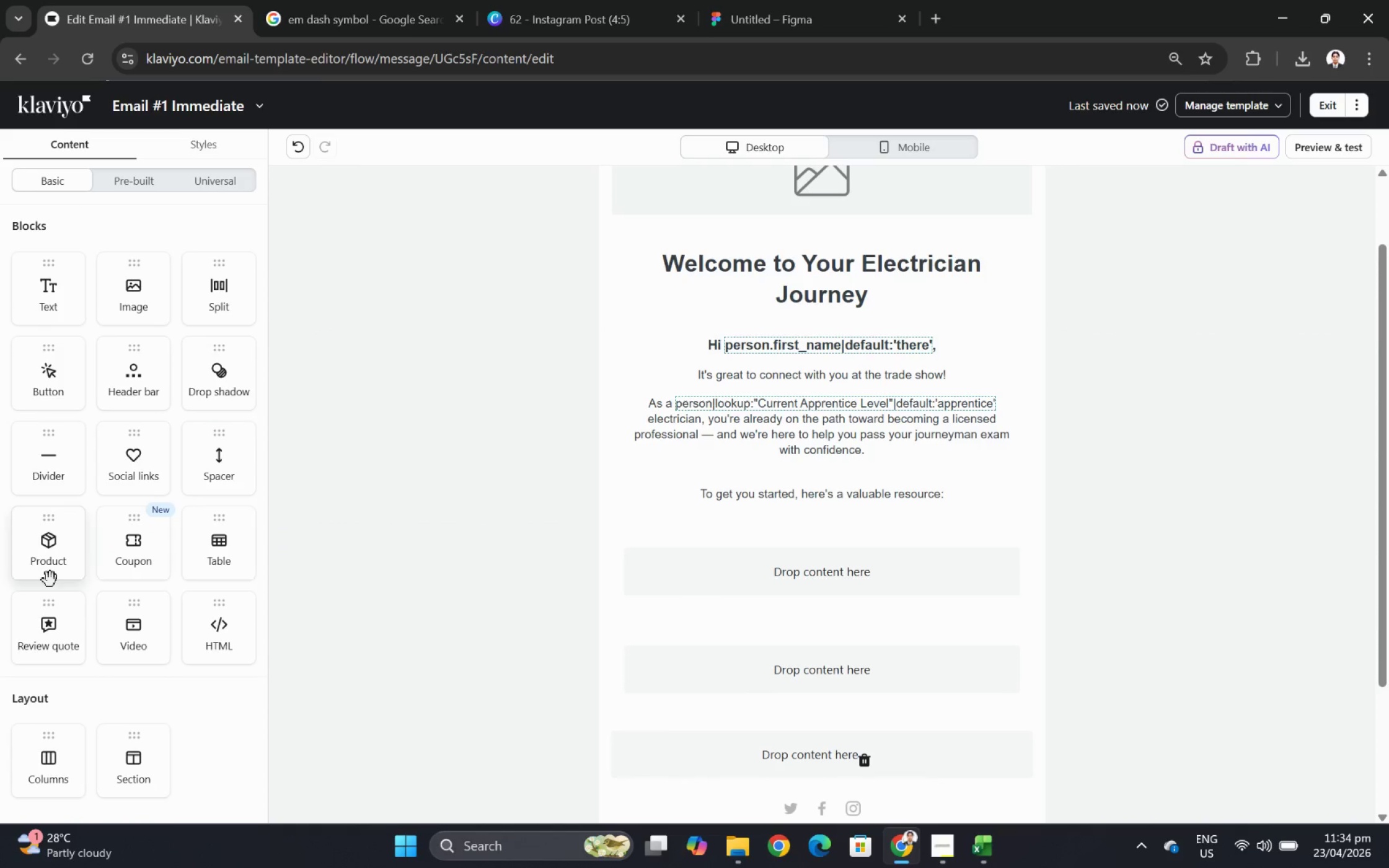 
left_click_drag(start_coordinate=[60, 760], to_coordinate=[744, 554])
 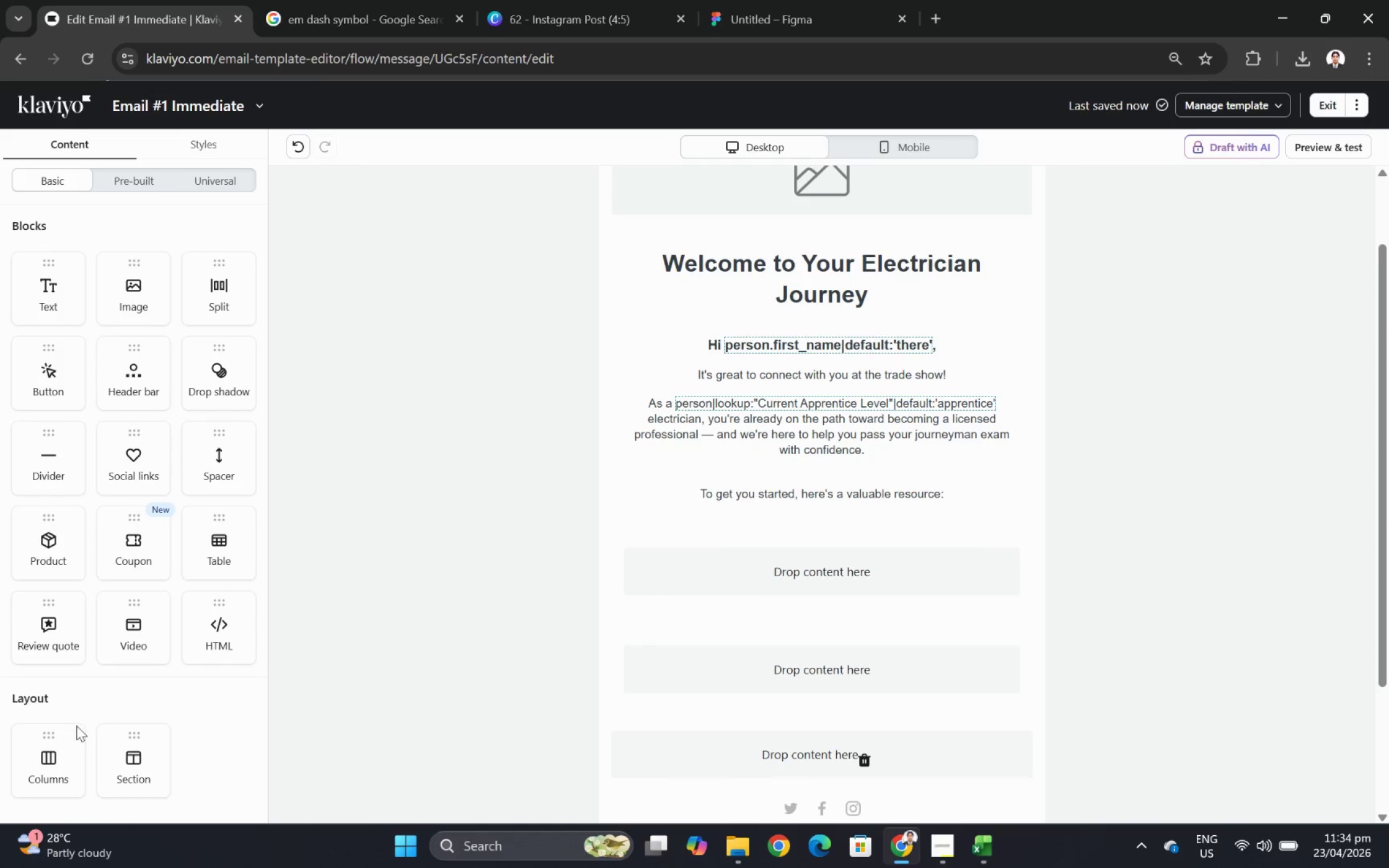 
left_click_drag(start_coordinate=[43, 755], to_coordinate=[894, 575])
 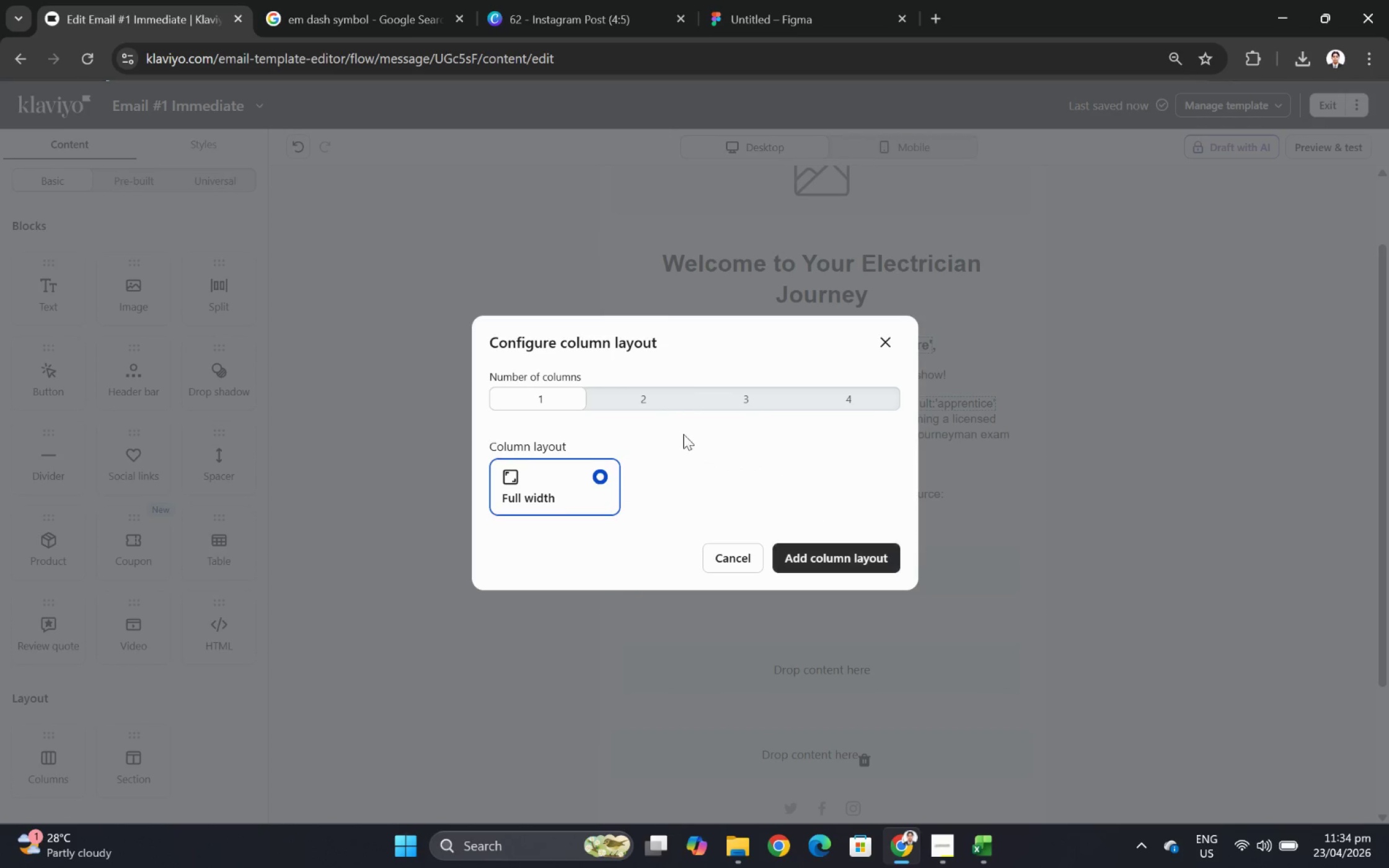 
left_click([639, 399])
 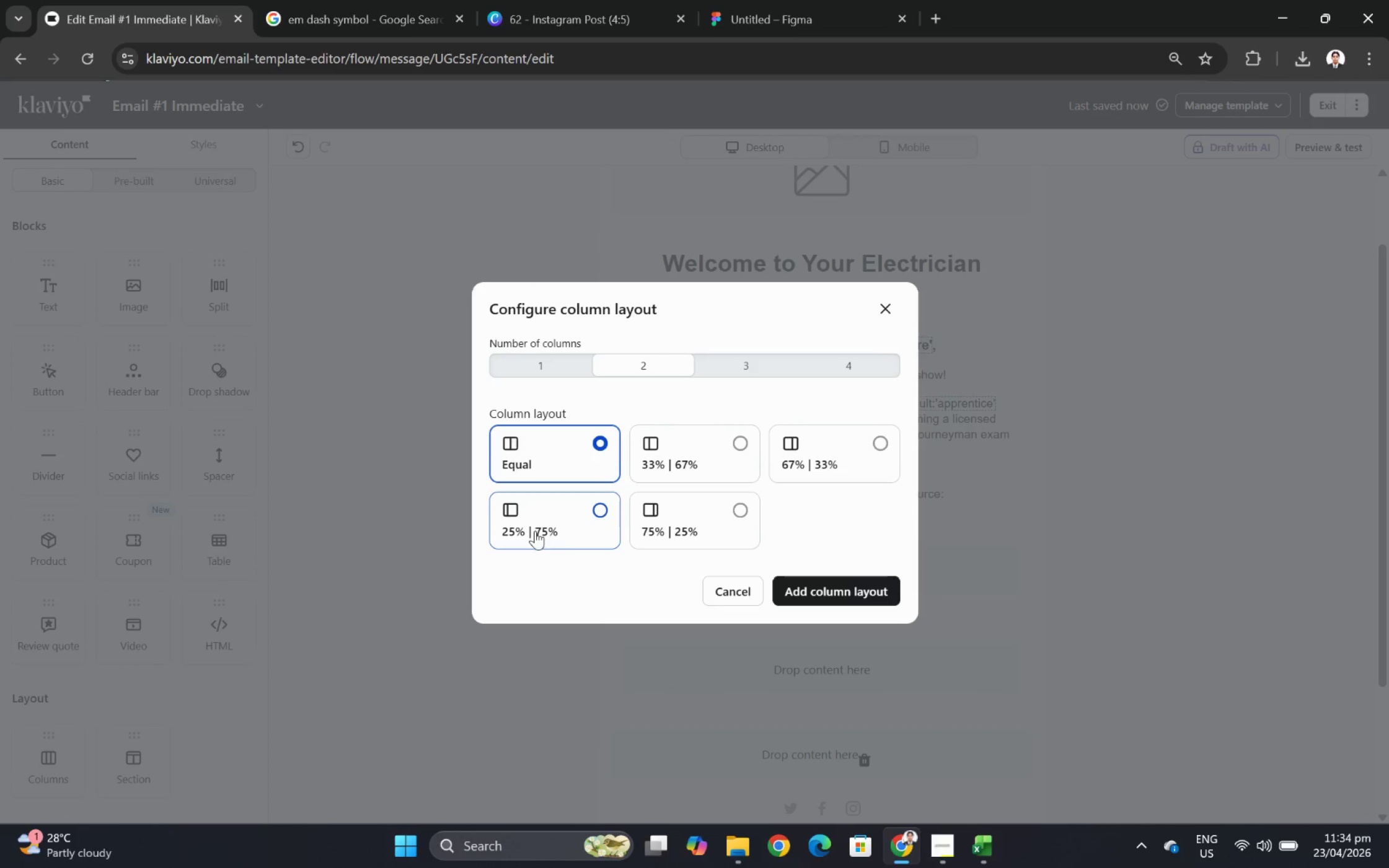 
left_click([604, 512])
 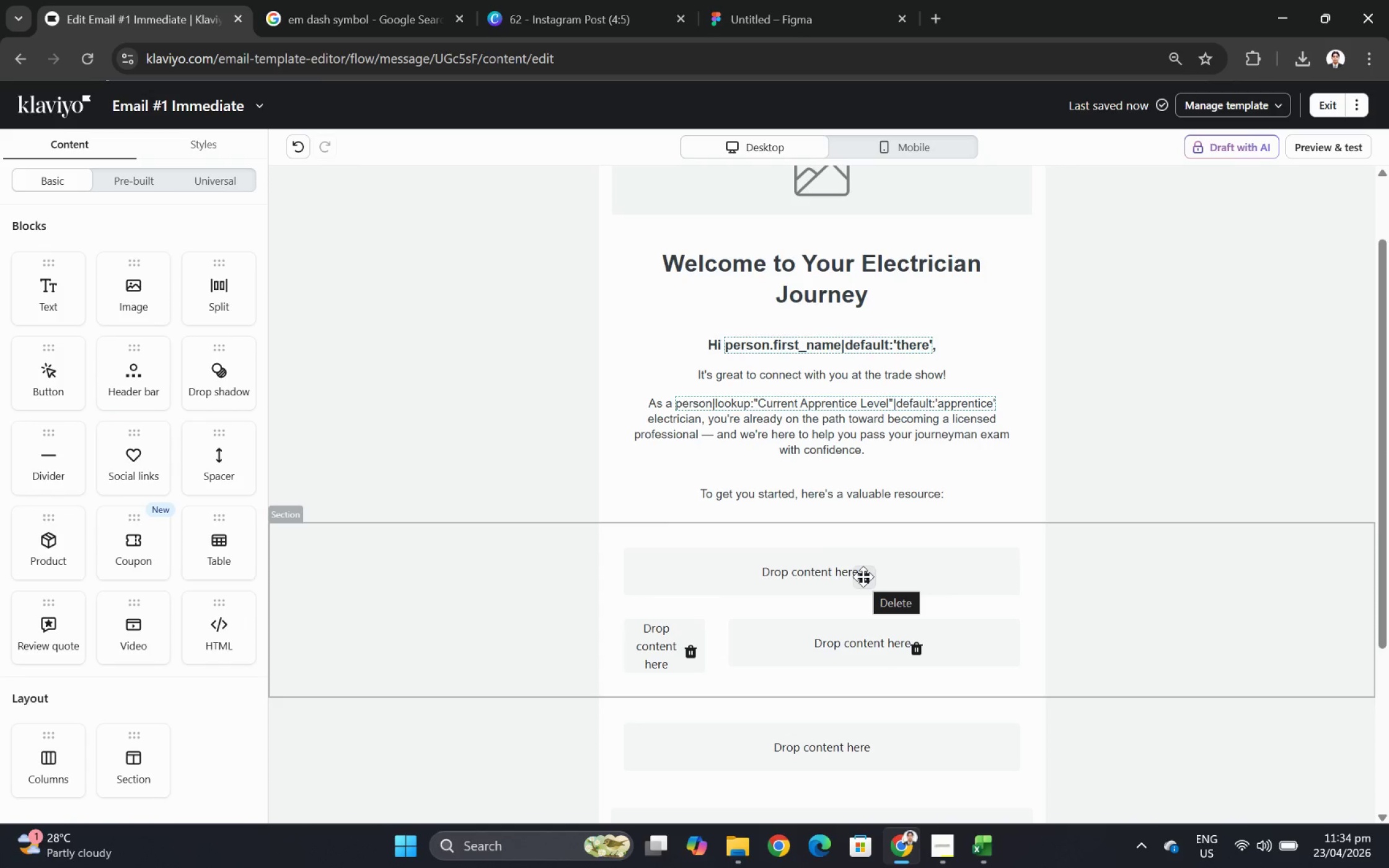 
wait(5.24)
 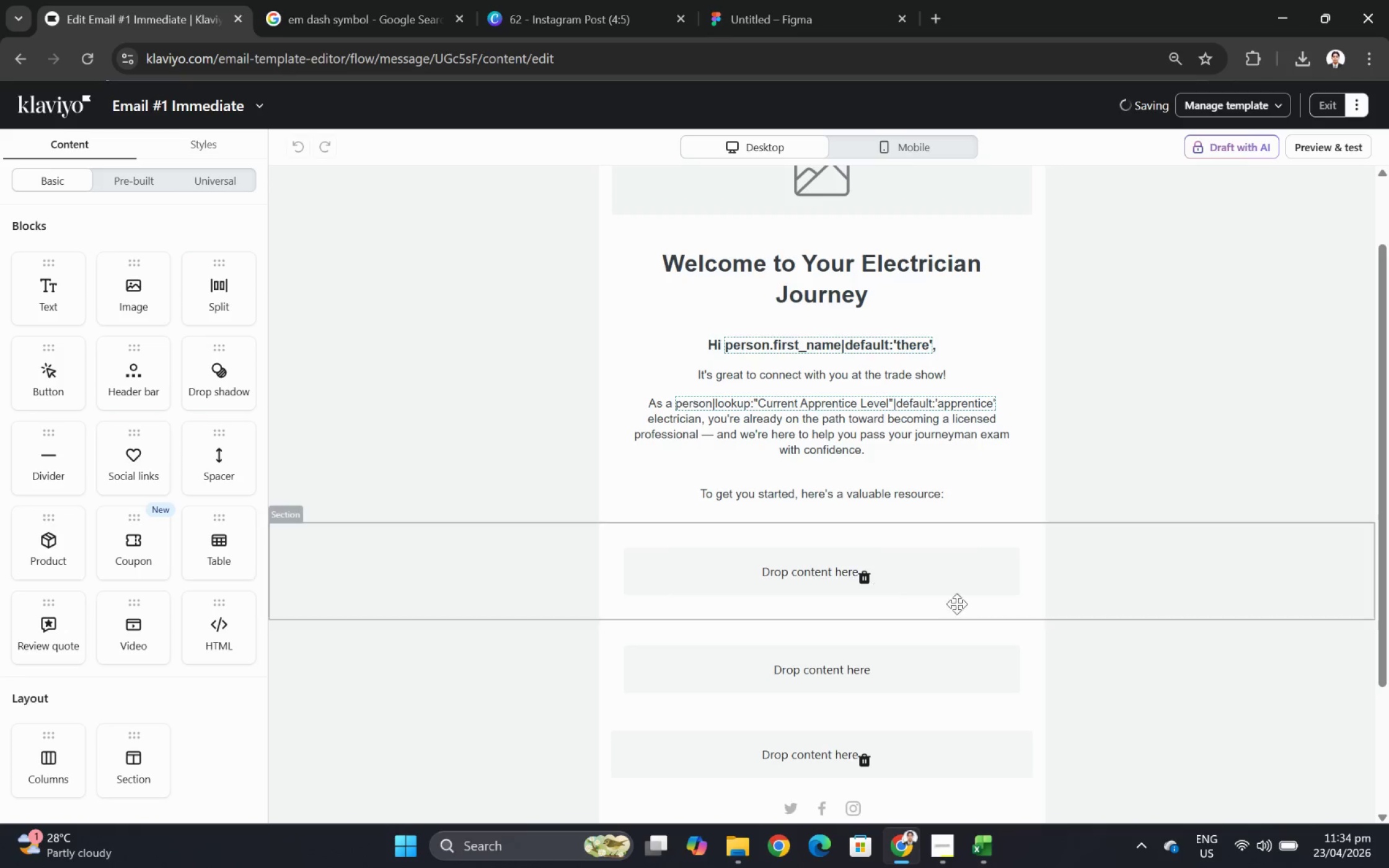 
left_click([863, 576])
 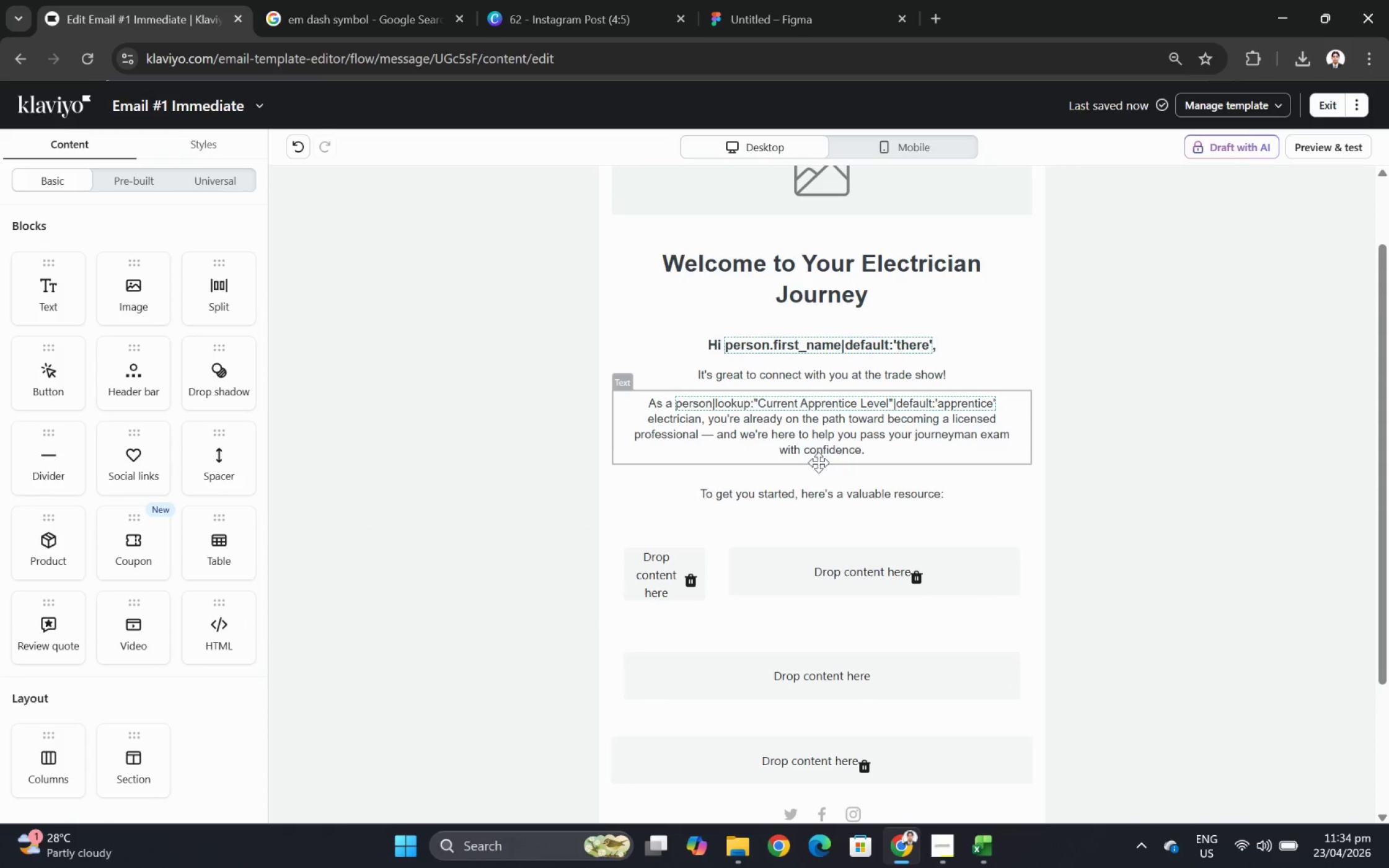 
wait(5.05)
 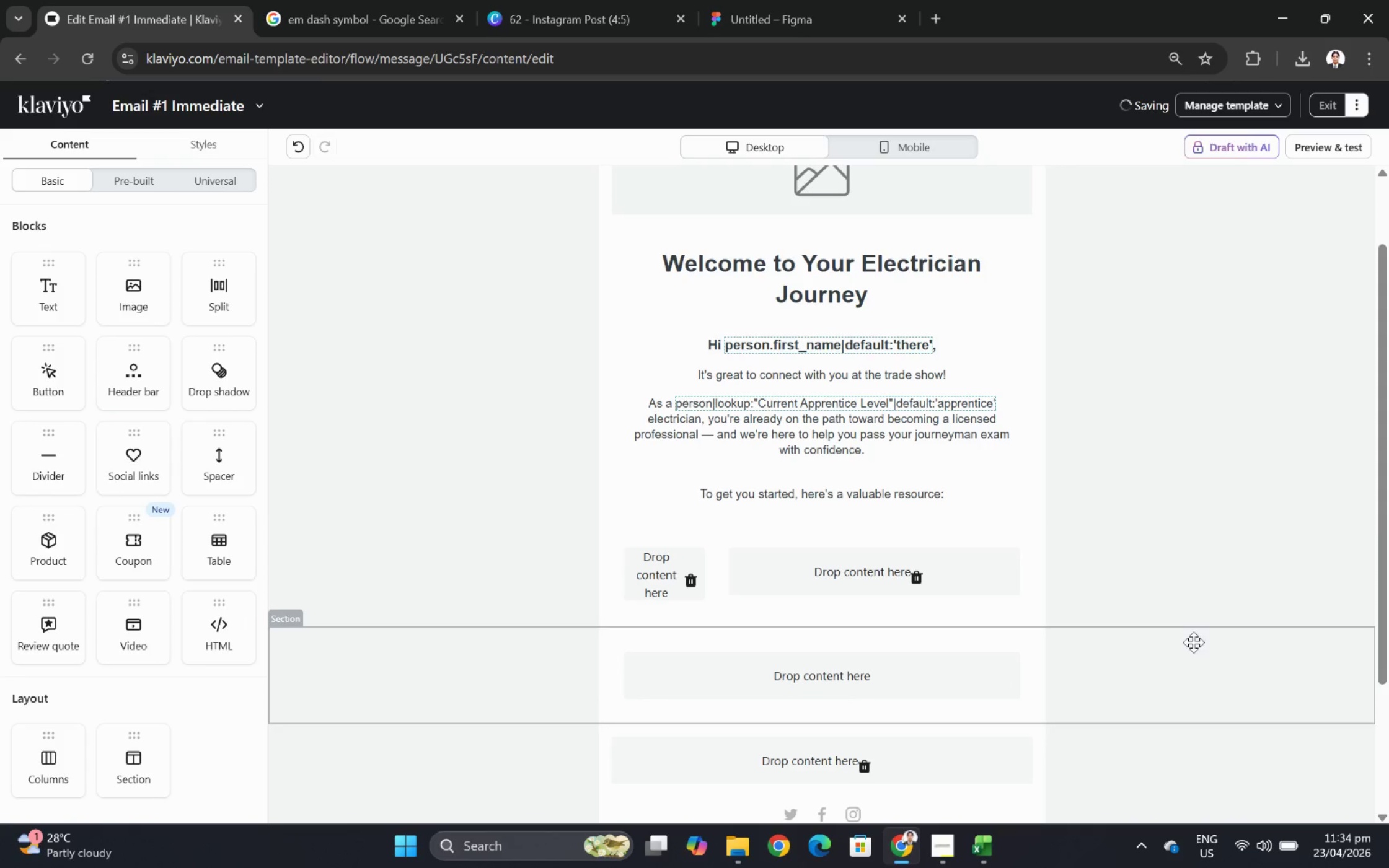 
left_click([786, 488])
 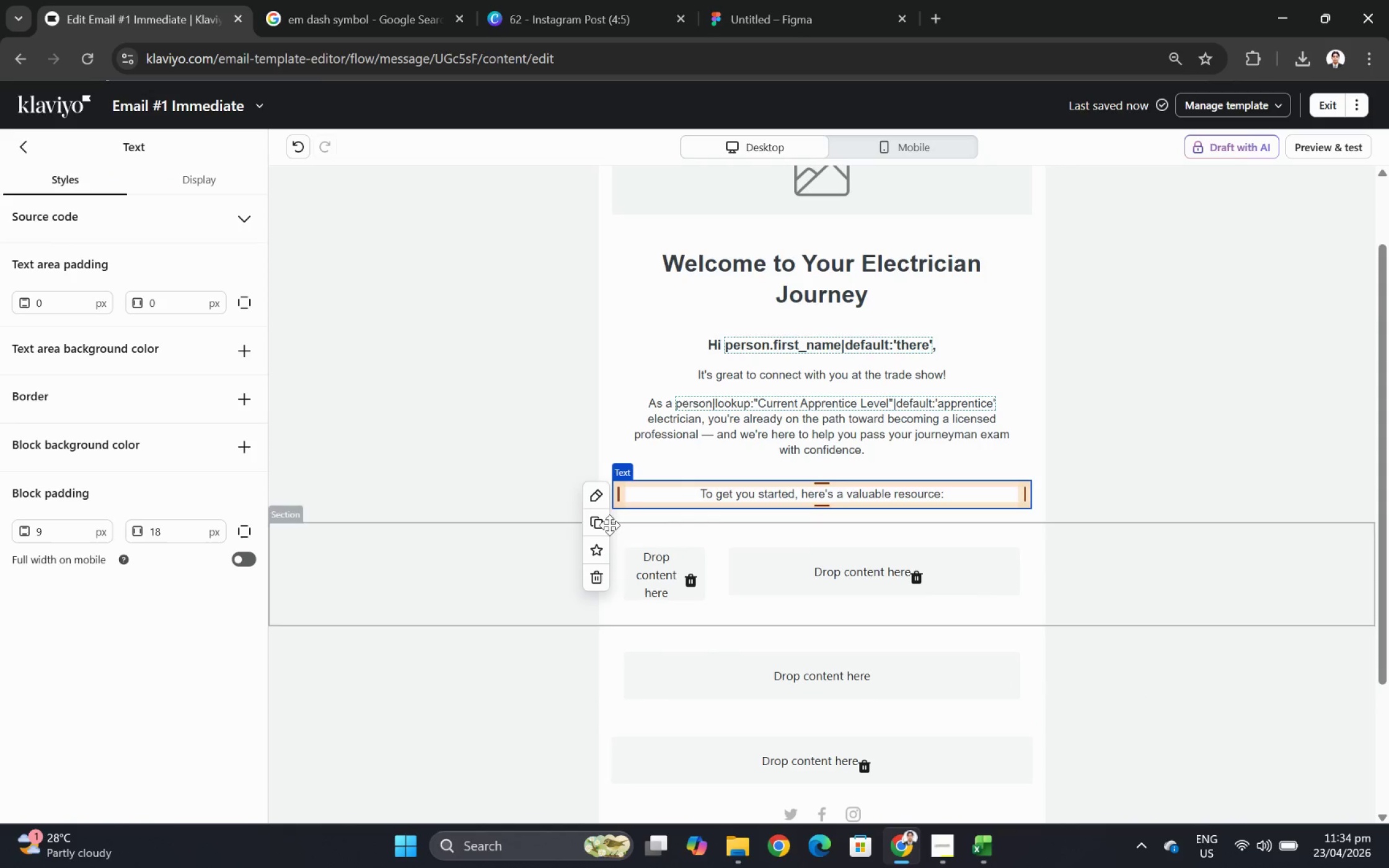 
left_click([604, 523])
 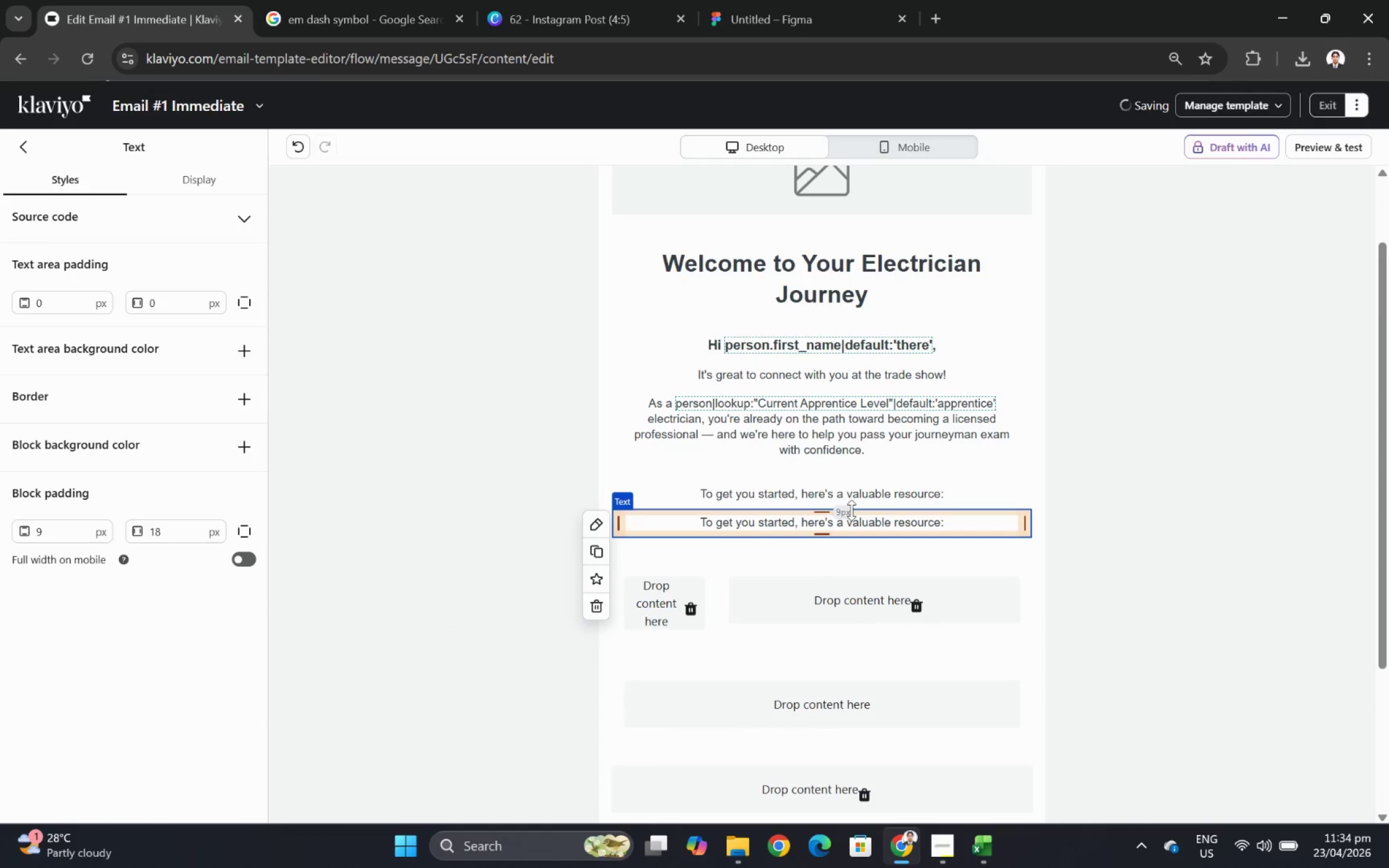 
left_click_drag(start_coordinate=[851, 522], to_coordinate=[877, 609])
 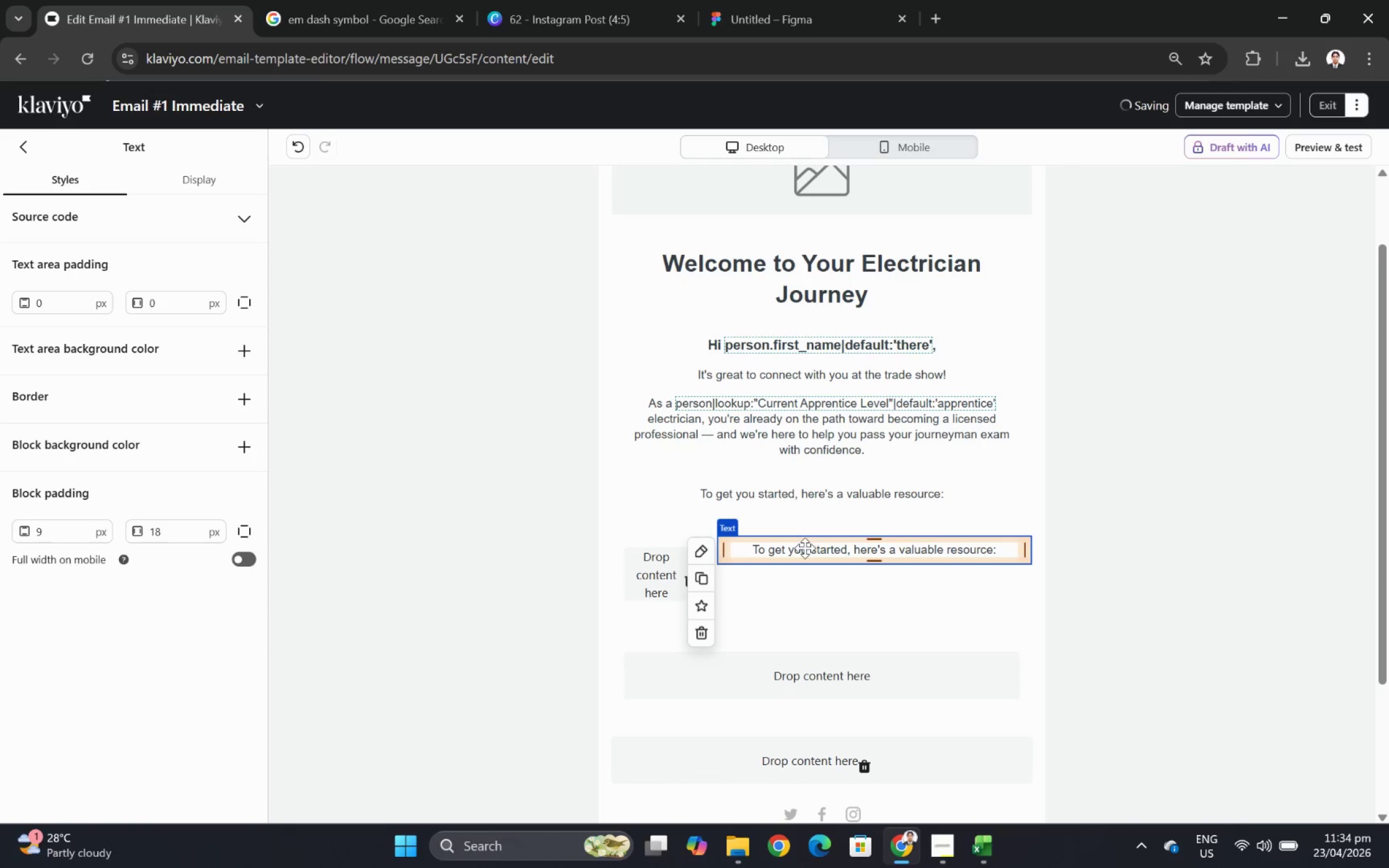 
double_click([802, 546])
 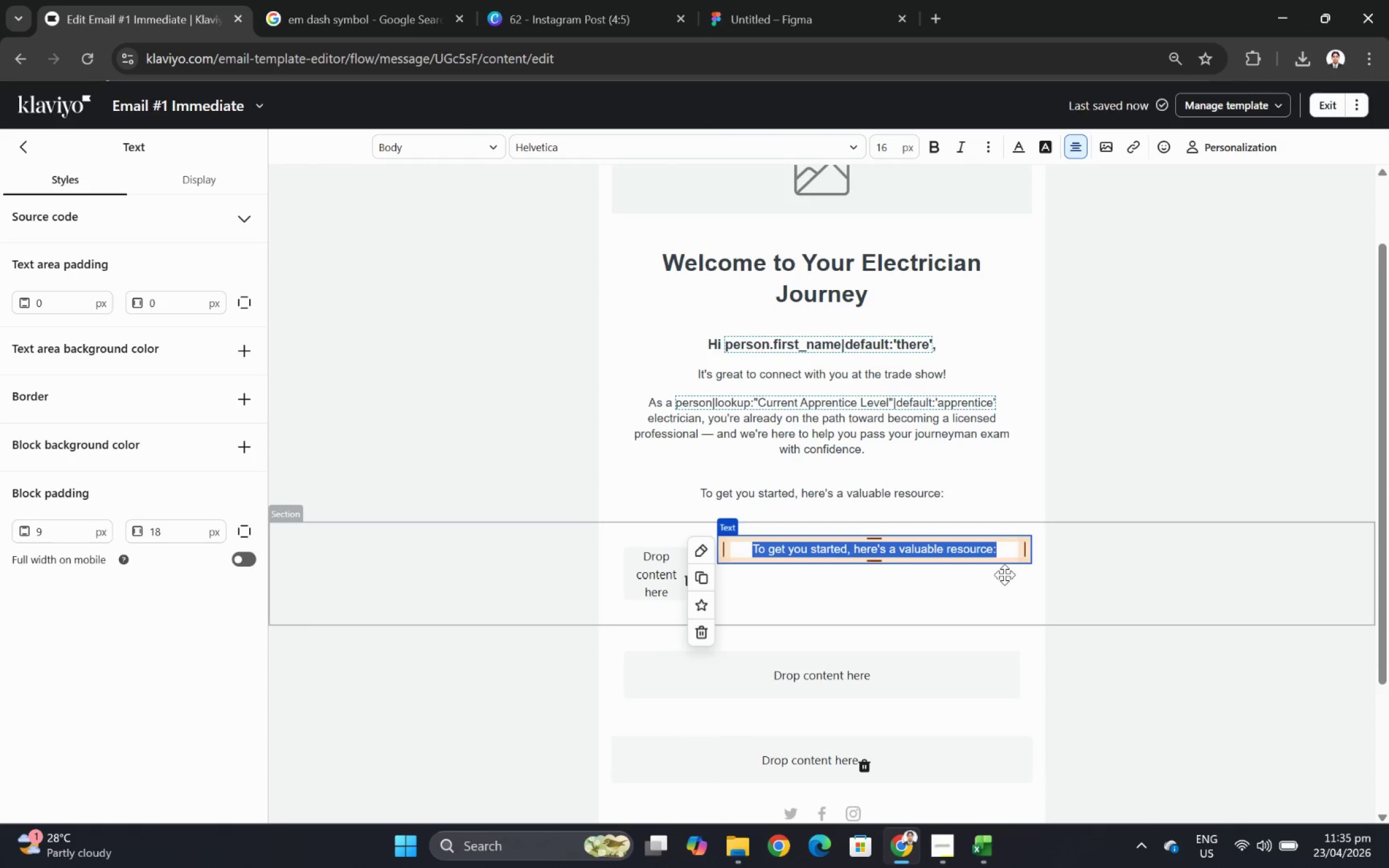 
wait(26.46)
 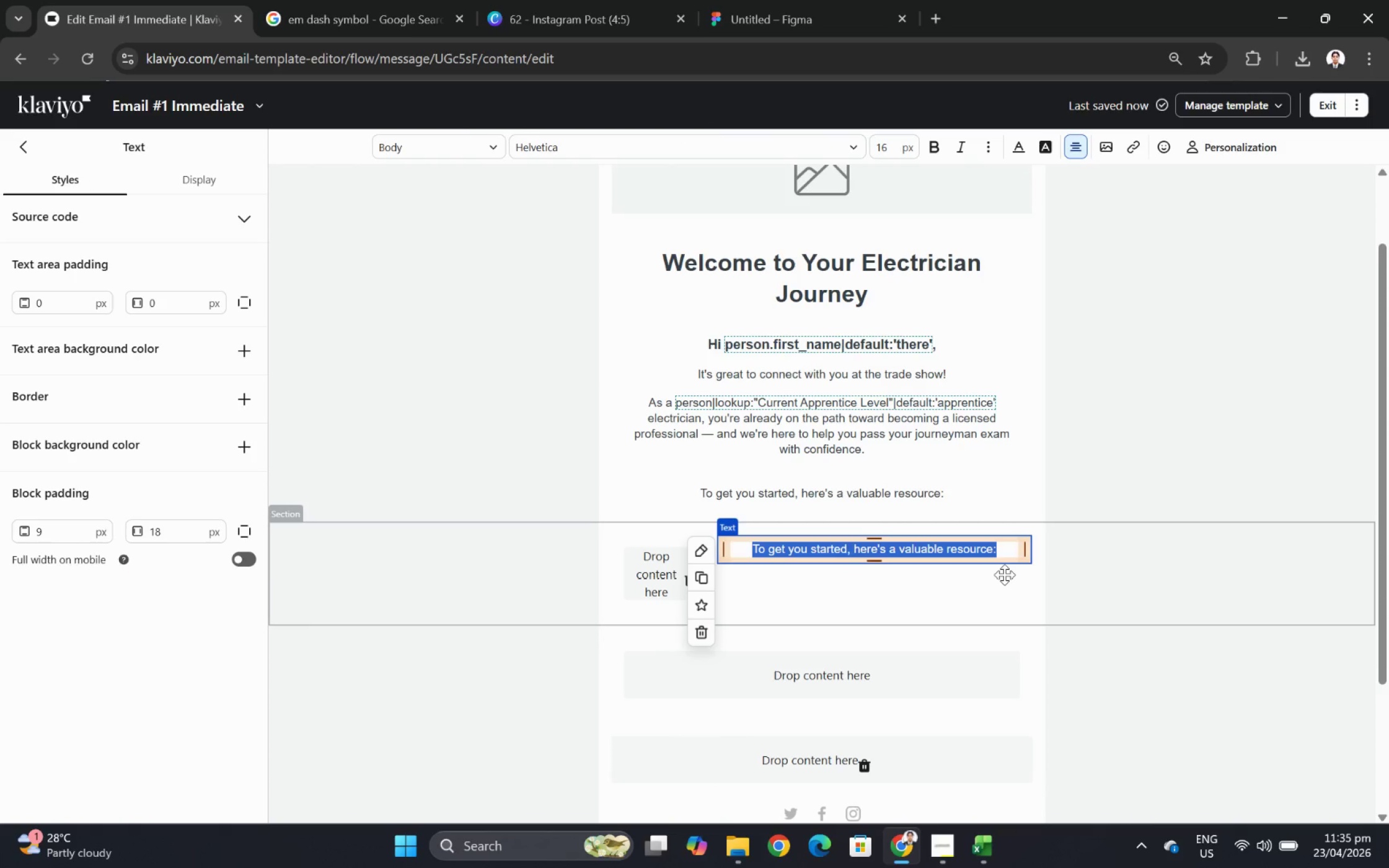 
scroll: coordinate [959, 304], scroll_direction: up, amount: 3.0
 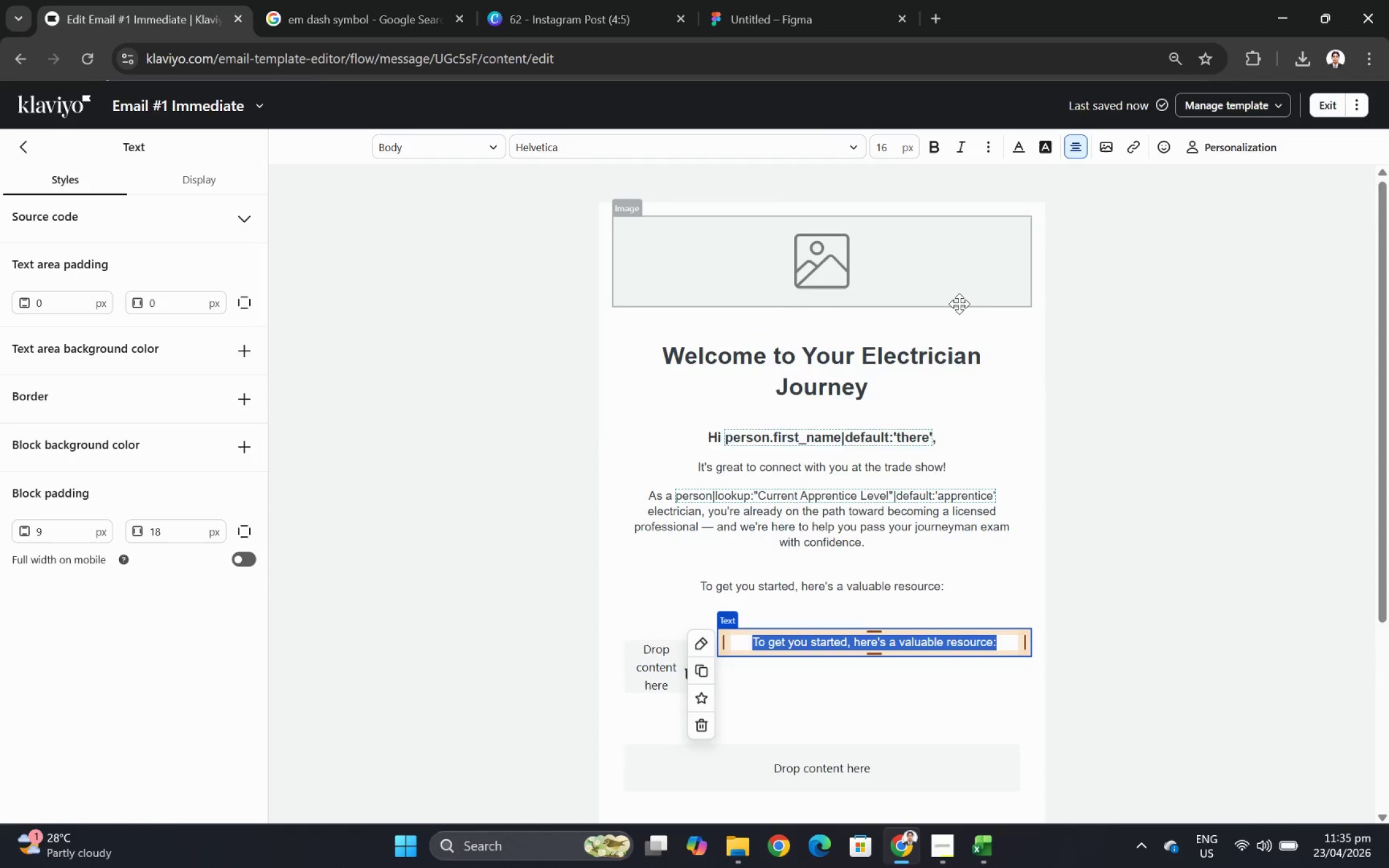 
scroll: coordinate [959, 304], scroll_direction: down, amount: 2.0
 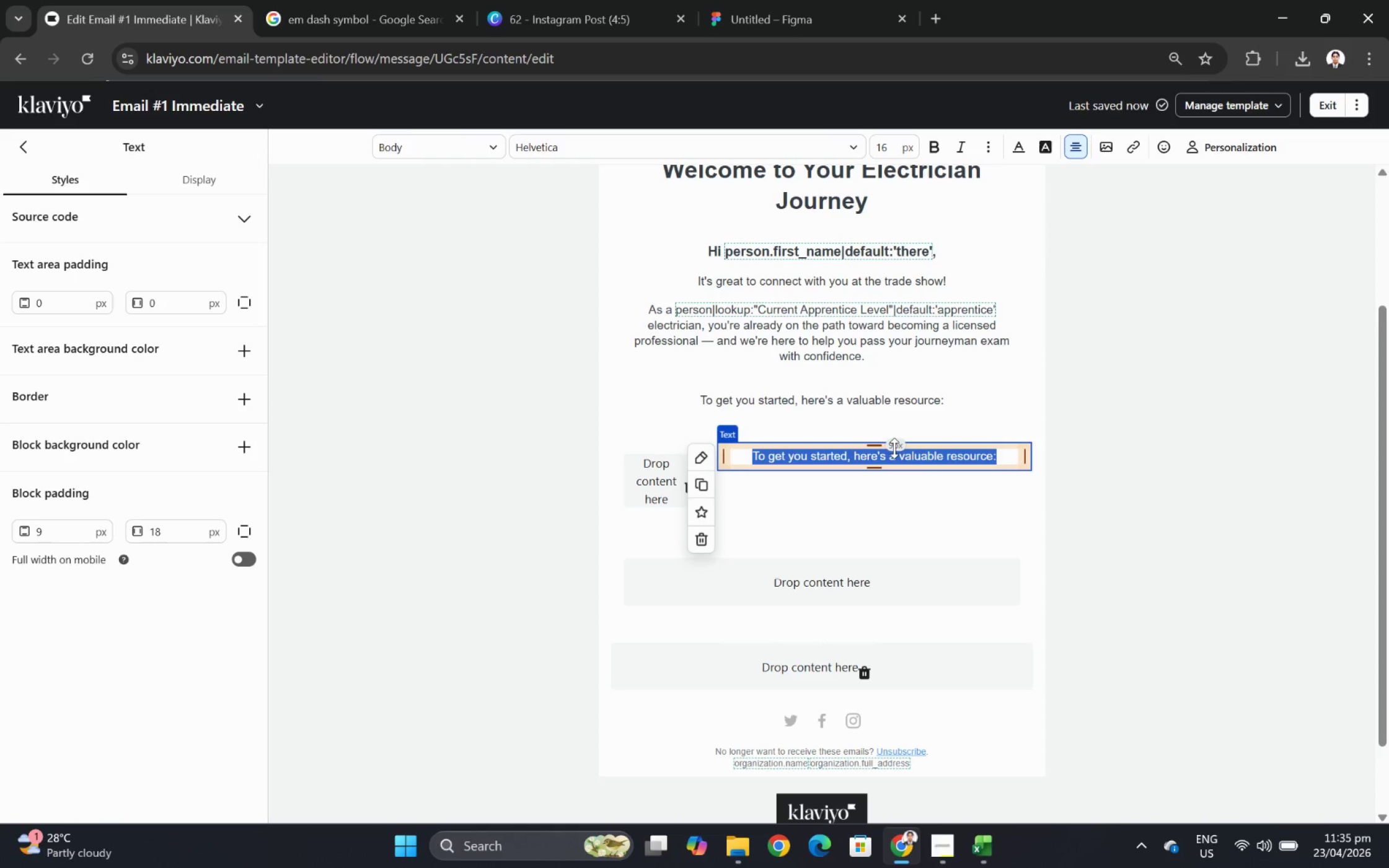 
wait(9.77)
 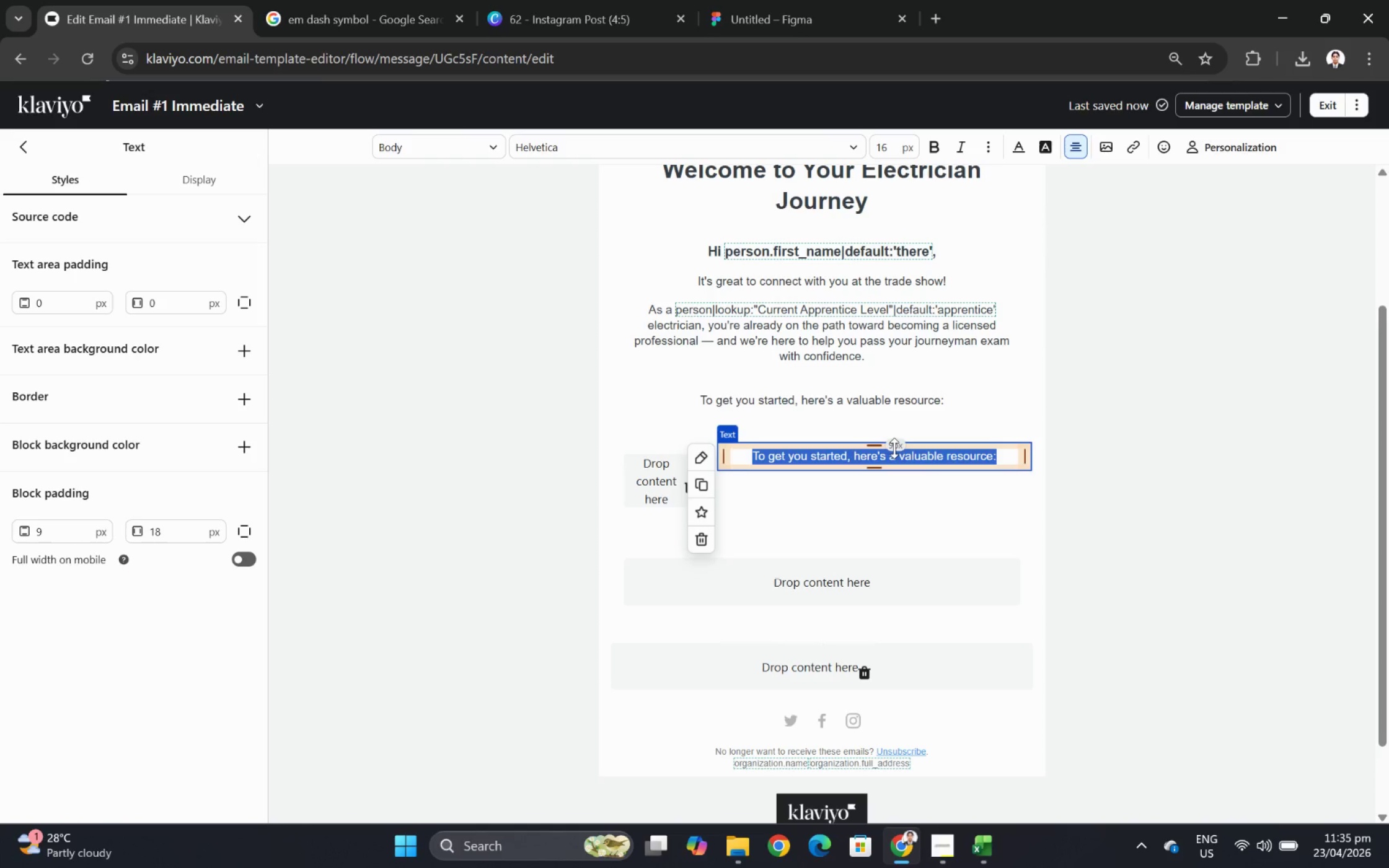 
left_click([1000, 493])
 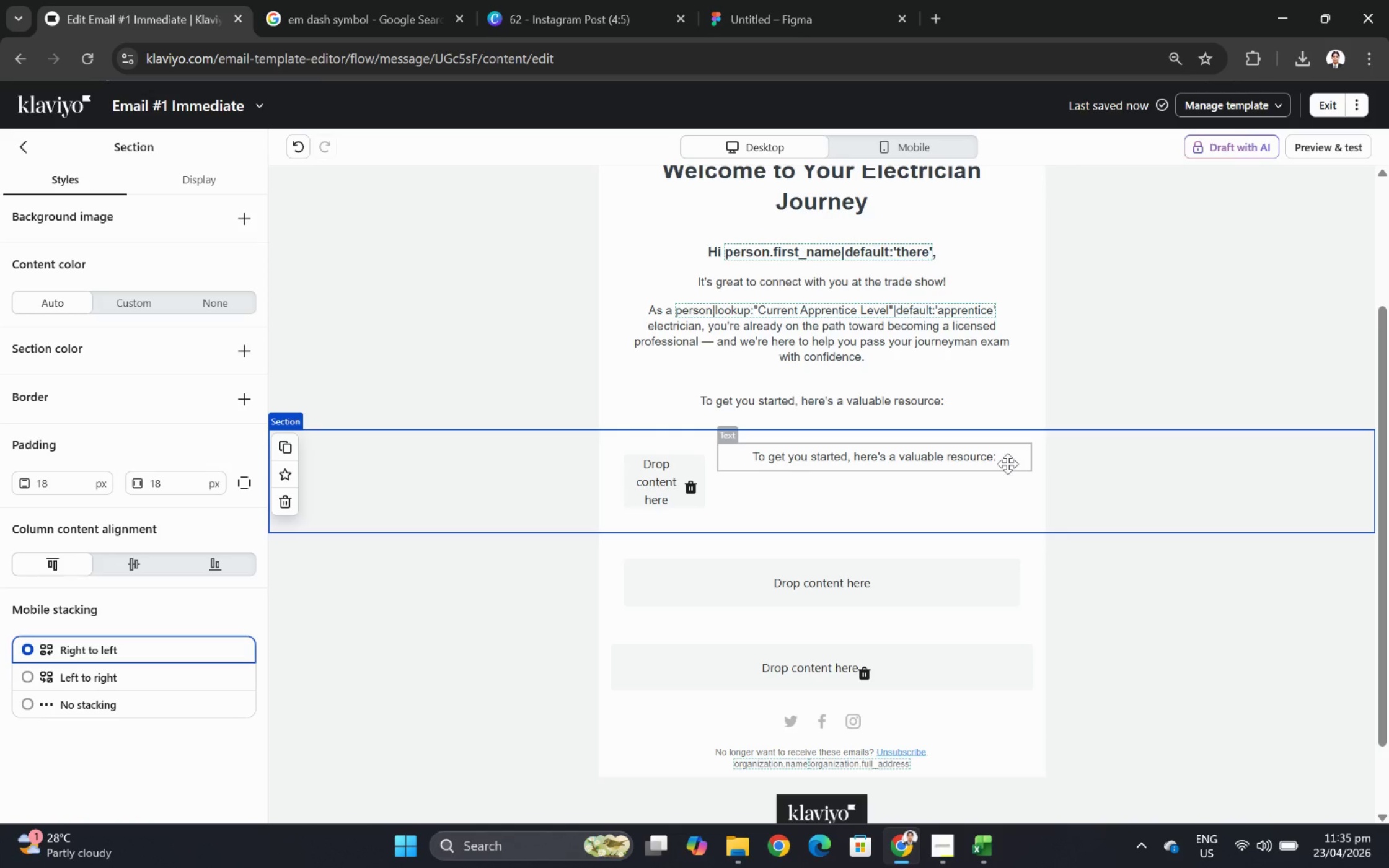 
wait(7.49)
 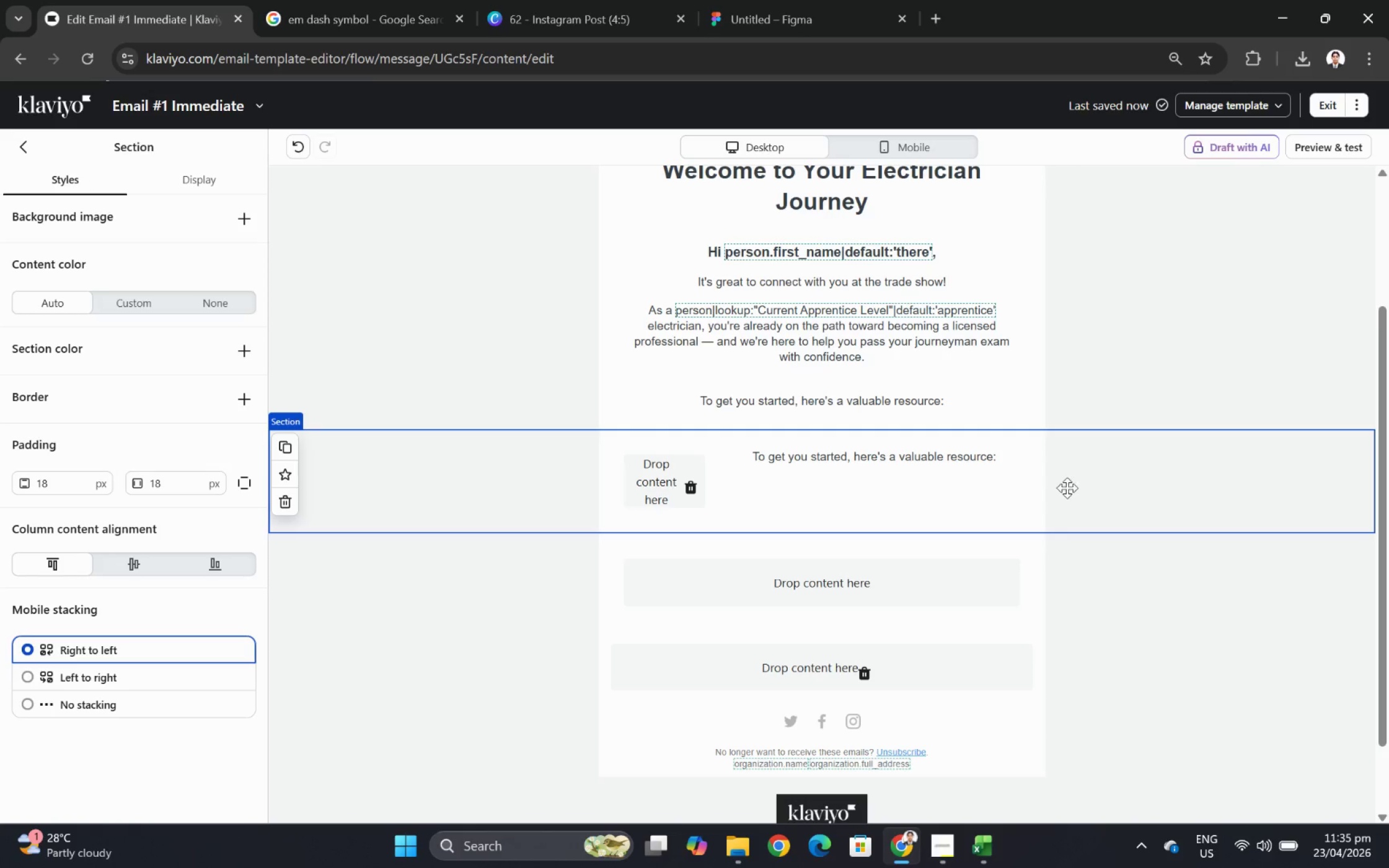 
scroll: coordinate [764, 251], scroll_direction: up, amount: 1.0
 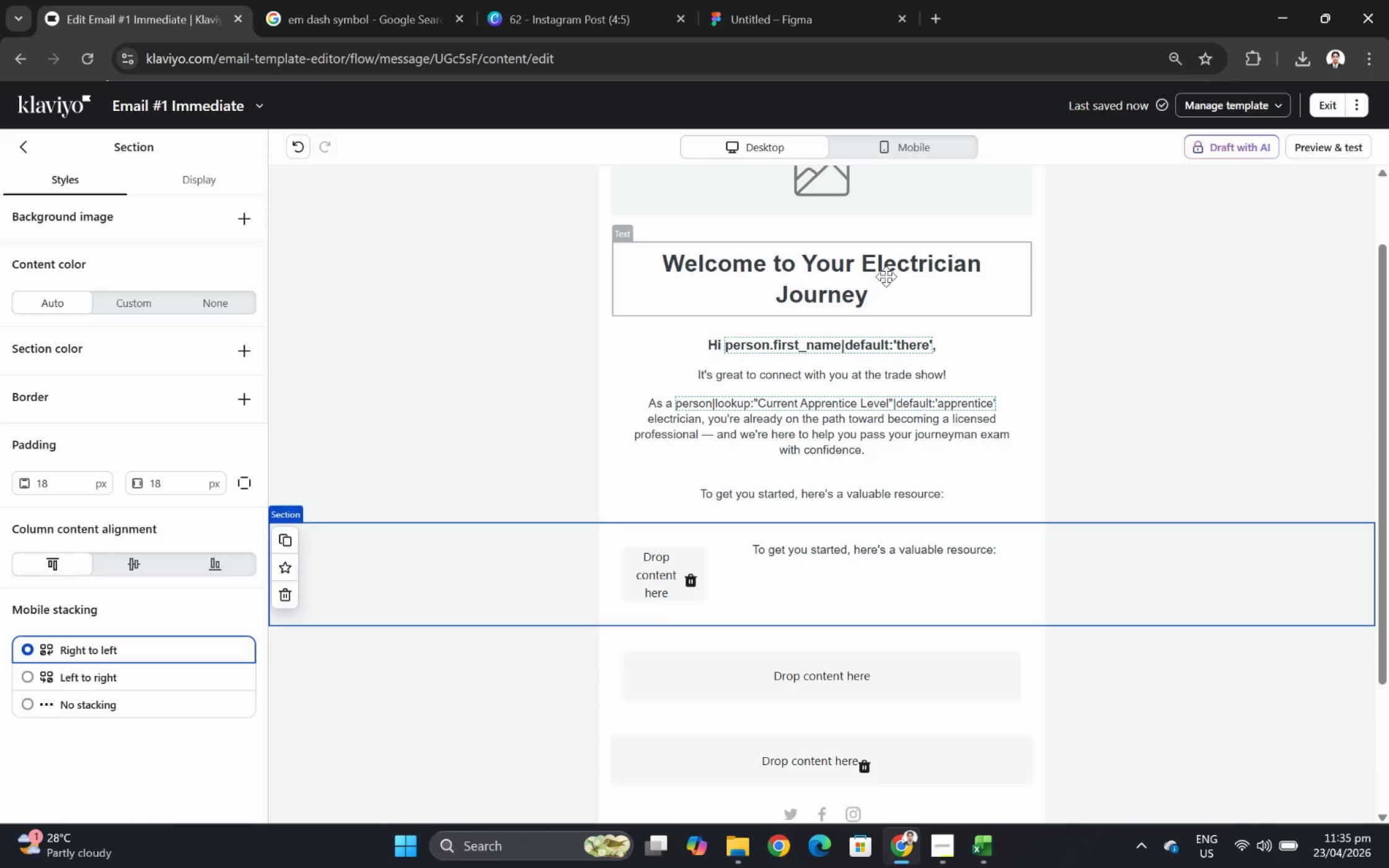 
left_click([886, 276])
 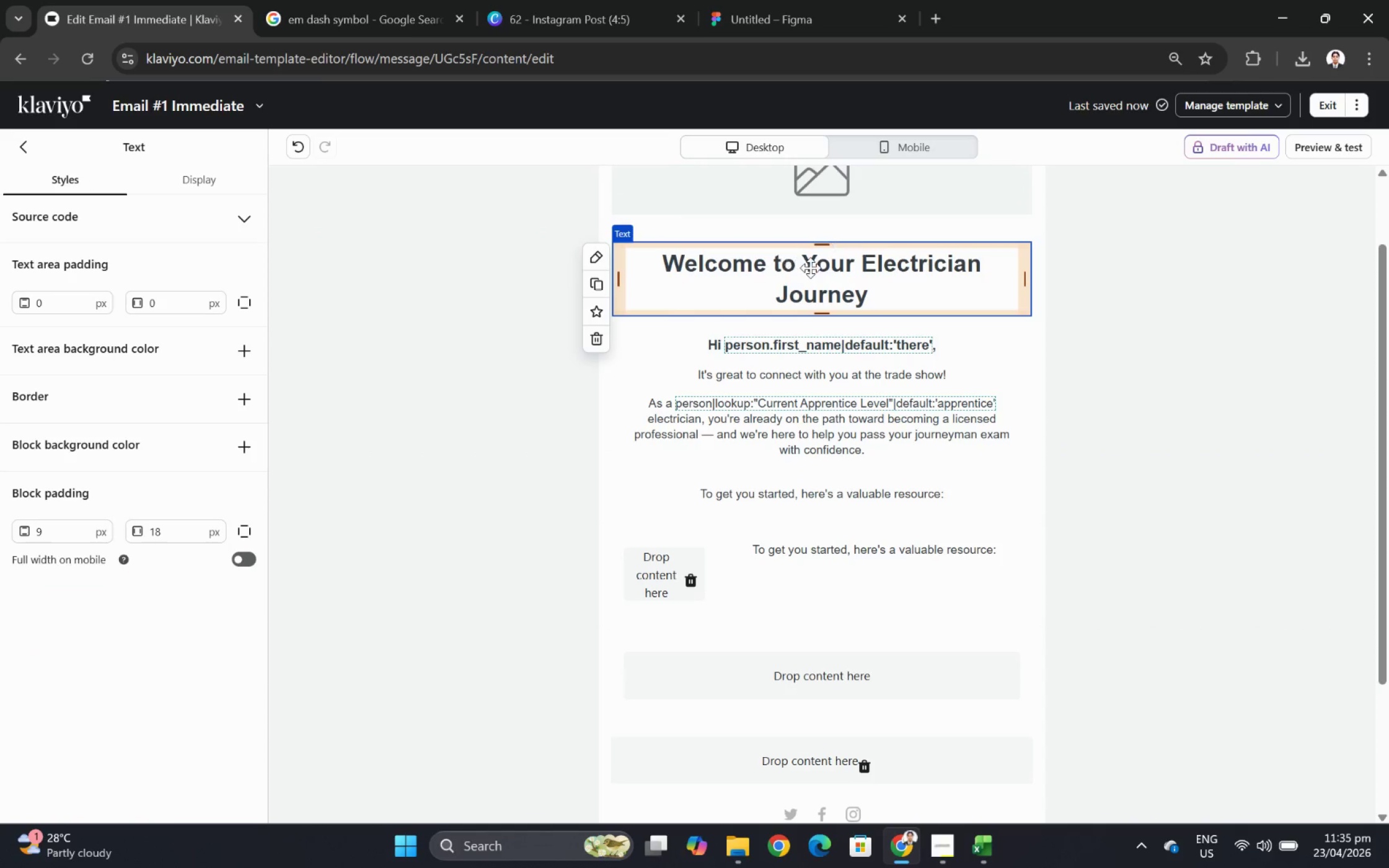 
double_click([817, 273])
 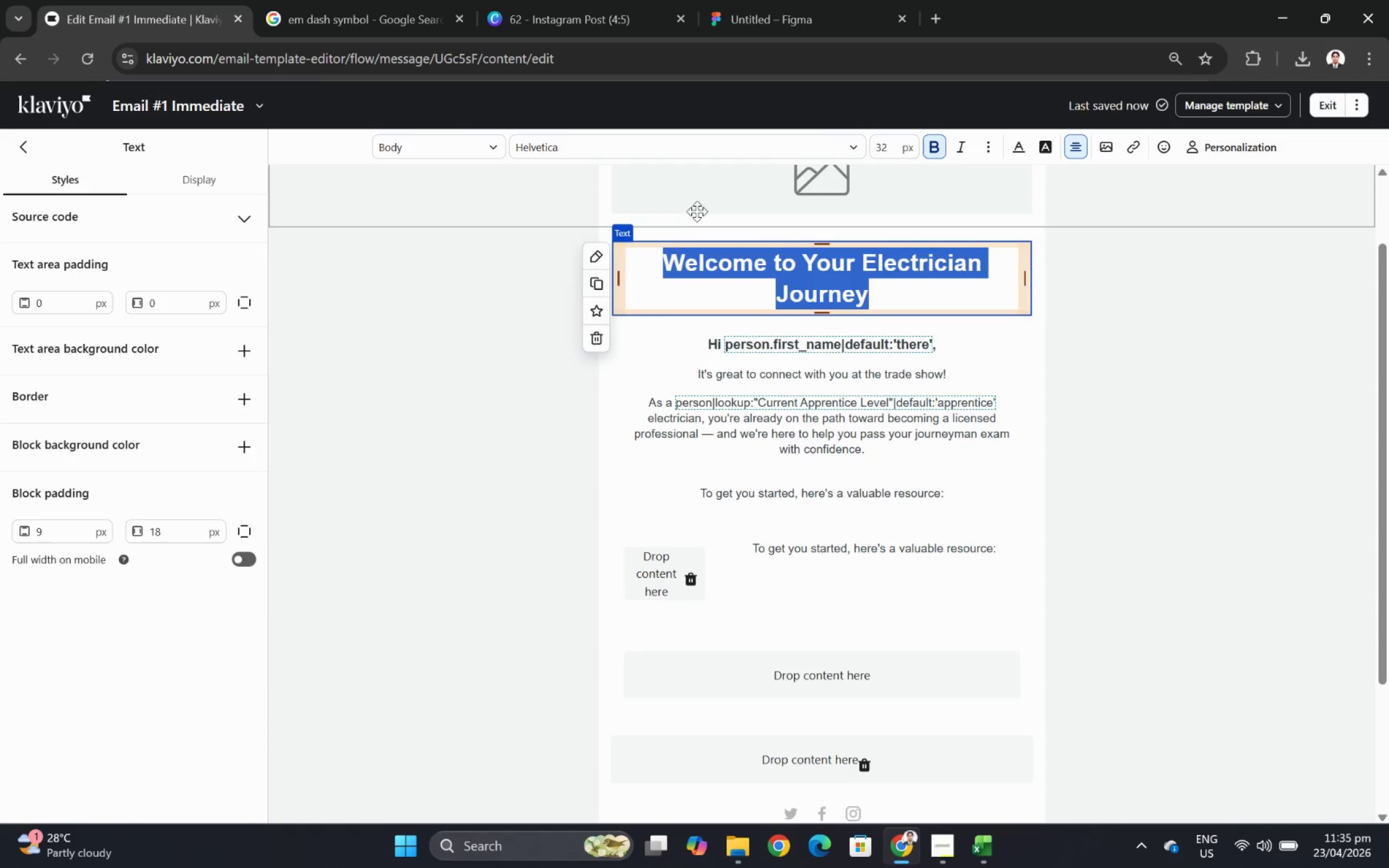 
left_click([1077, 147])
 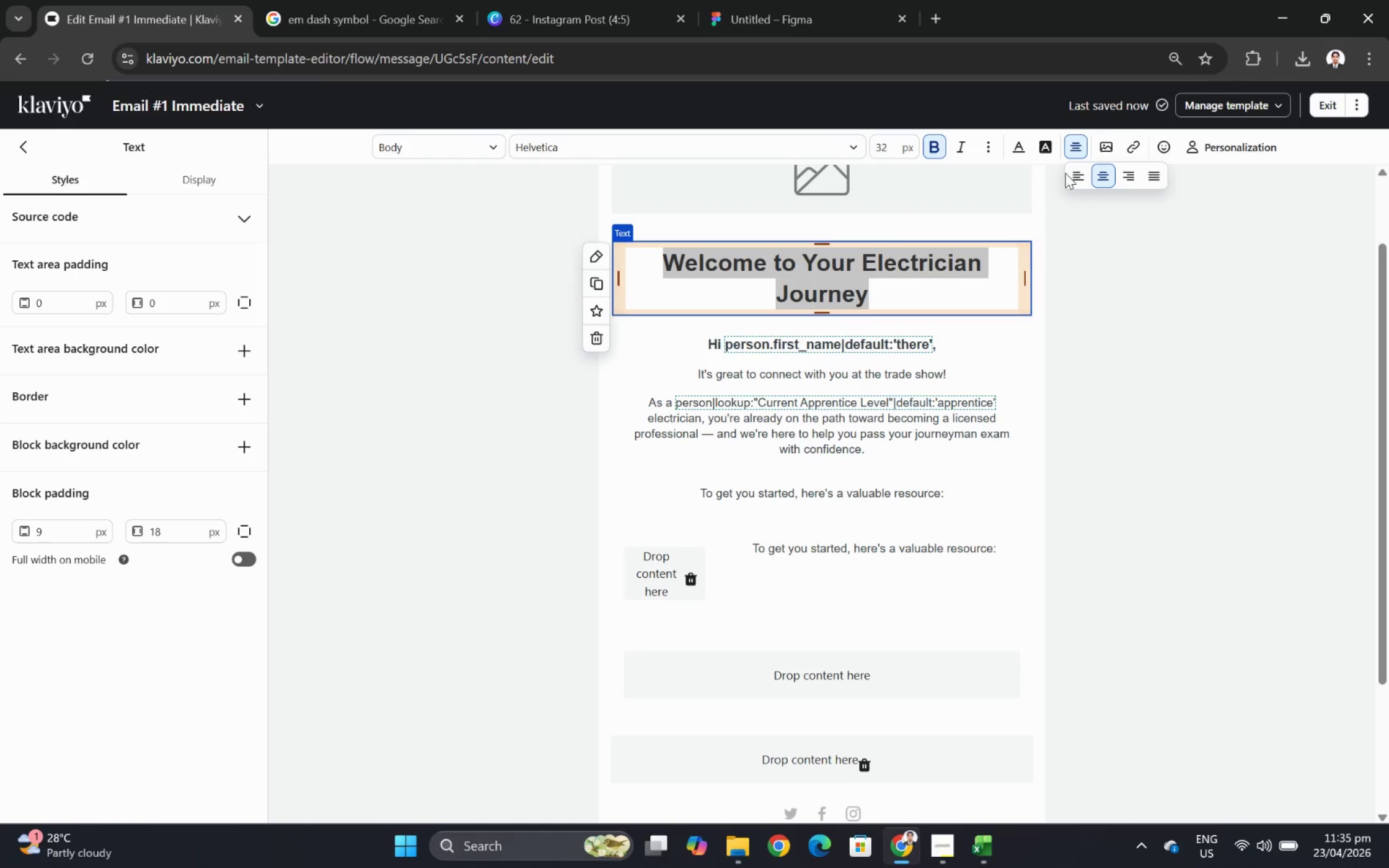 
left_click([1073, 175])
 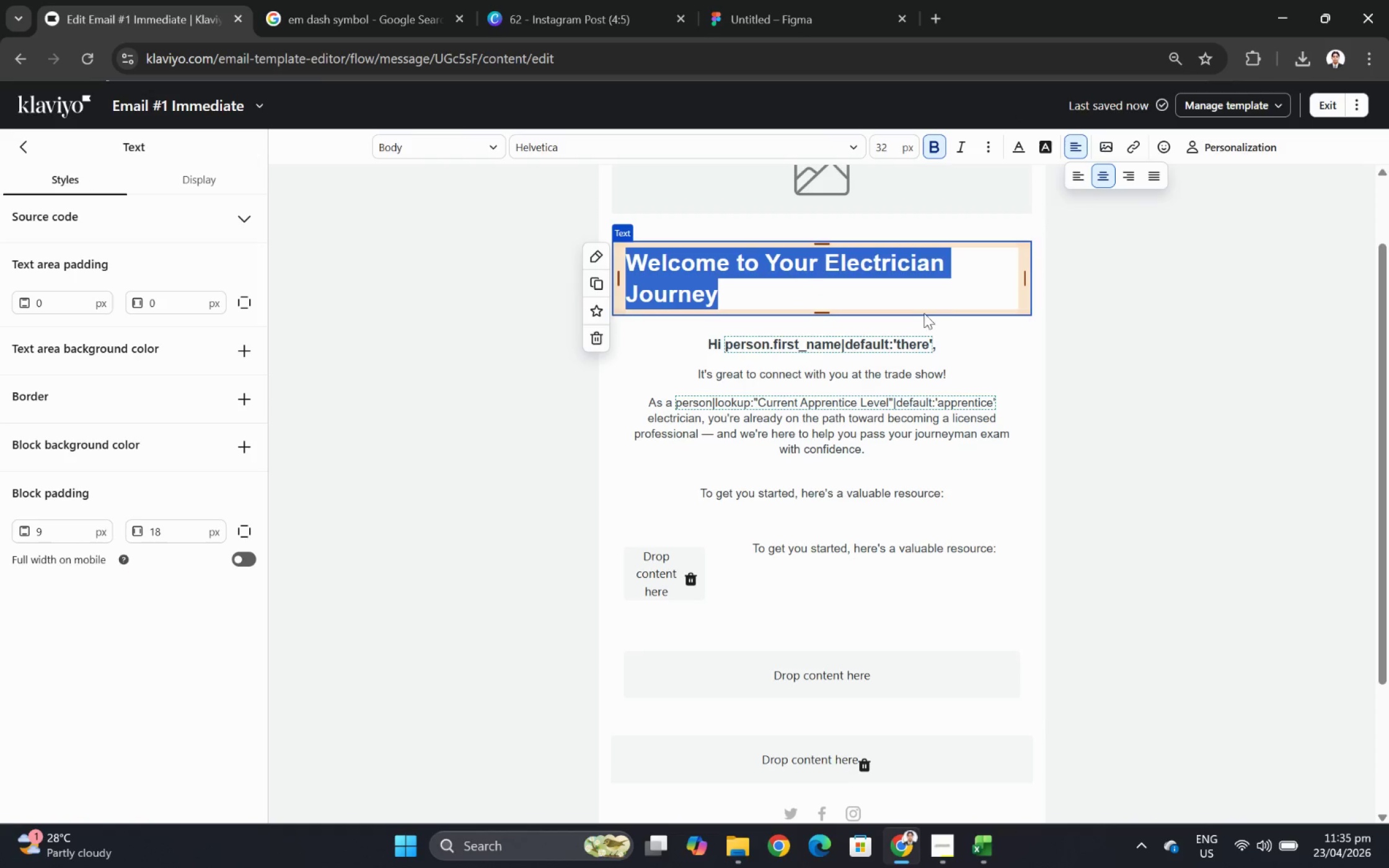 
left_click([900, 335])
 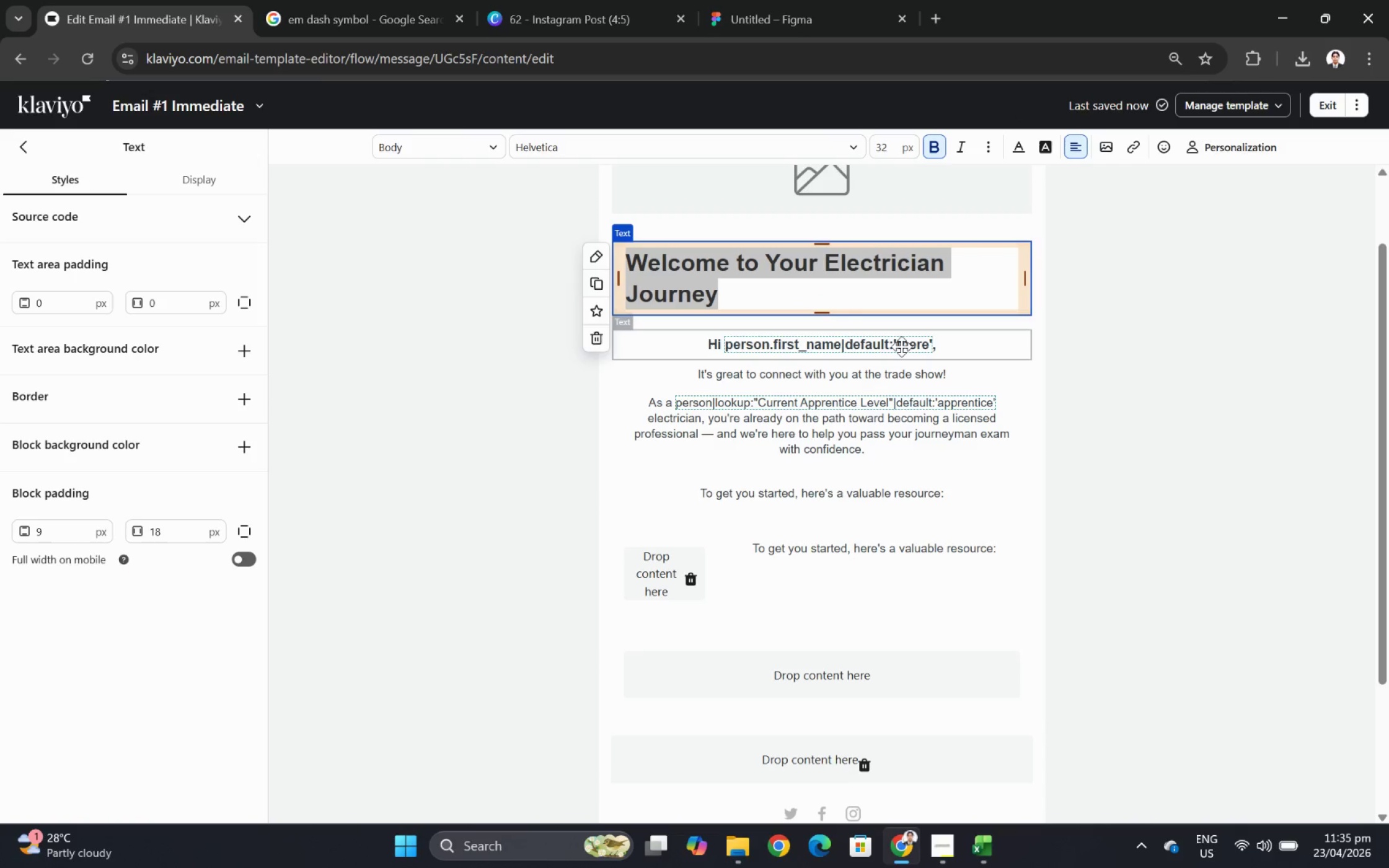 
left_click([901, 346])
 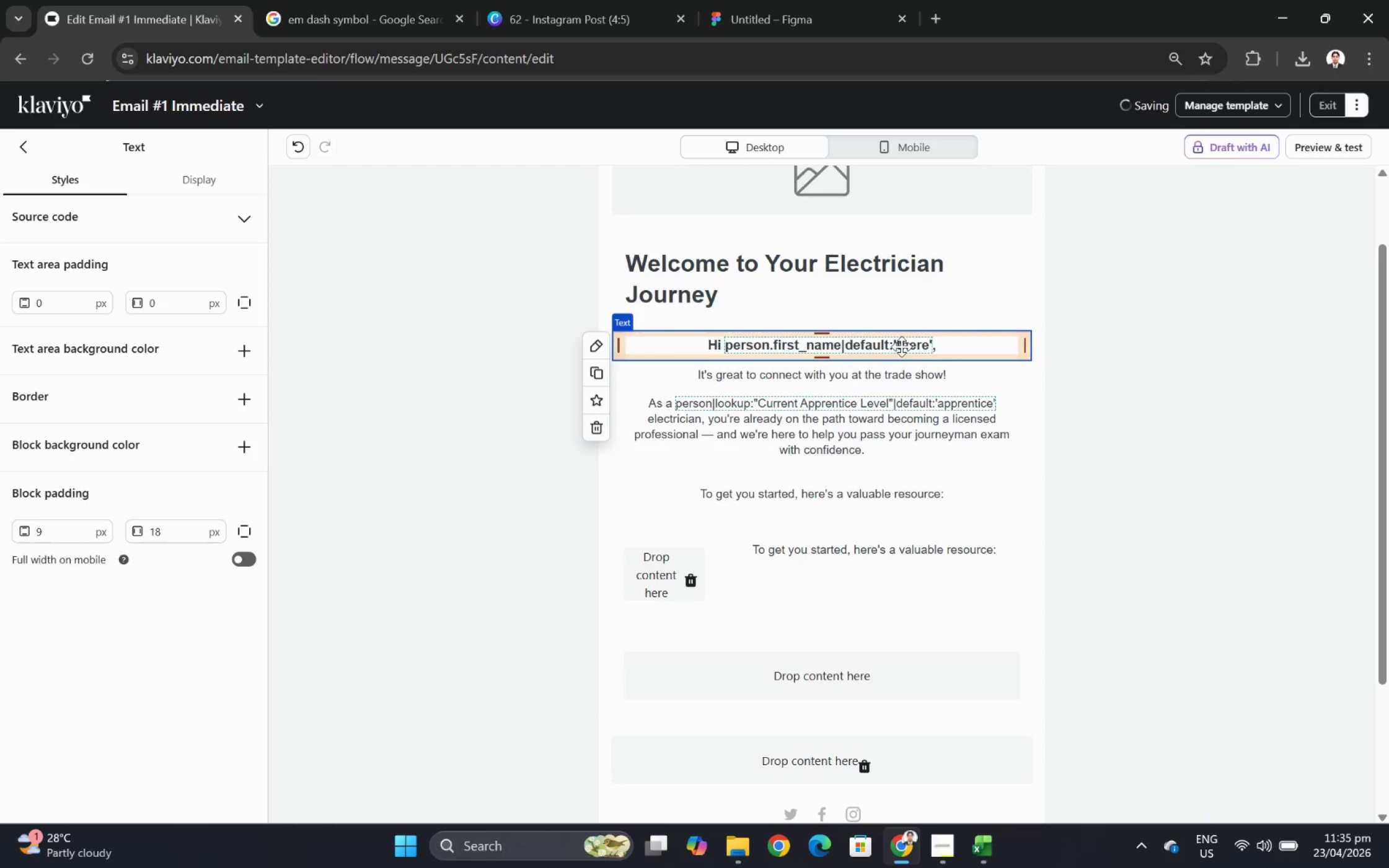 
double_click([901, 346])
 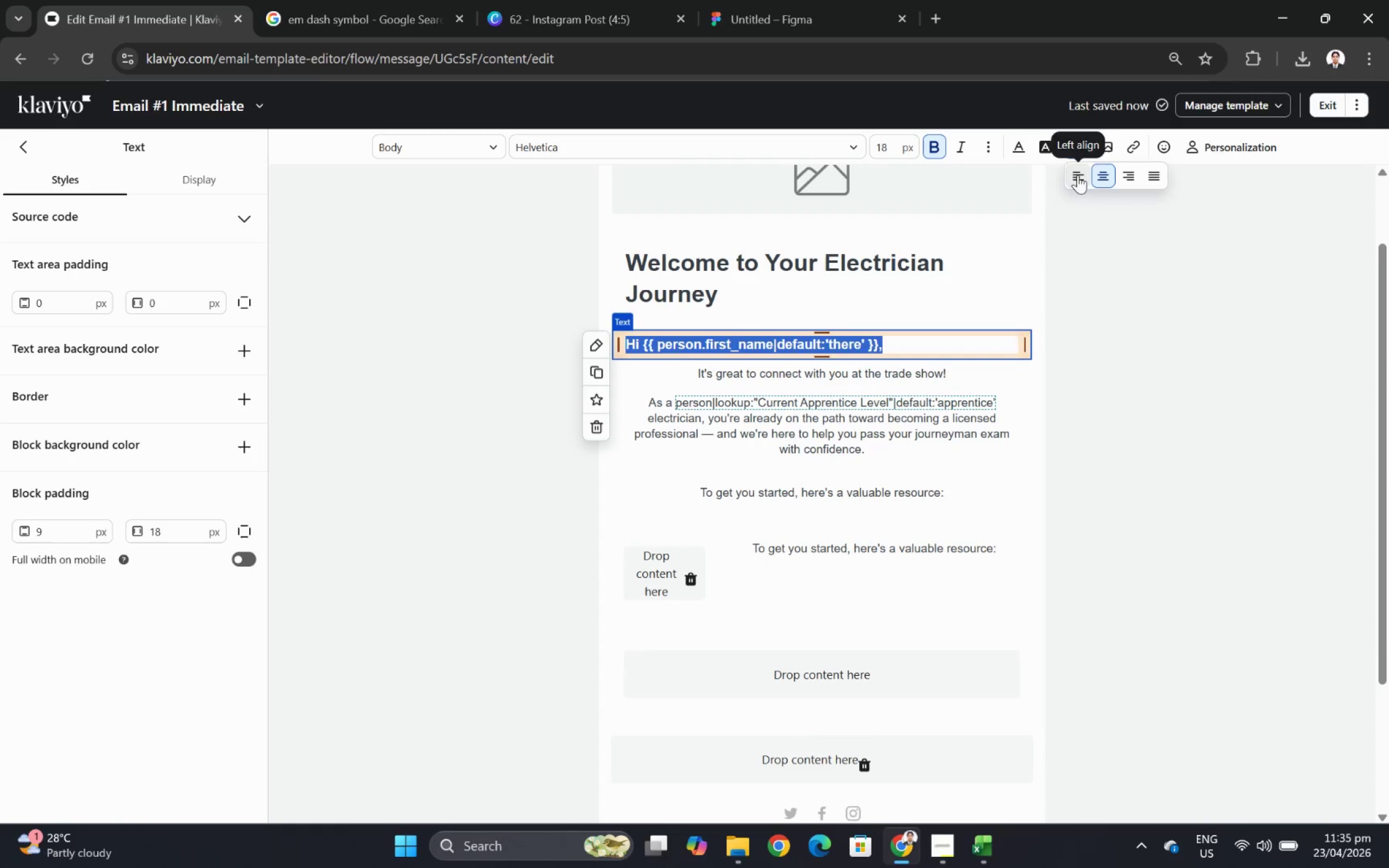 
left_click([876, 375])
 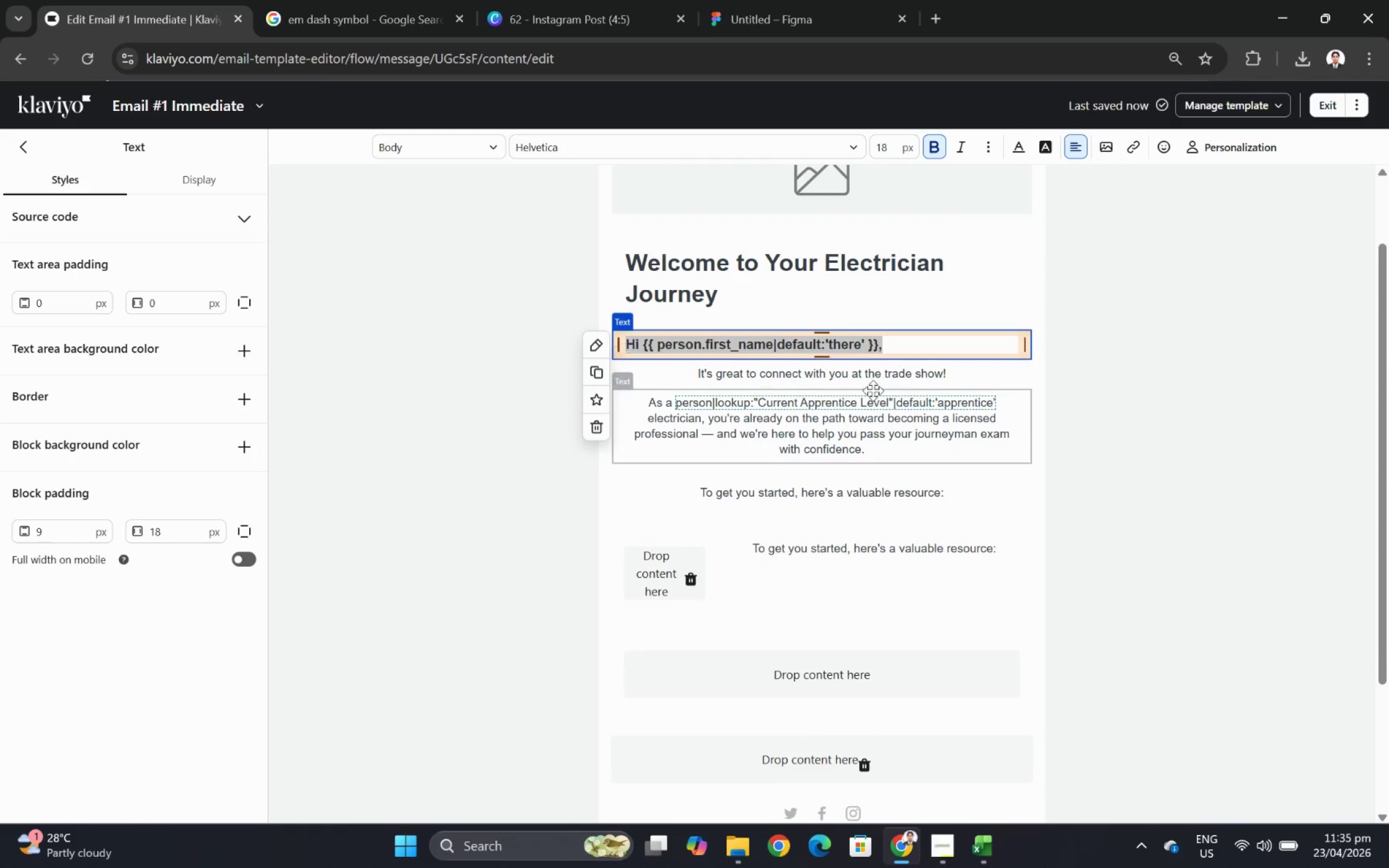 
left_click([872, 391])
 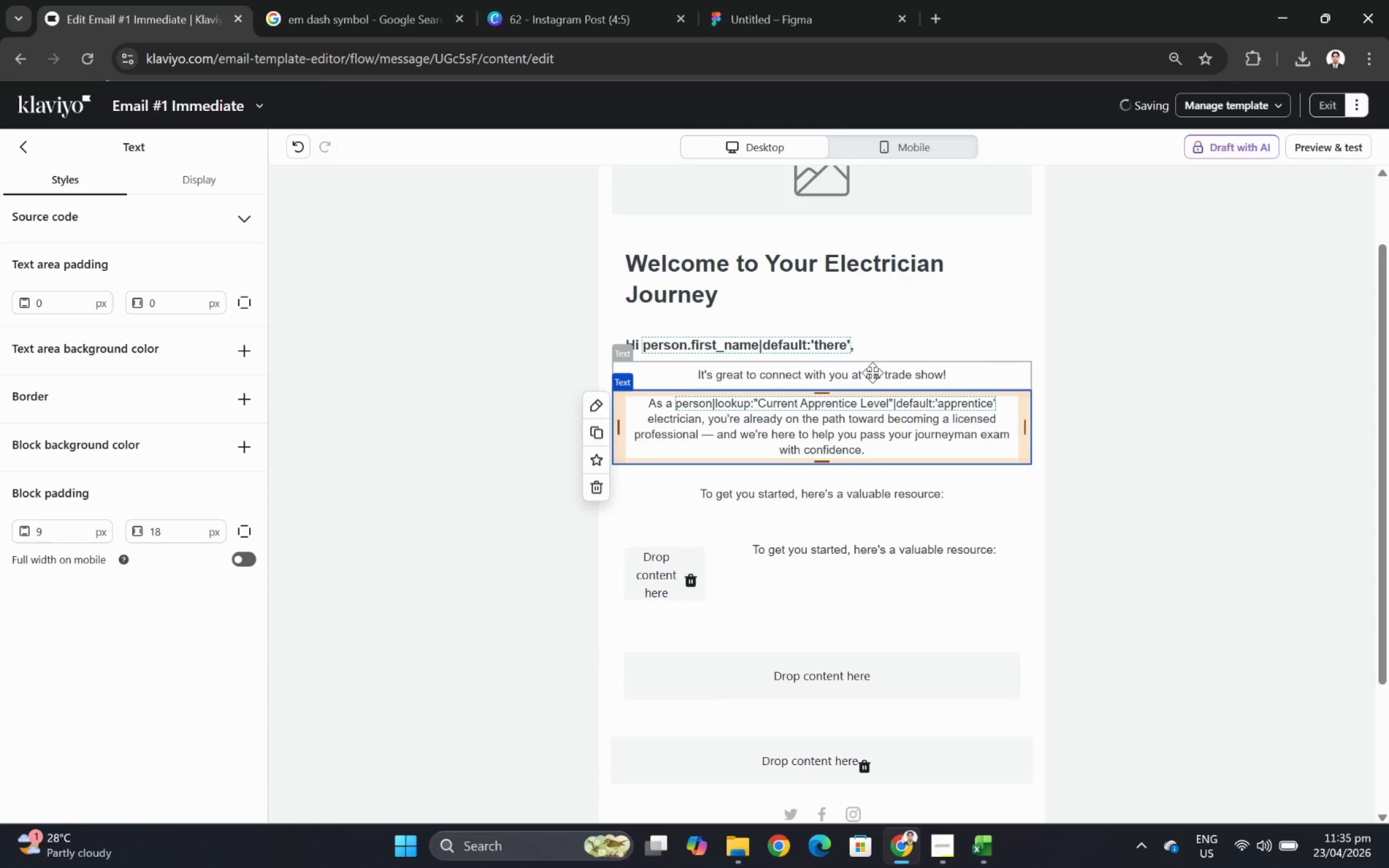 
double_click([872, 372])
 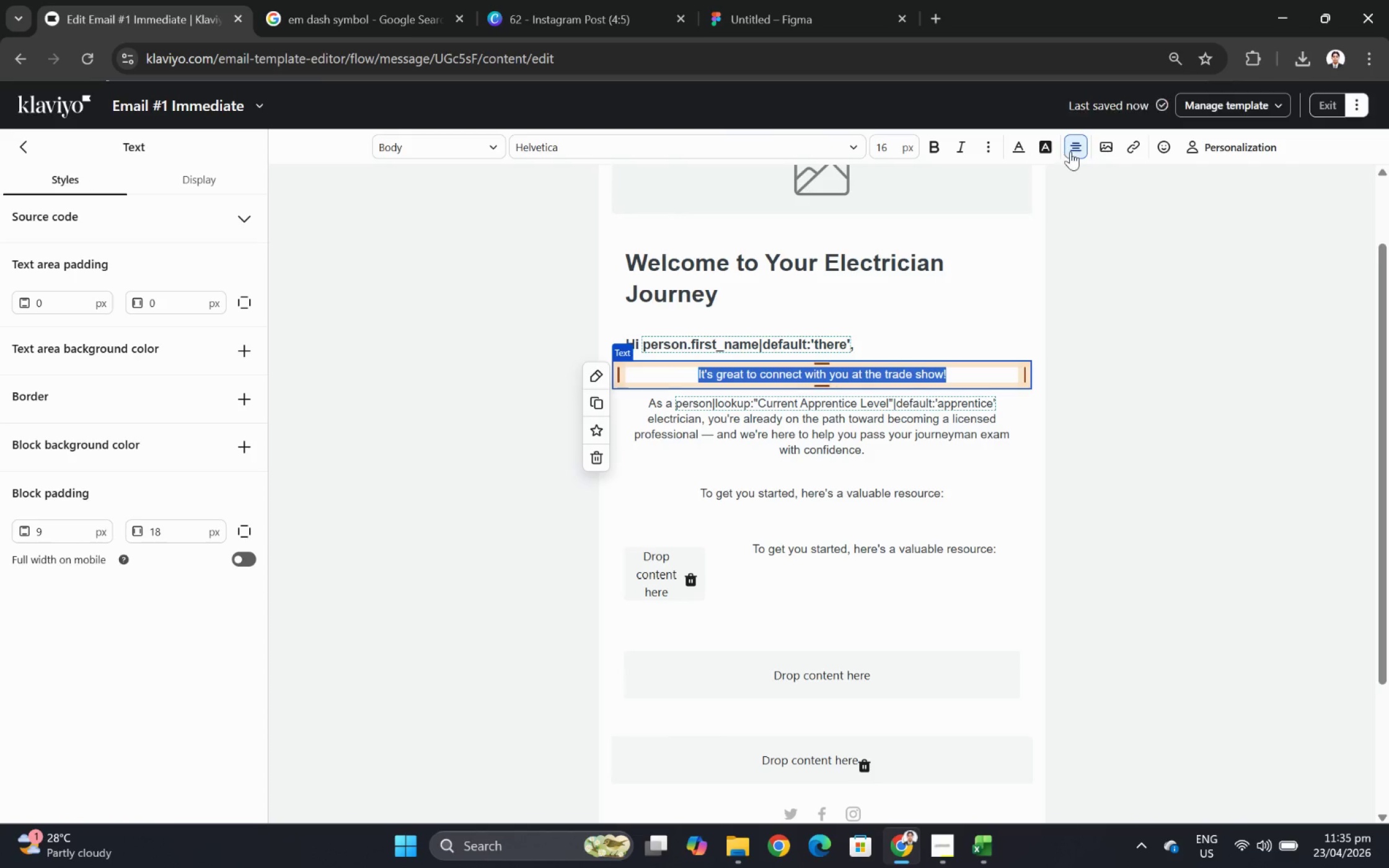 
left_click([1082, 146])
 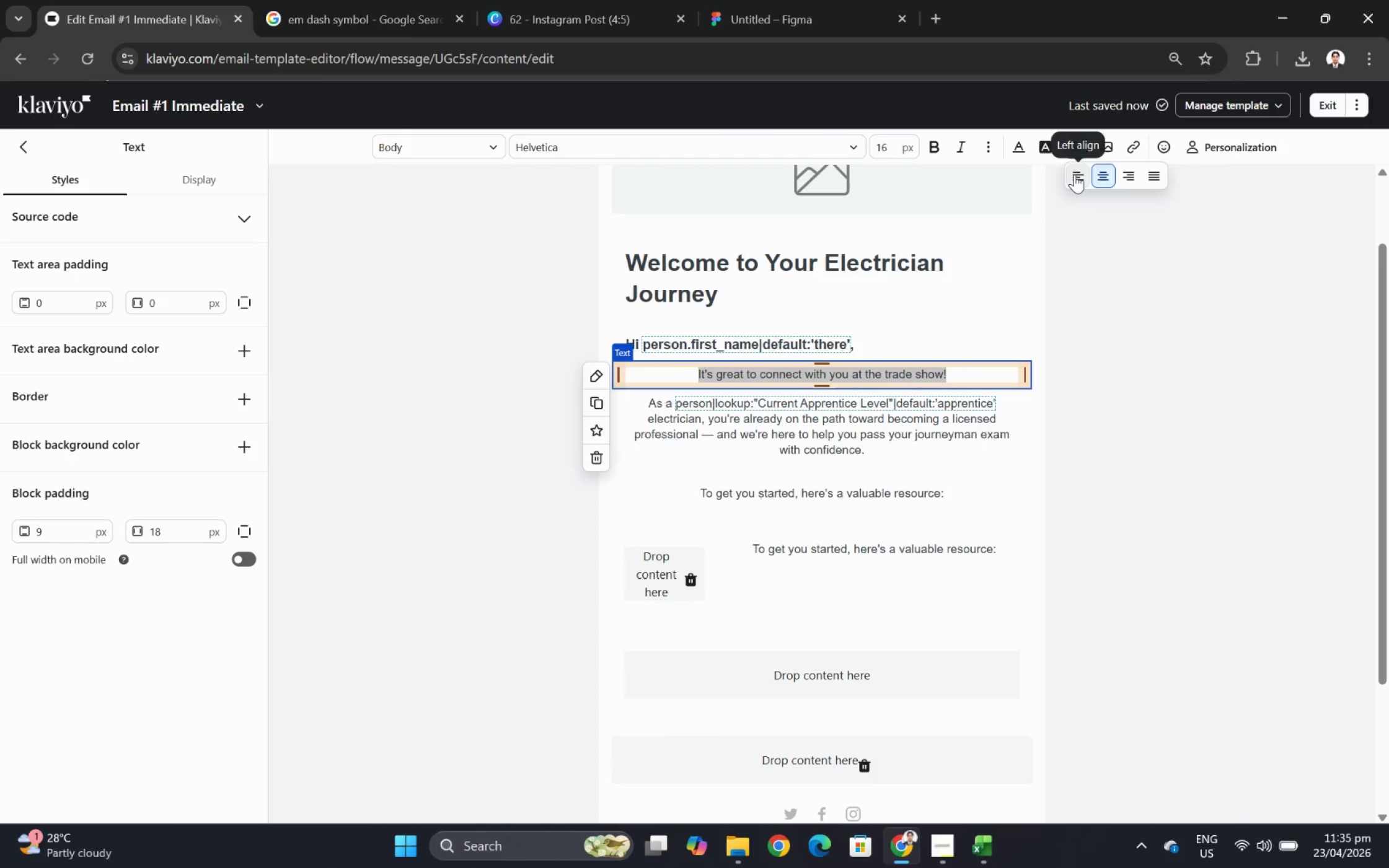 
left_click([1074, 175])
 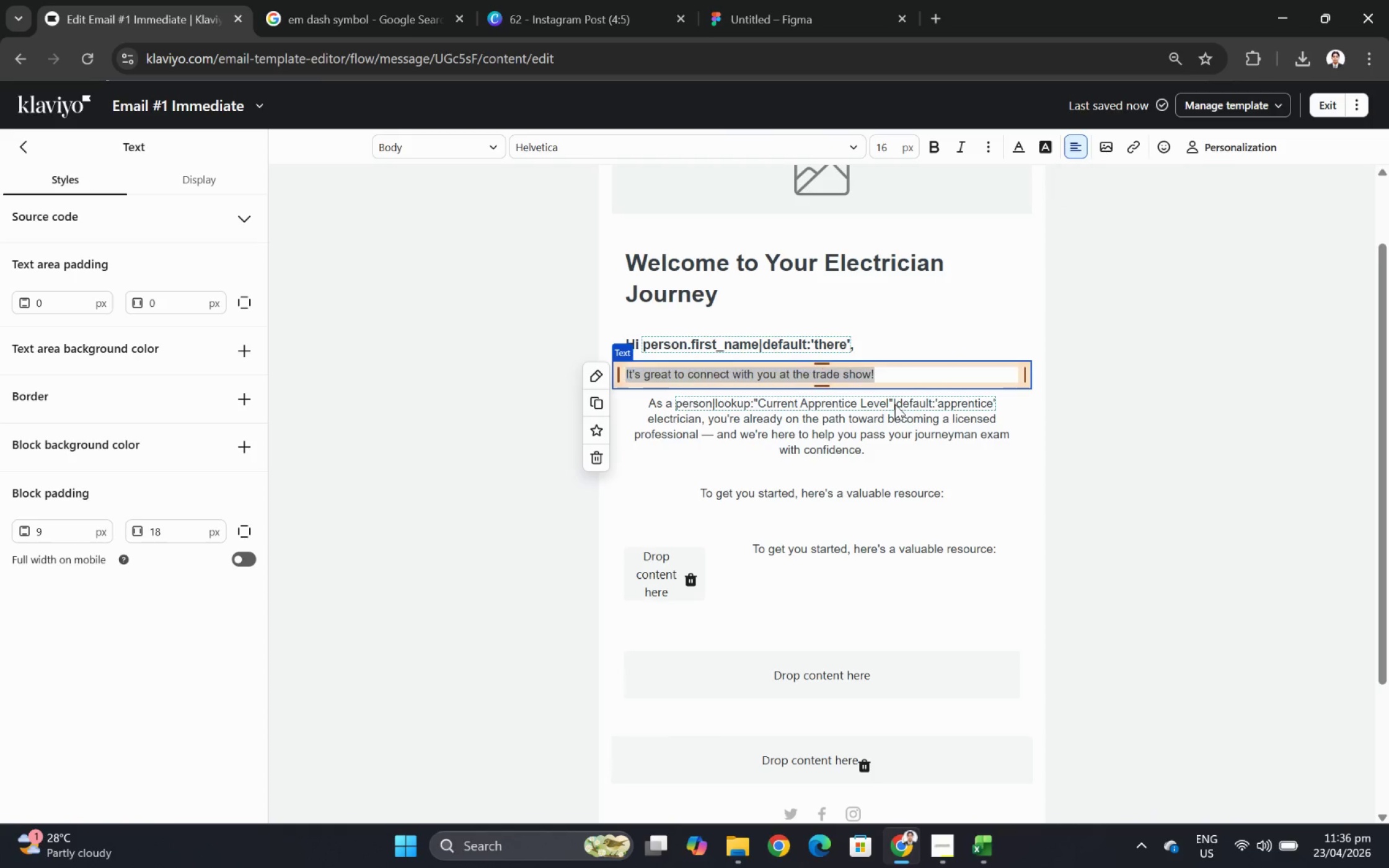 
double_click([870, 421])
 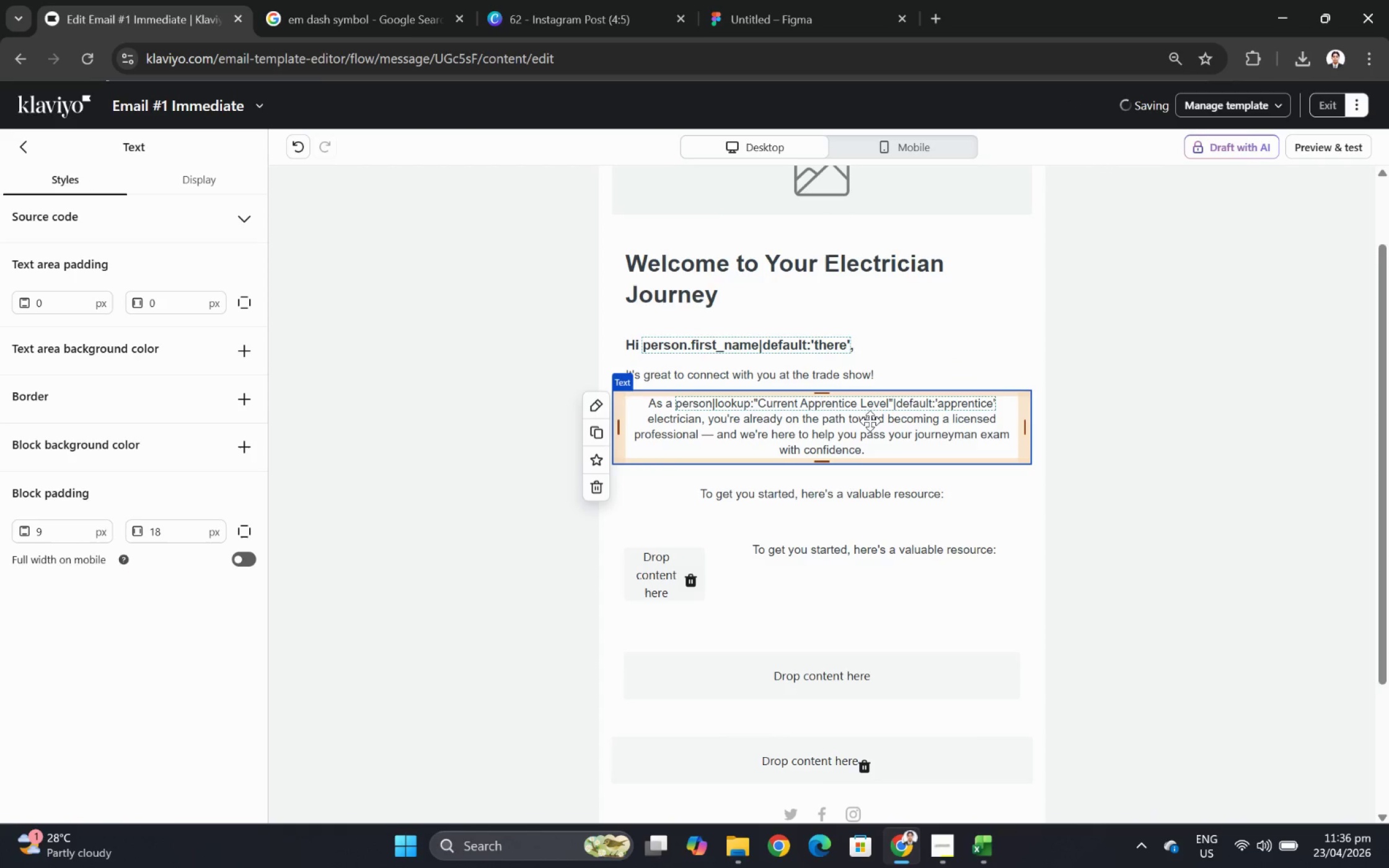 
double_click([870, 421])
 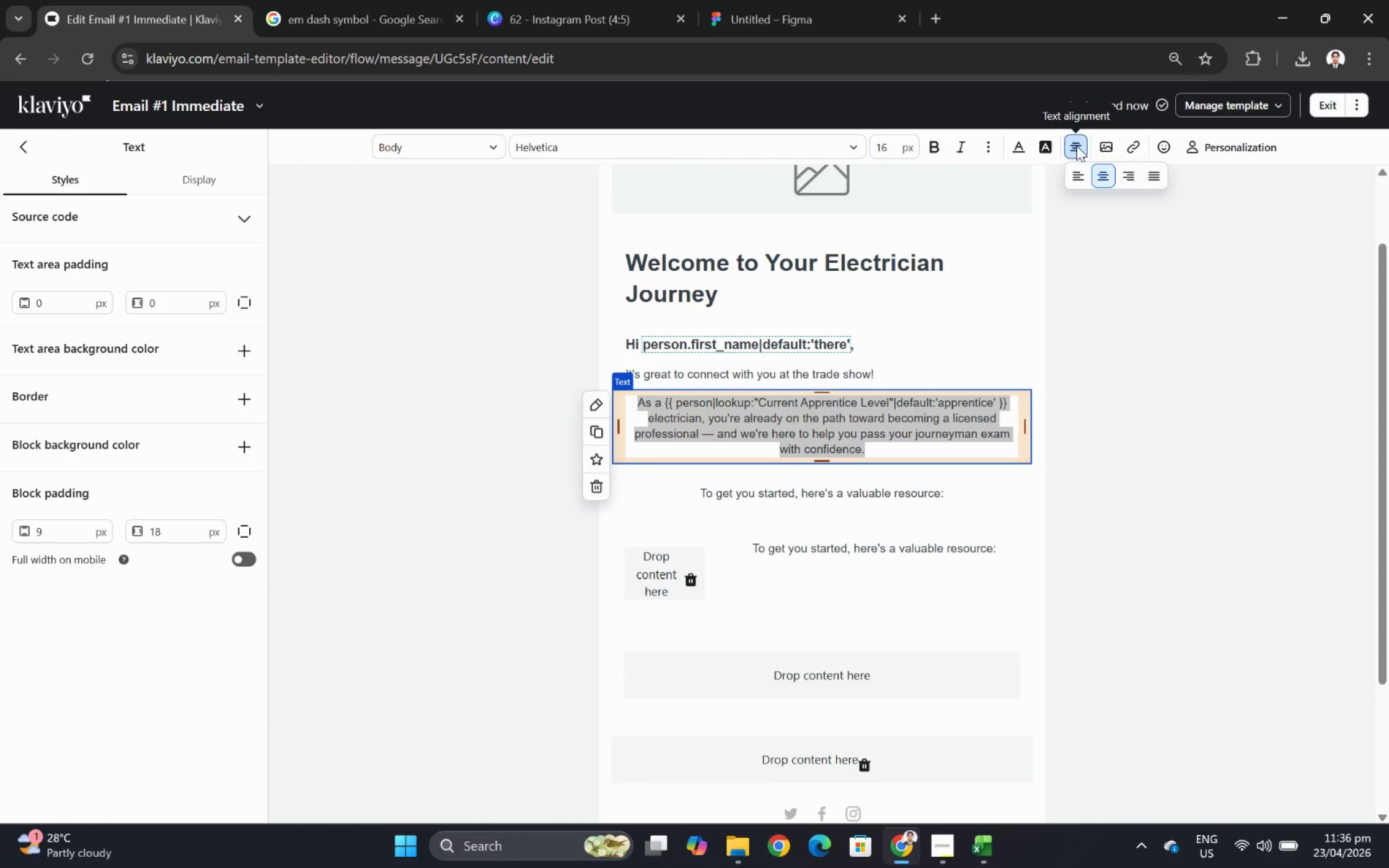 
double_click([1070, 177])
 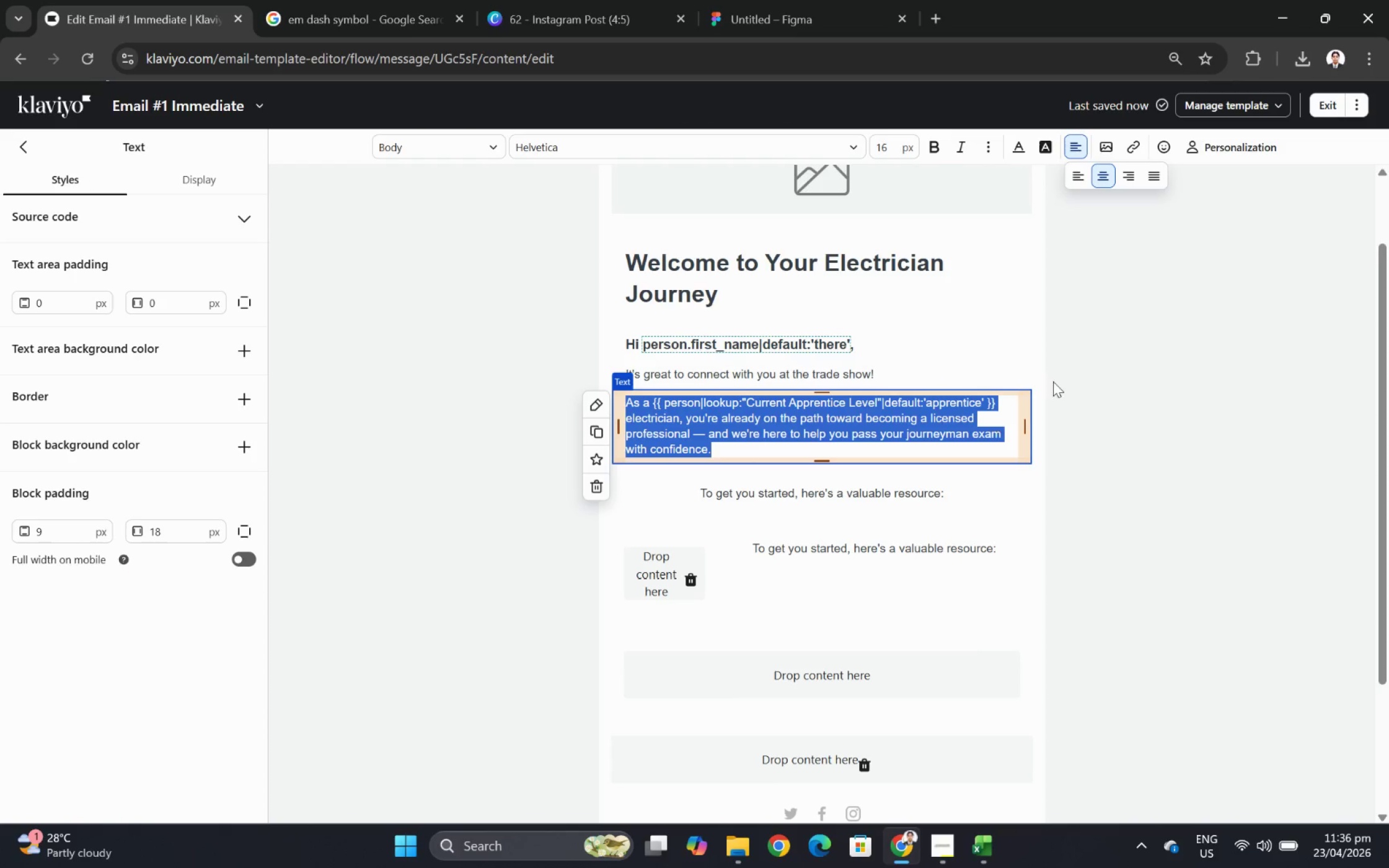 
left_click([1090, 369])
 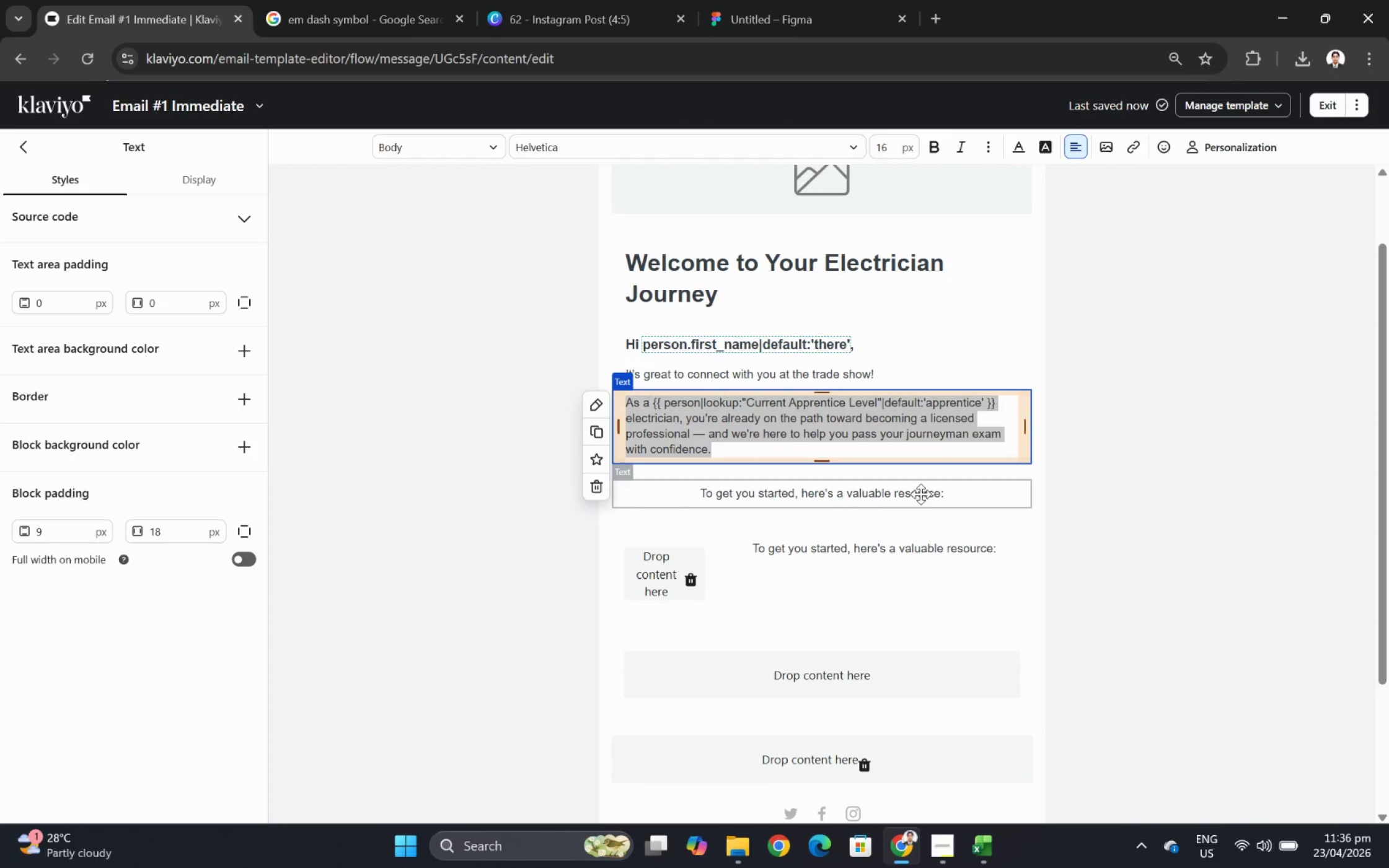 
left_click([919, 496])
 